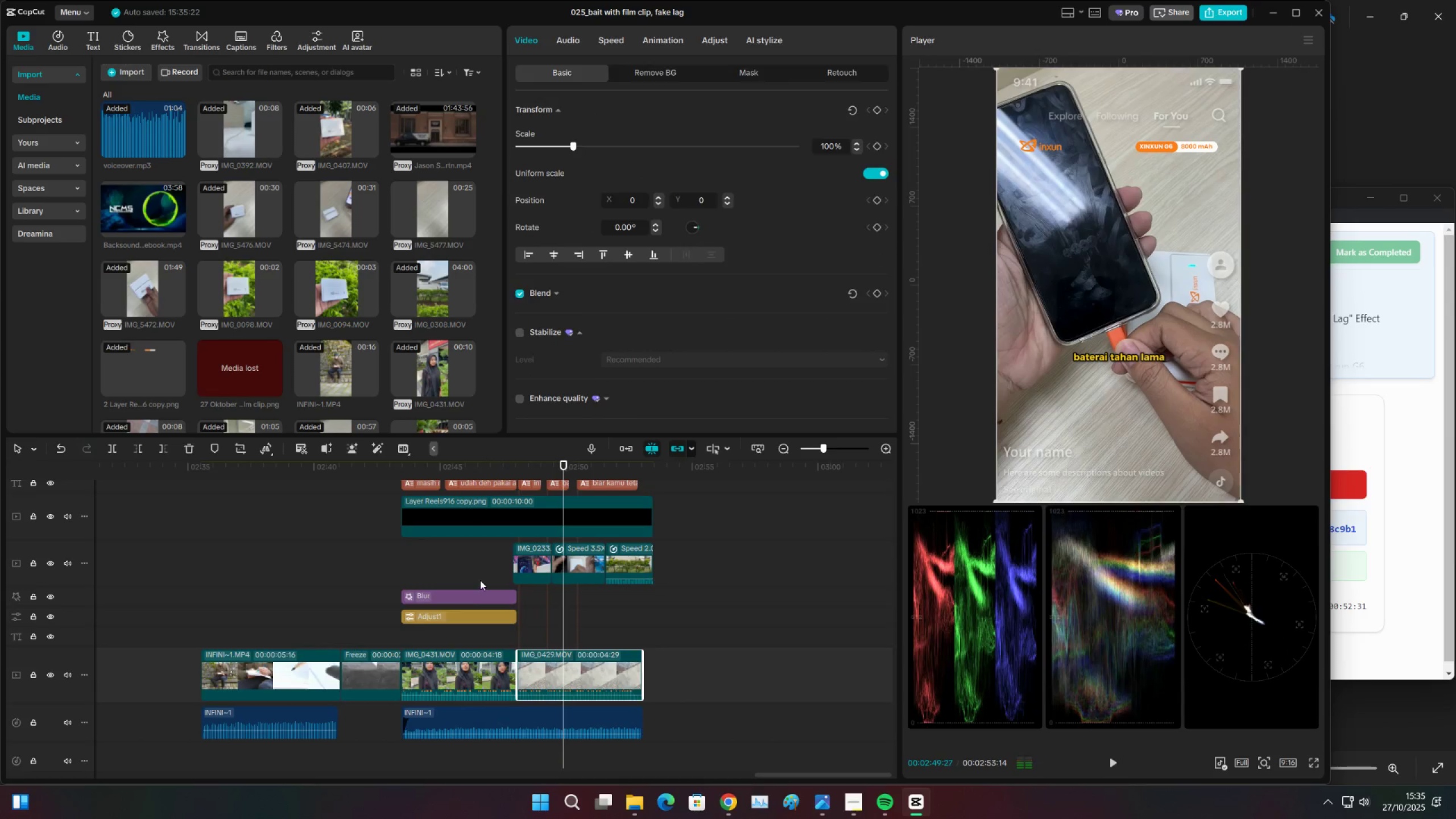 
left_click([480, 580])
 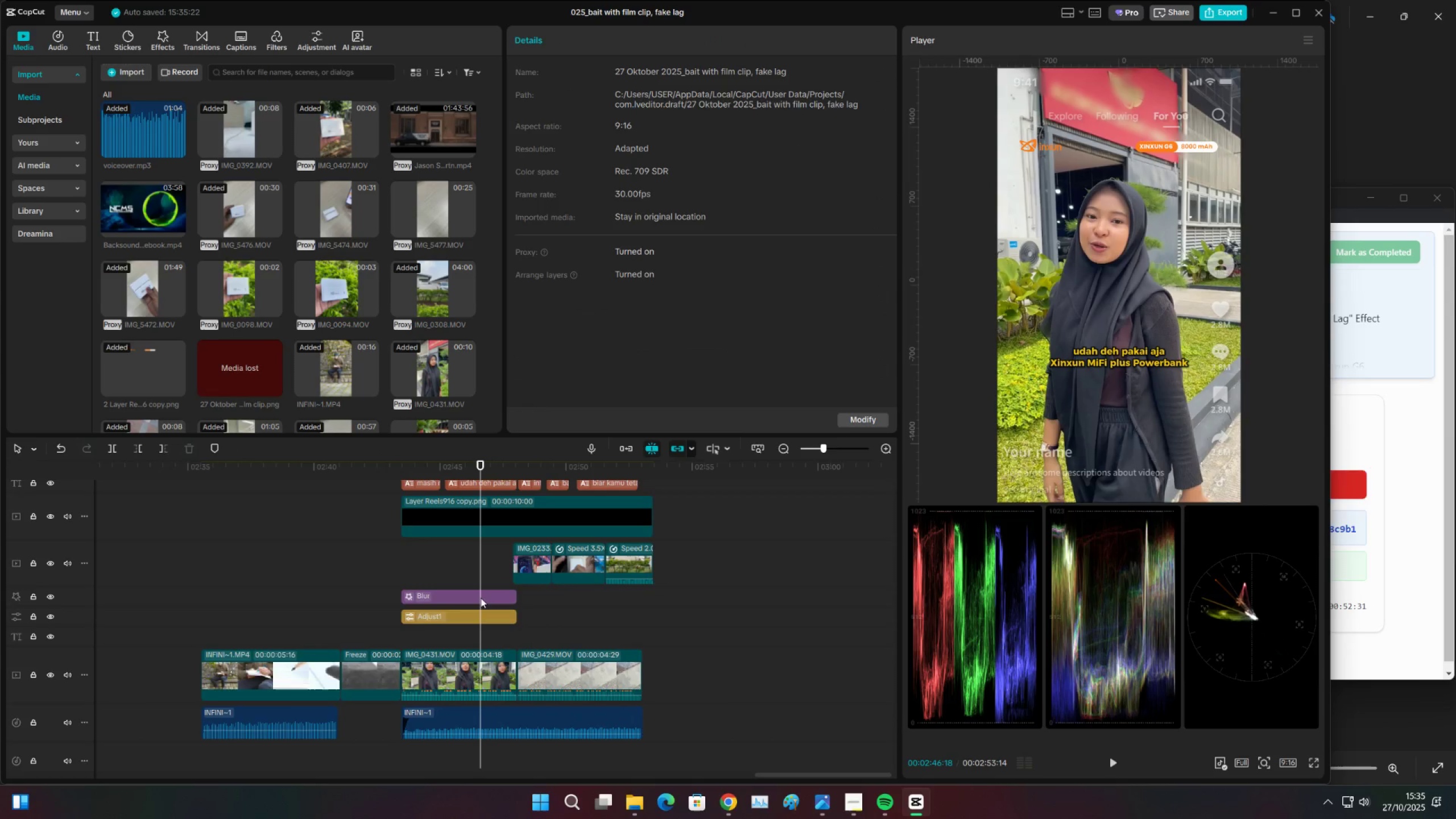 
left_click([481, 598])
 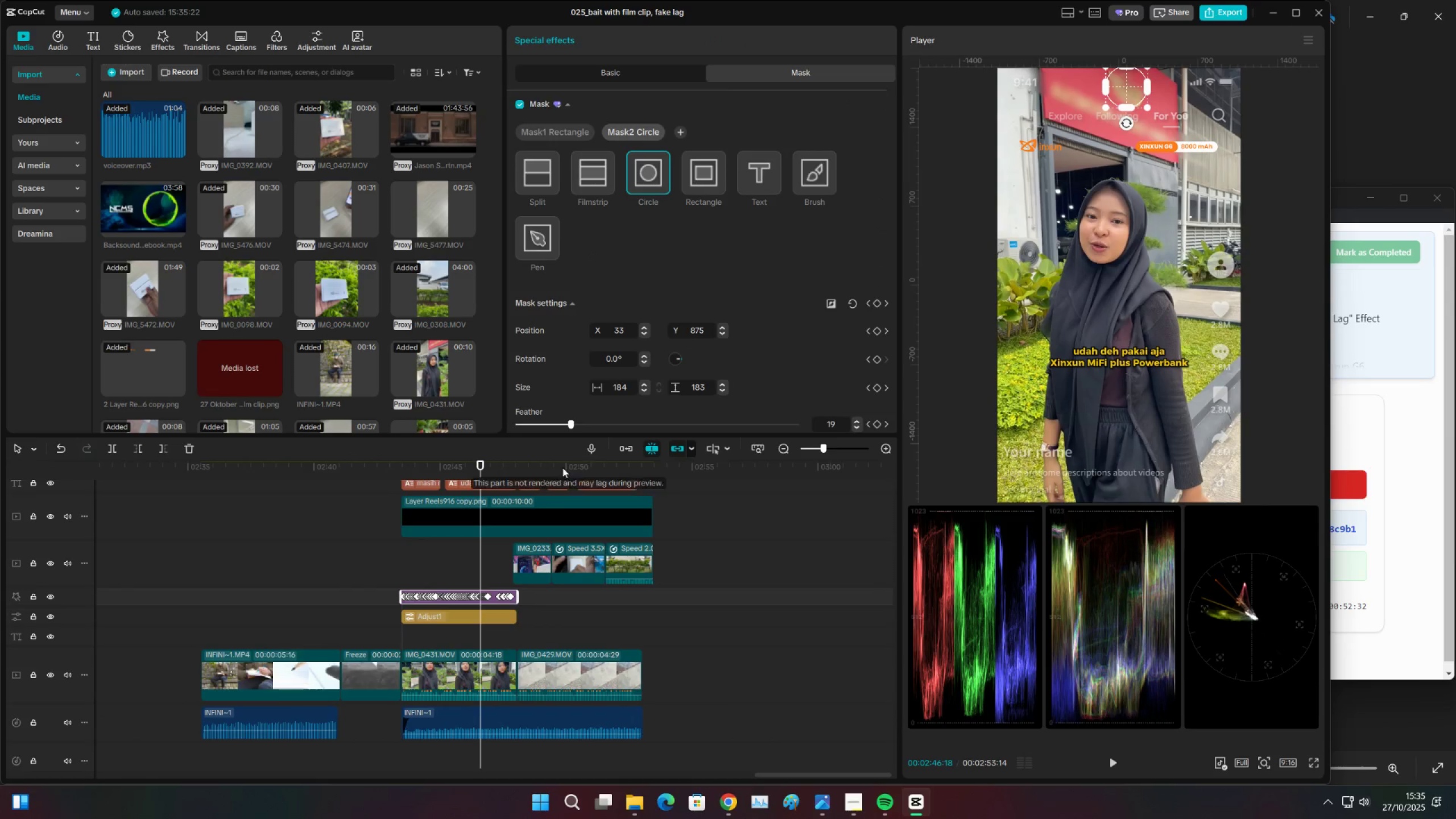 
scroll: coordinate [610, 336], scroll_direction: none, amount: 0.0
 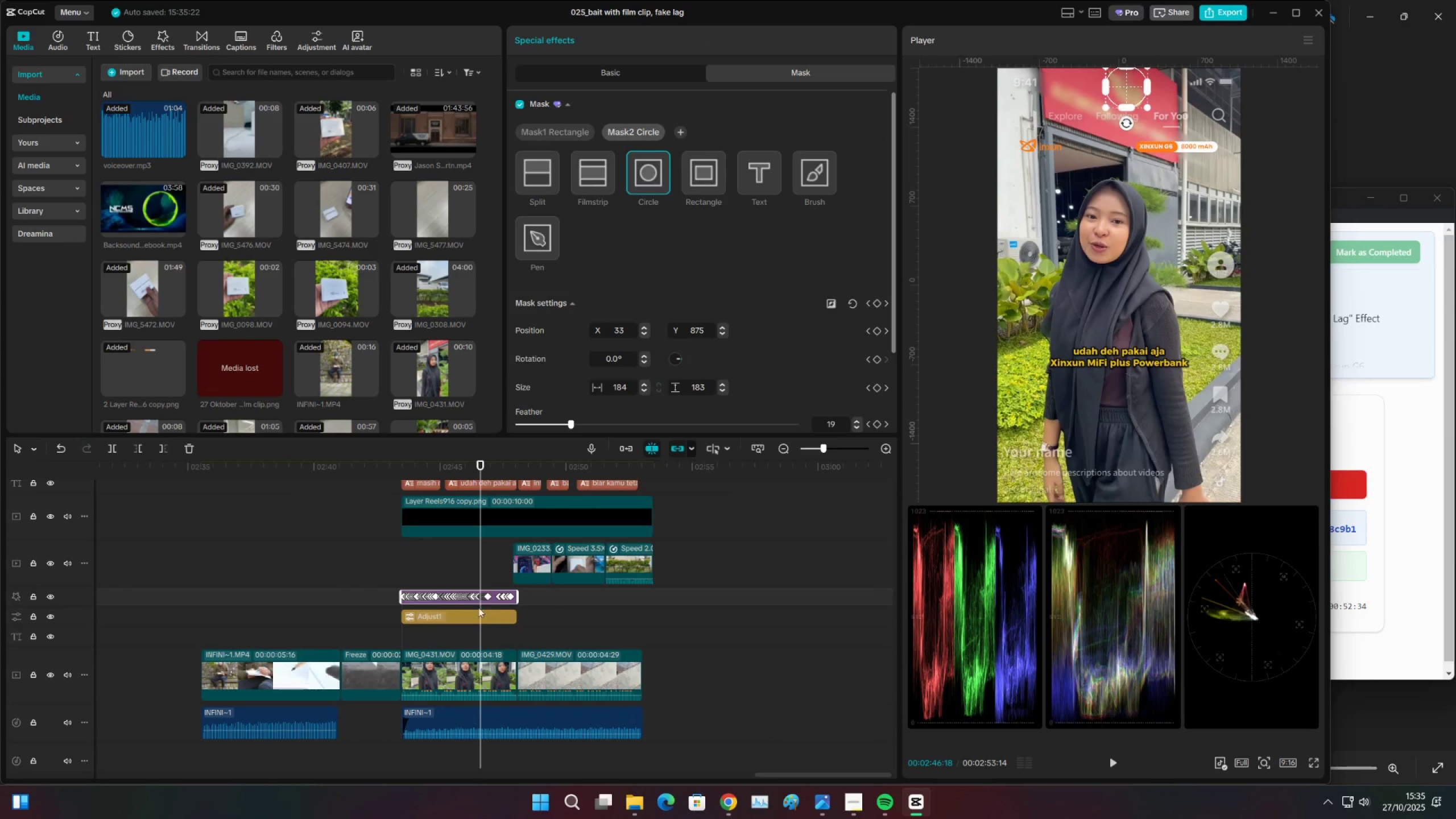 
left_click([478, 620])
 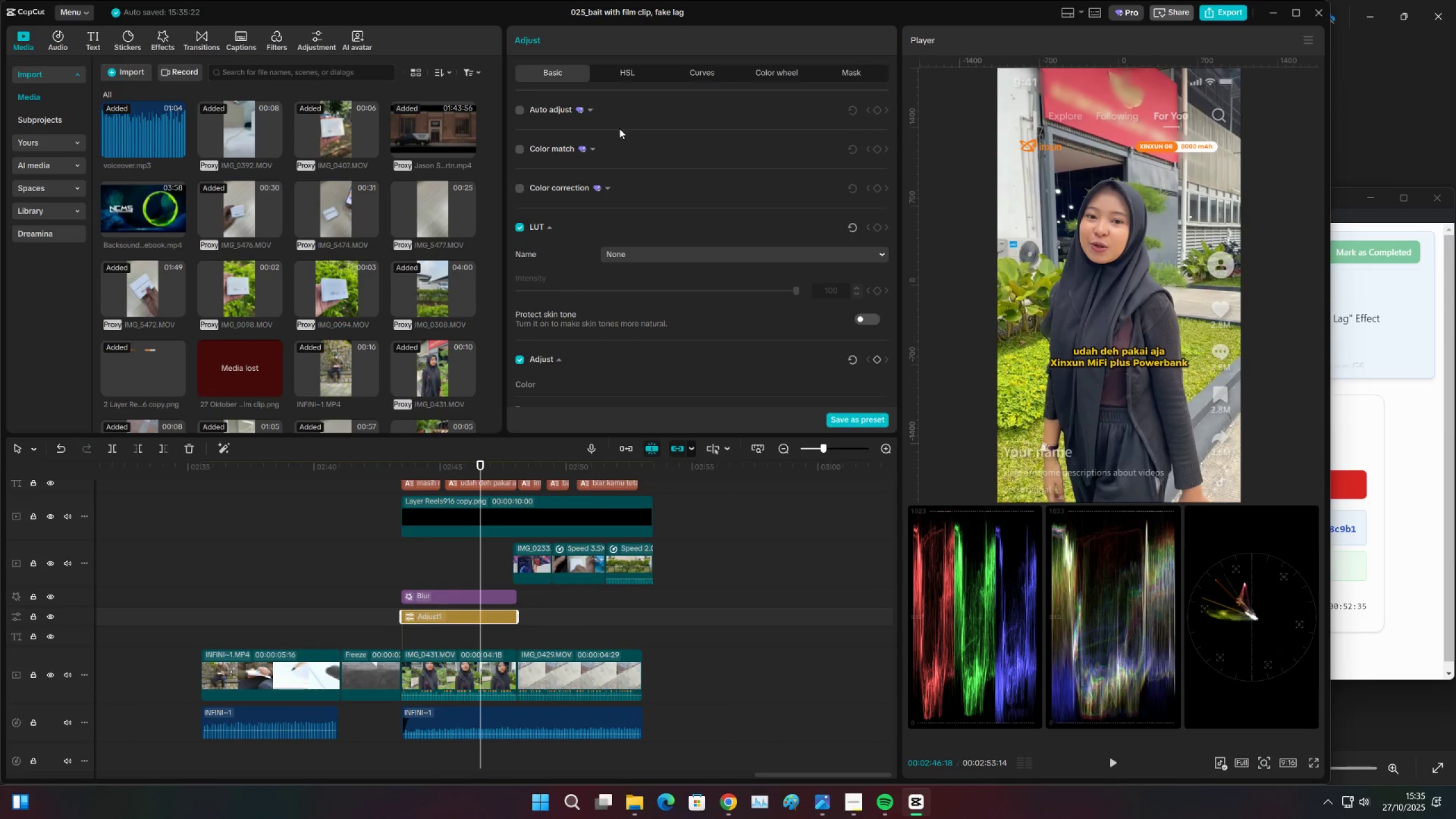 
scroll: coordinate [609, 308], scroll_direction: down, amount: 14.0
 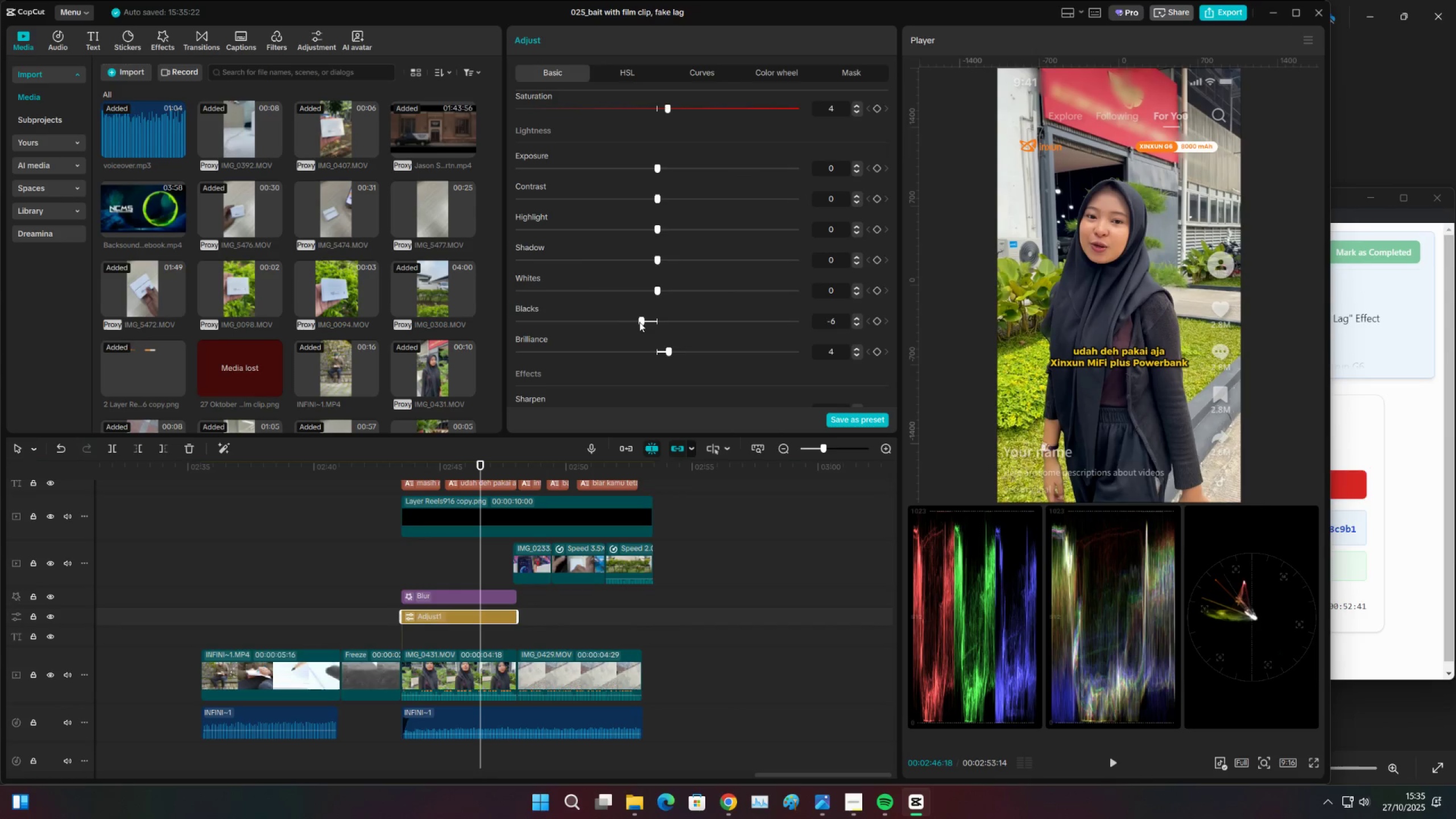 
wait(6.99)
 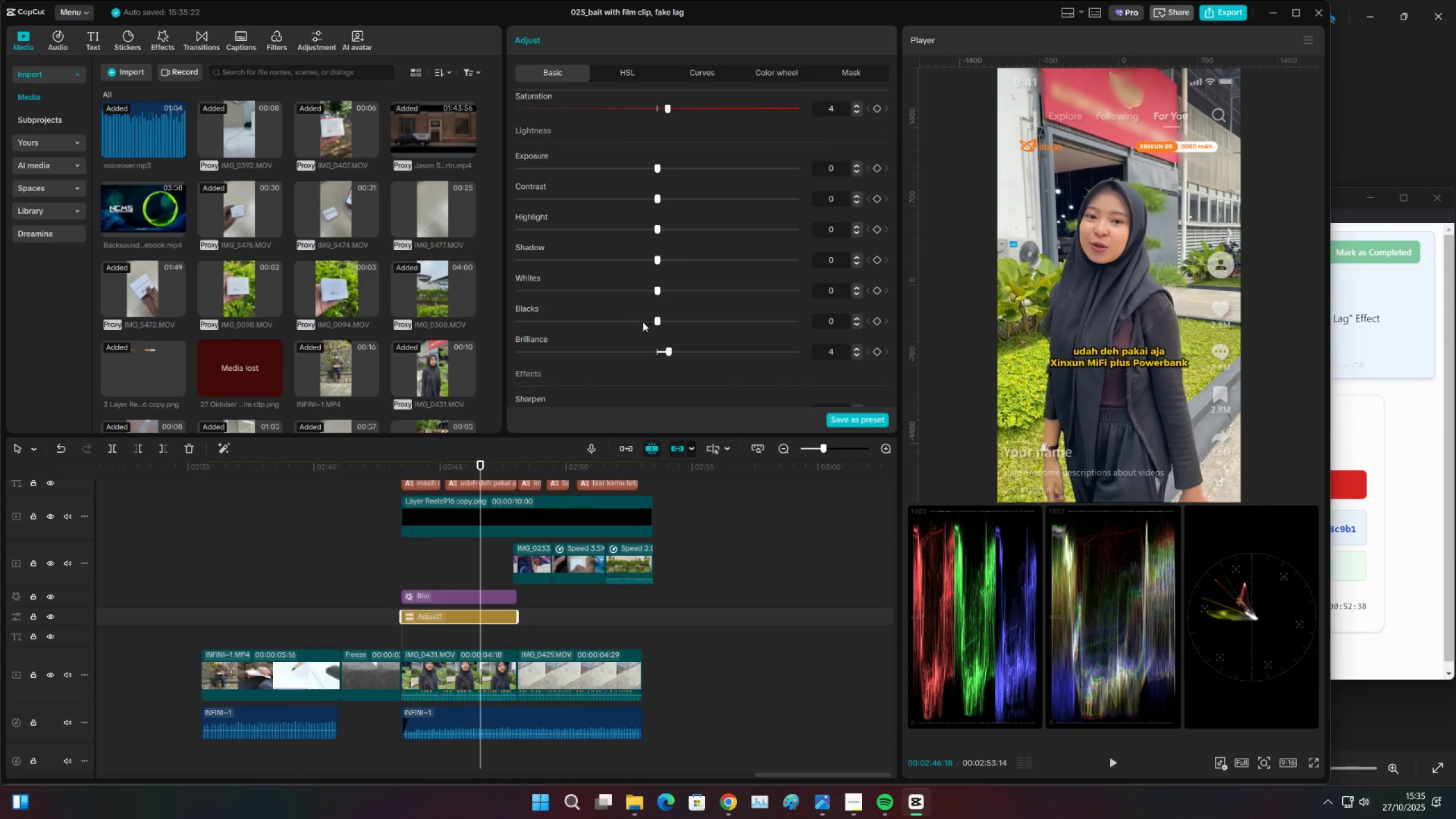 
left_click([50, 617])
 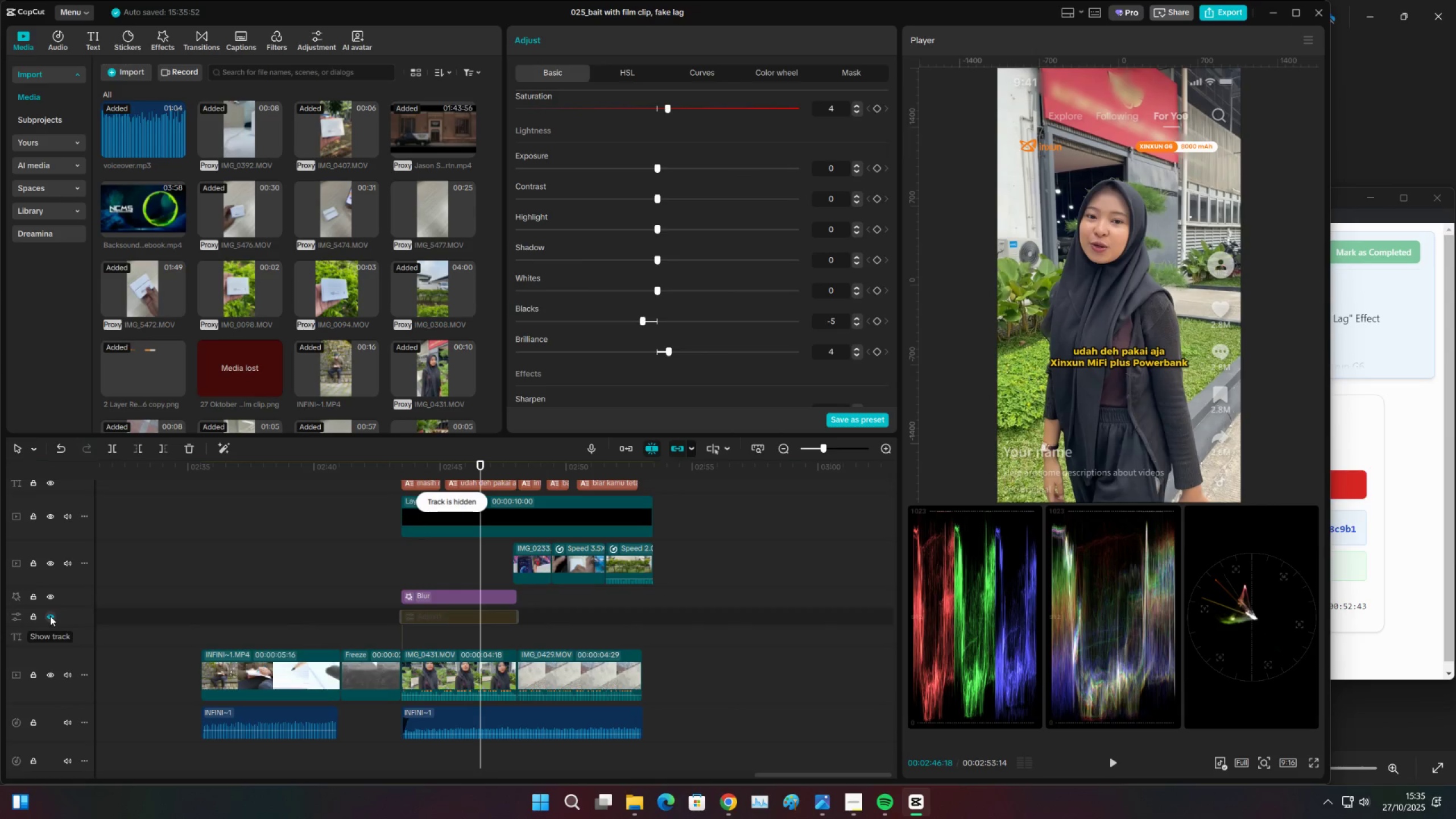 
left_click([50, 616])
 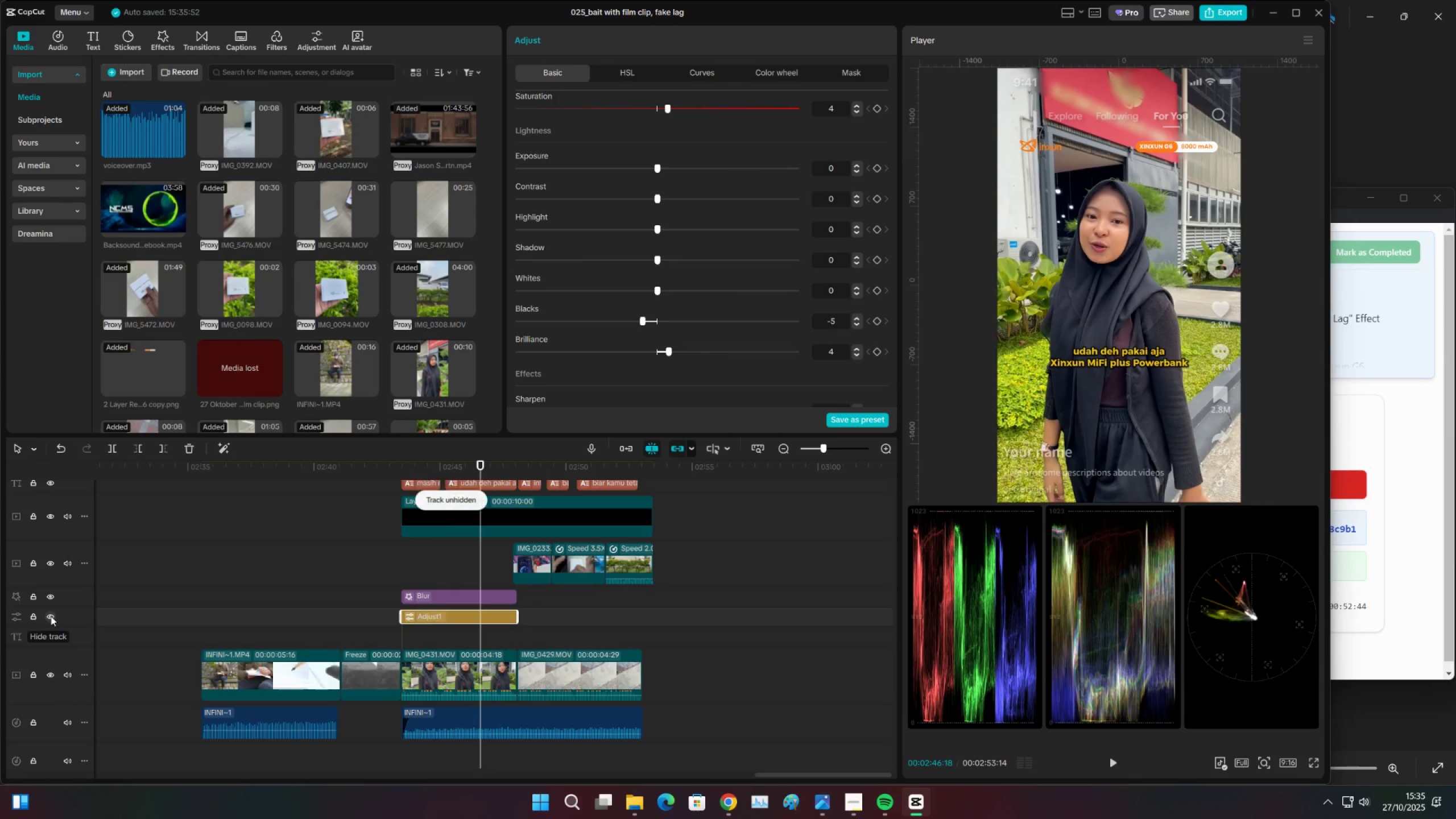 
key(Space)
 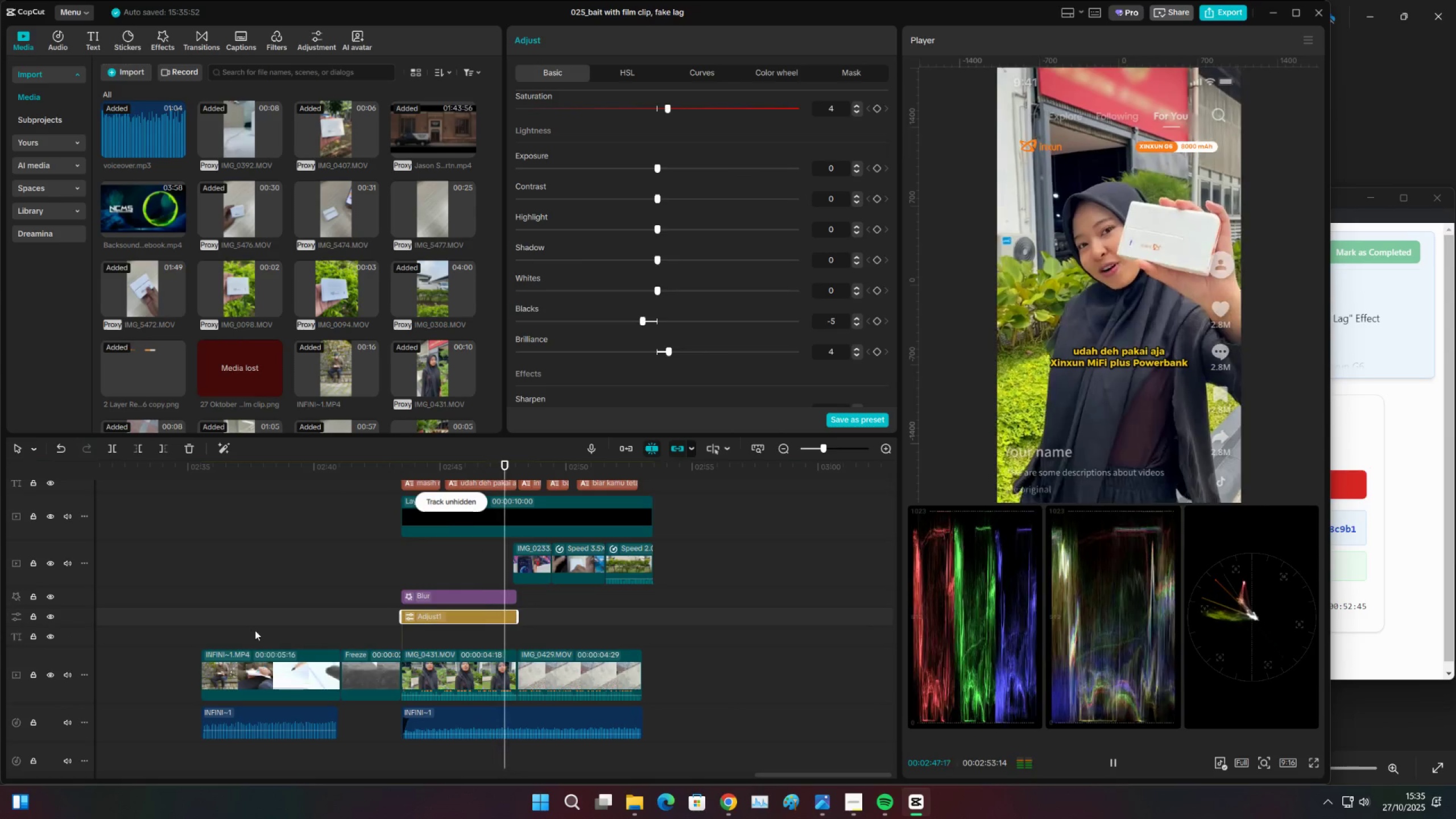 
key(Space)
 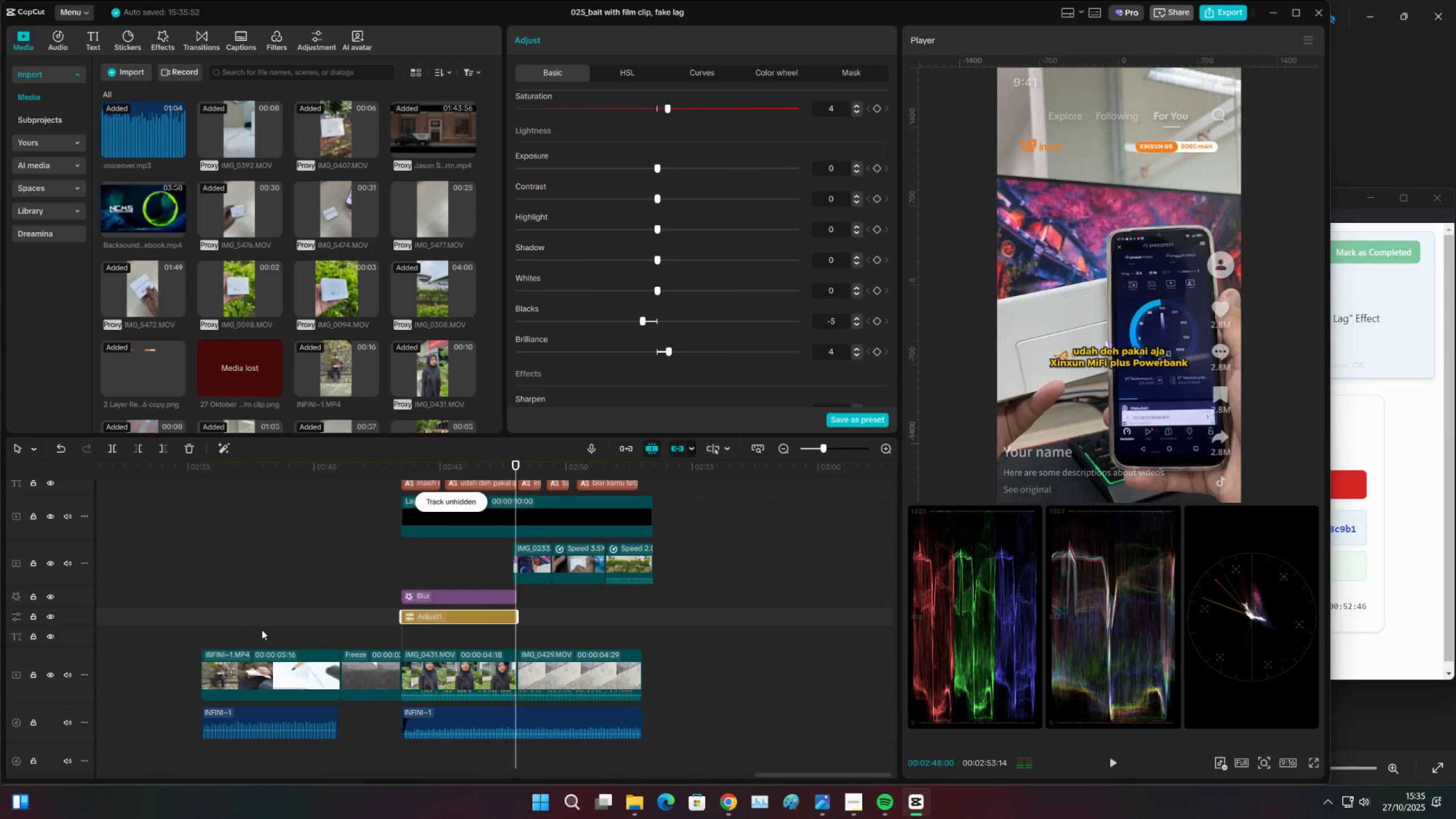 
key(Space)
 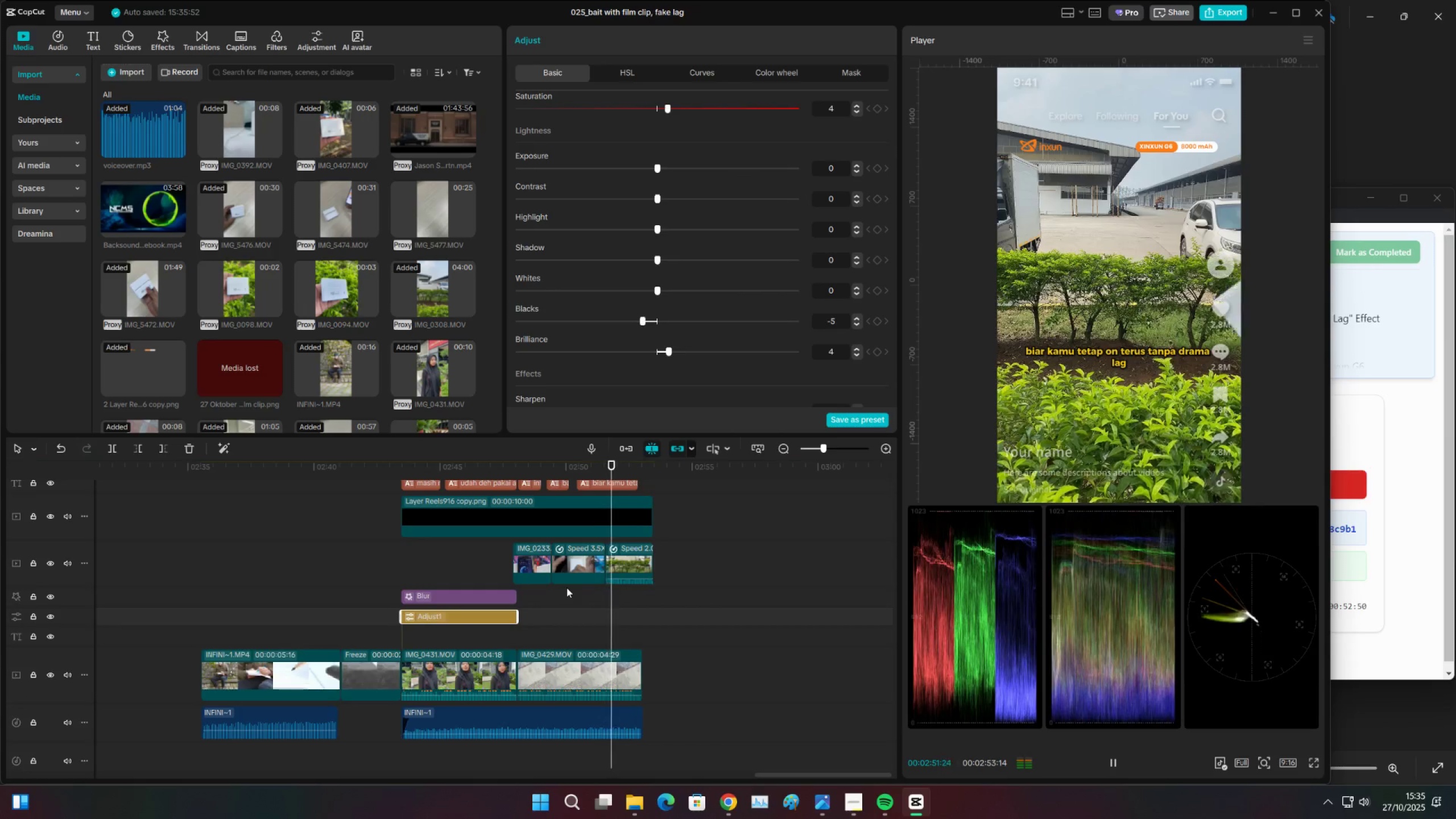 
wait(5.13)
 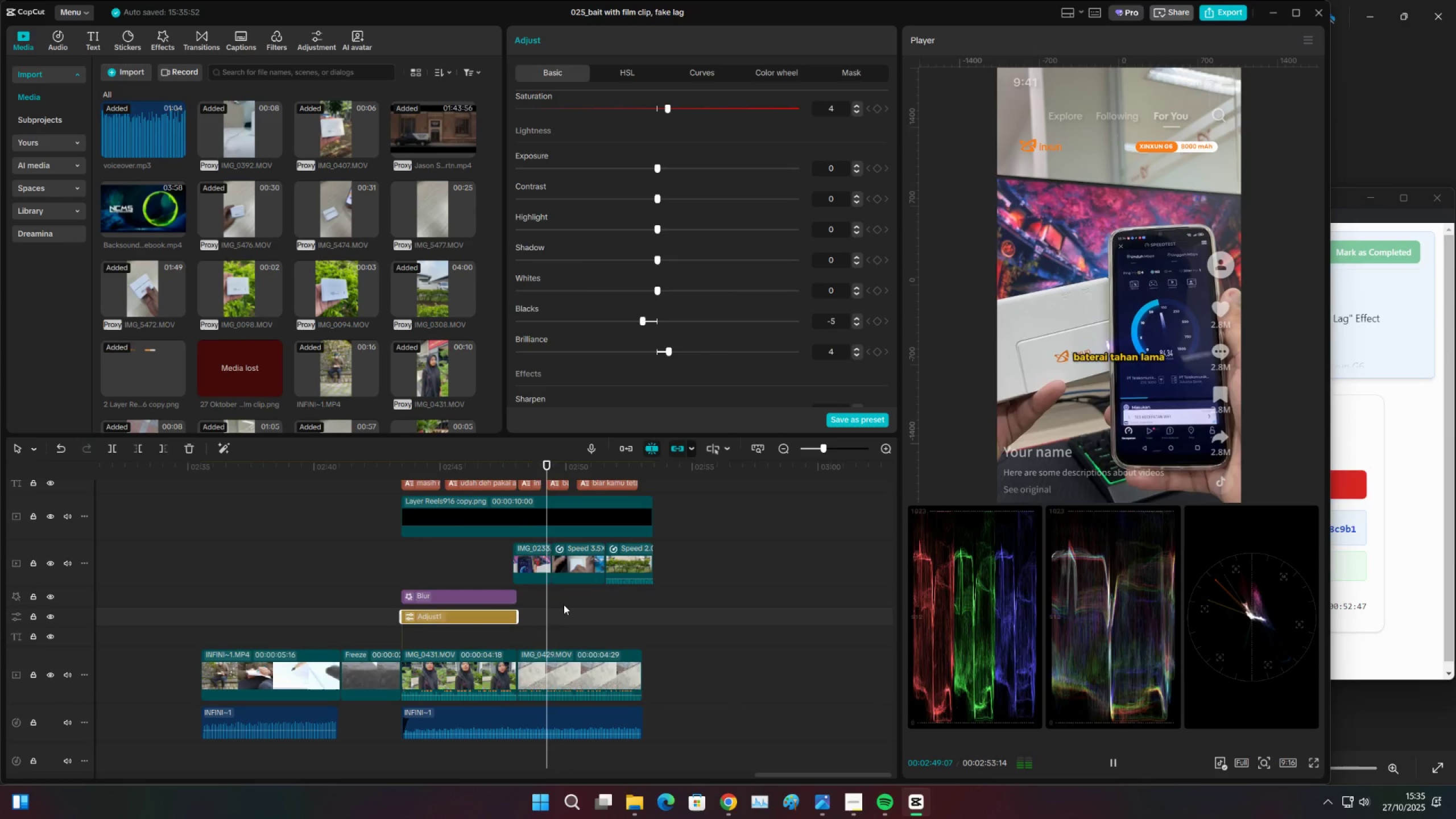 
key(Space)
 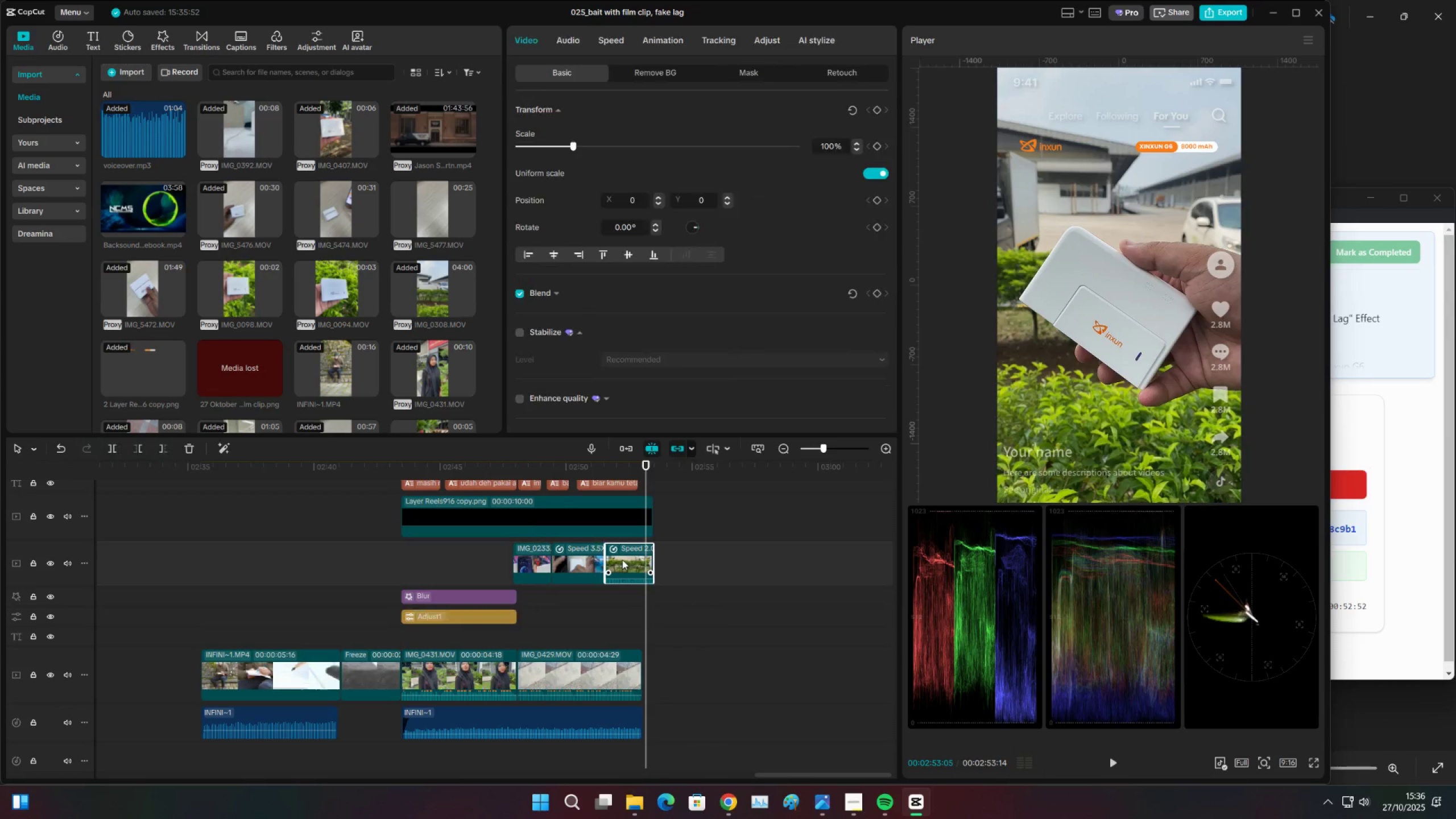 
key(Alt+Shift+L)
 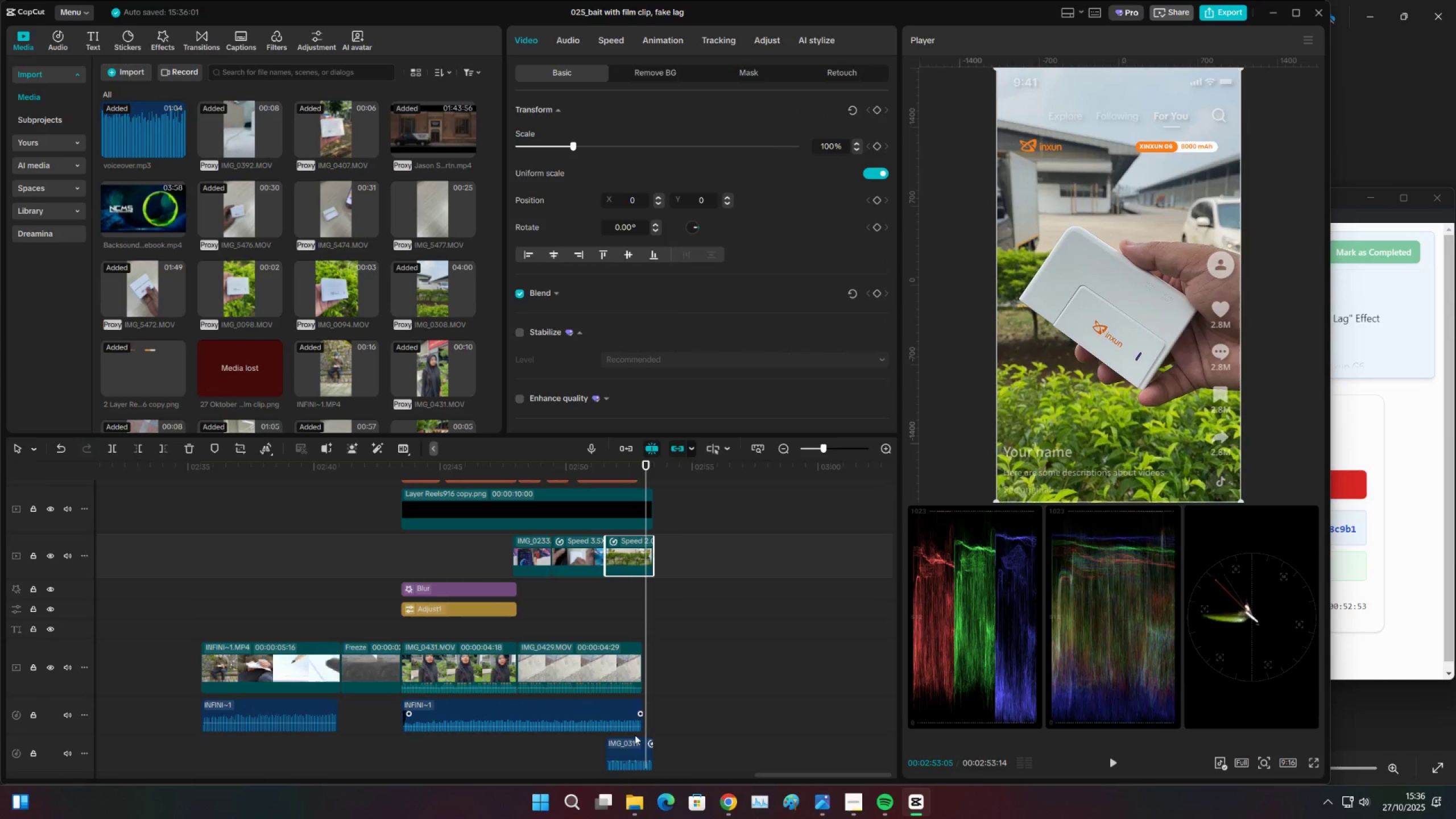 
left_click([633, 747])
 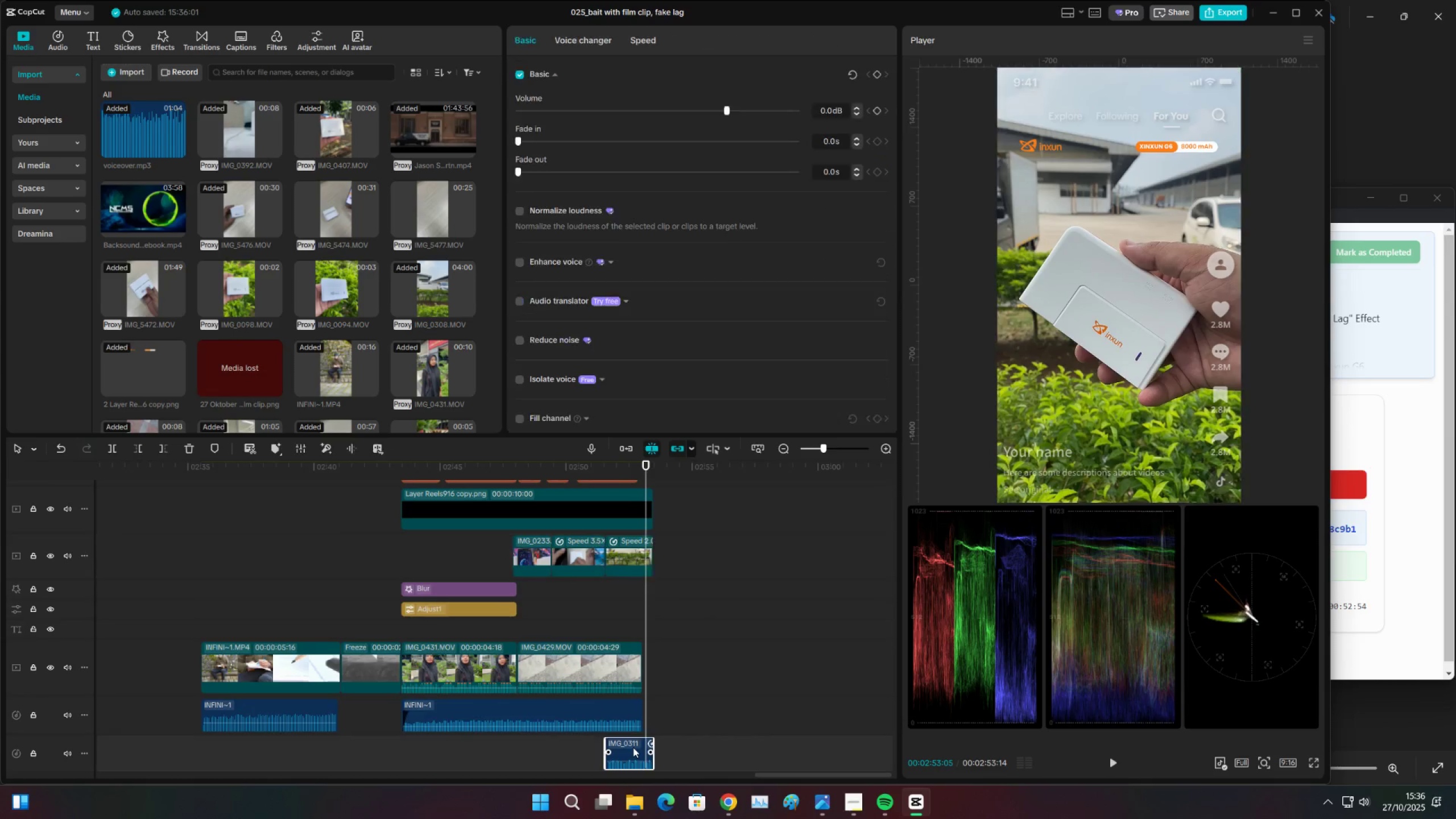 
key(X)
 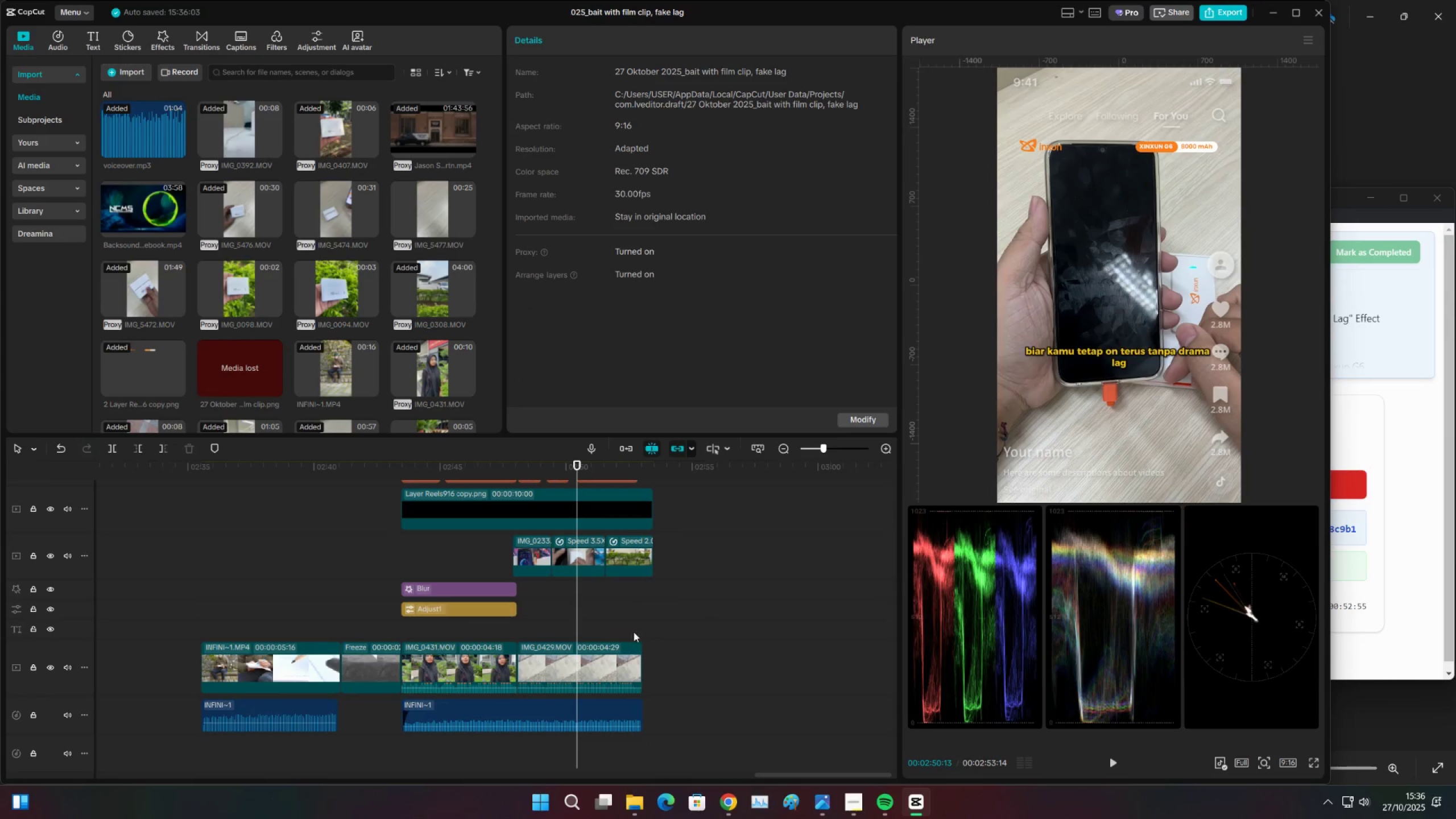 
double_click([618, 626])
 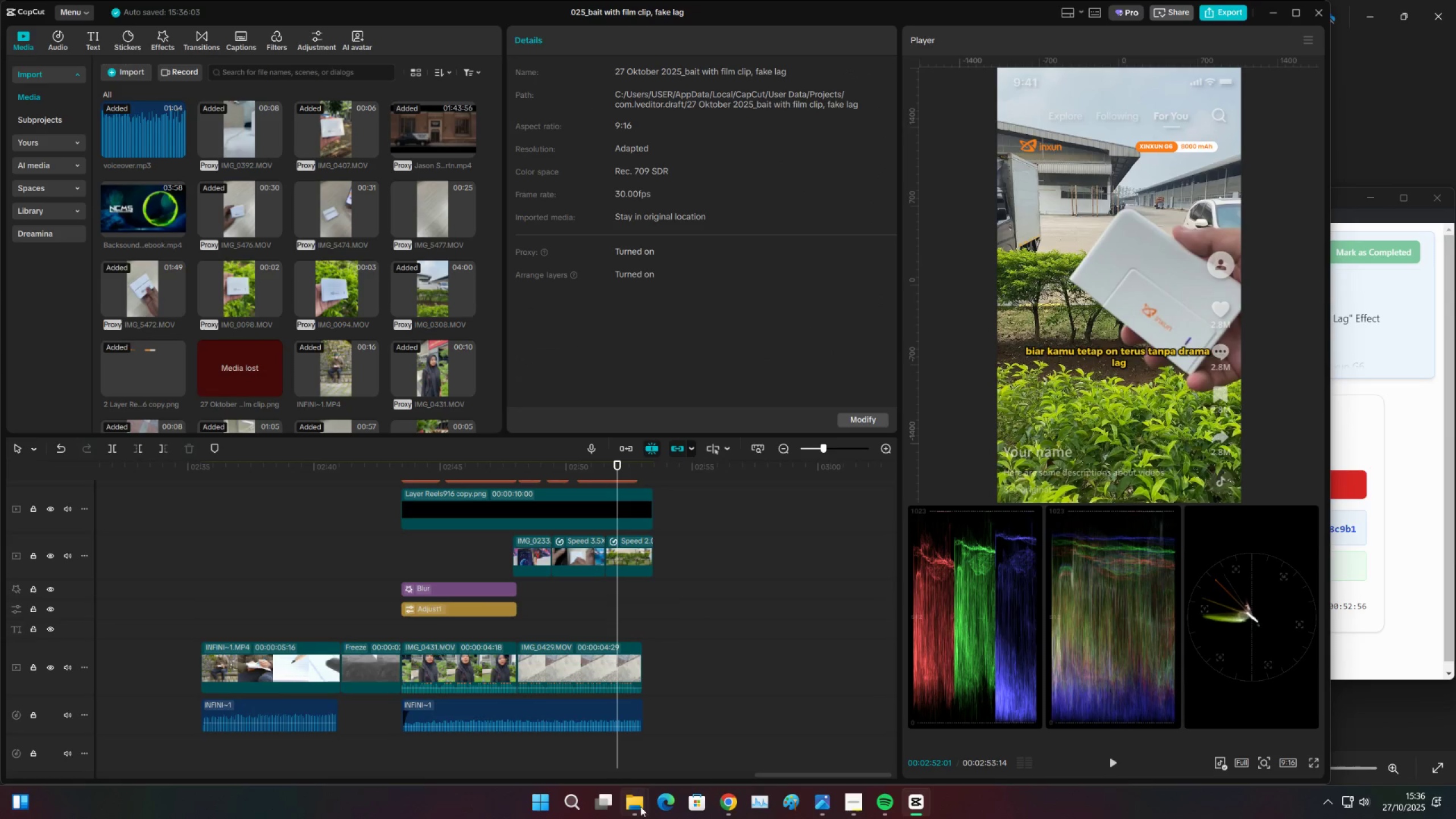 
left_click([638, 812])
 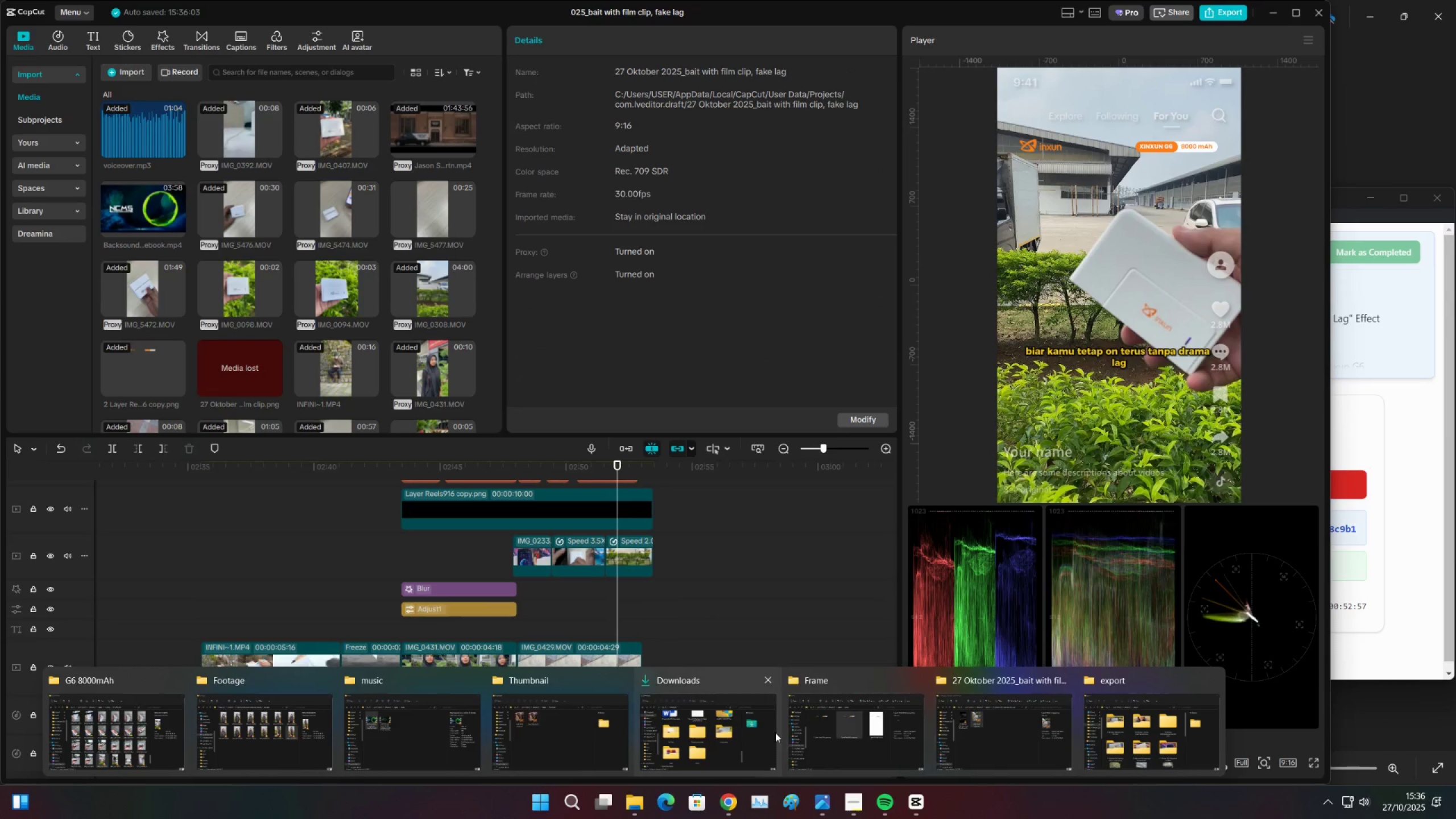 
left_click([702, 733])
 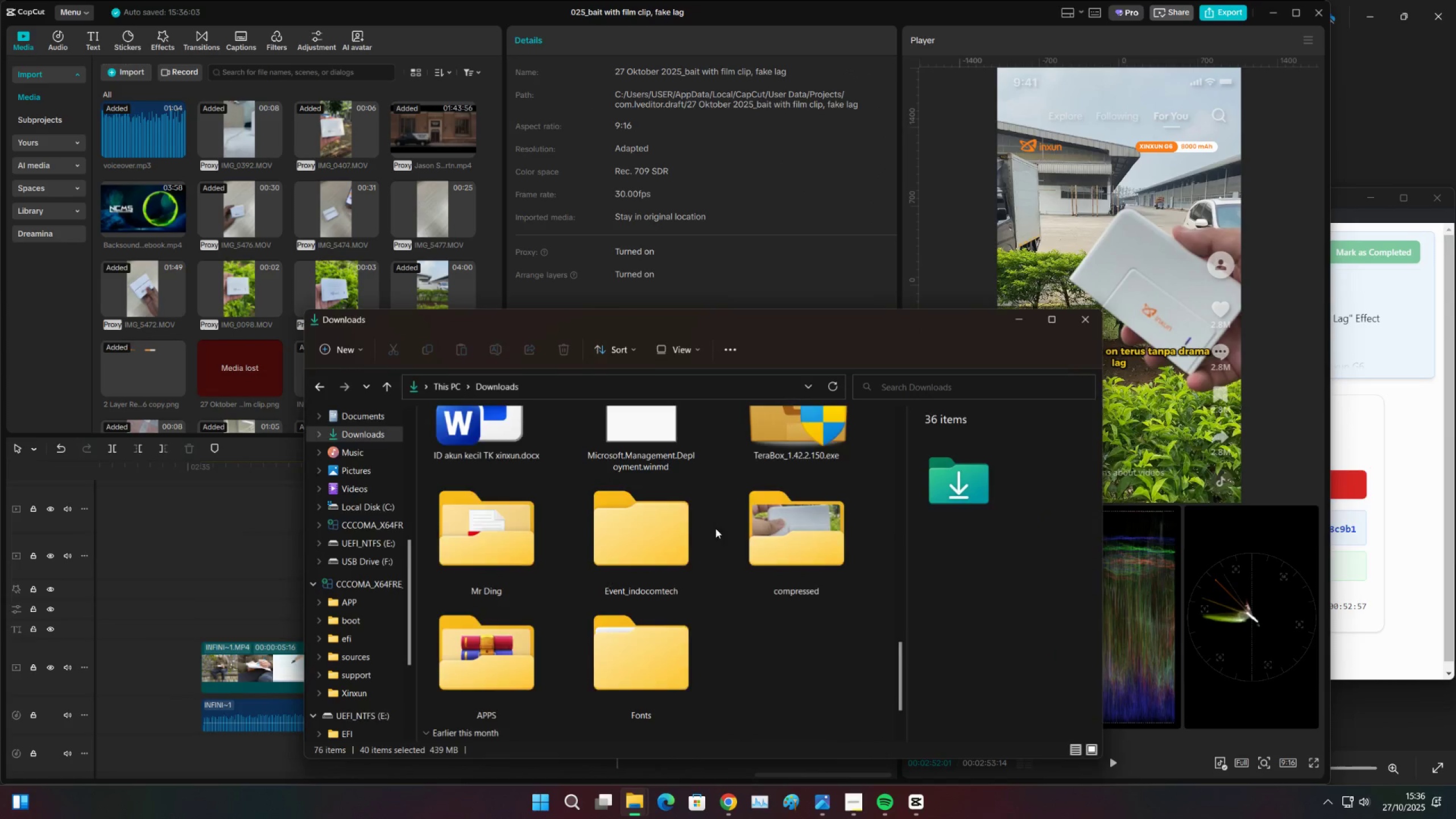 
scroll: coordinate [679, 588], scroll_direction: up, amount: 14.0
 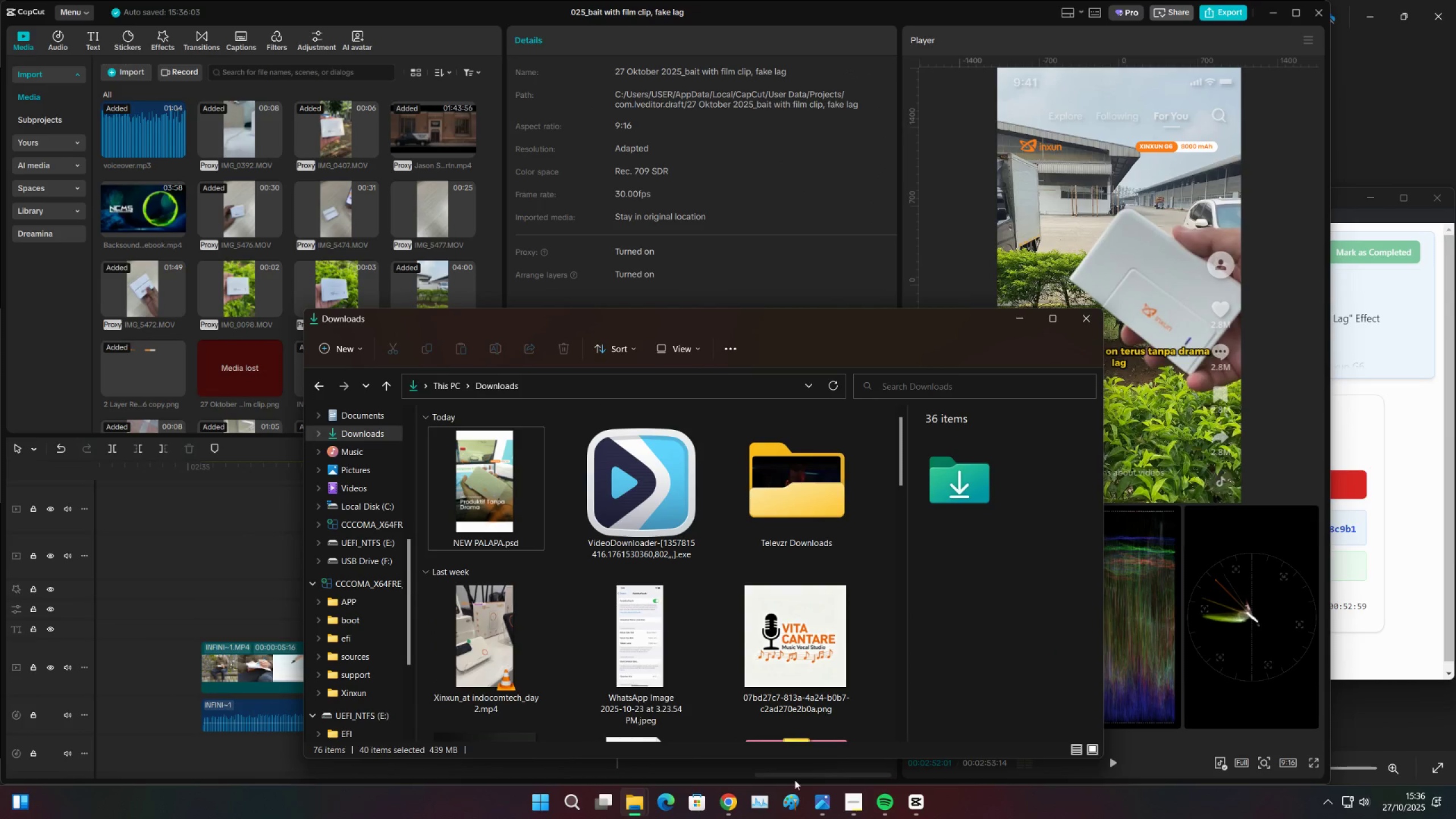 
left_click([737, 794])
 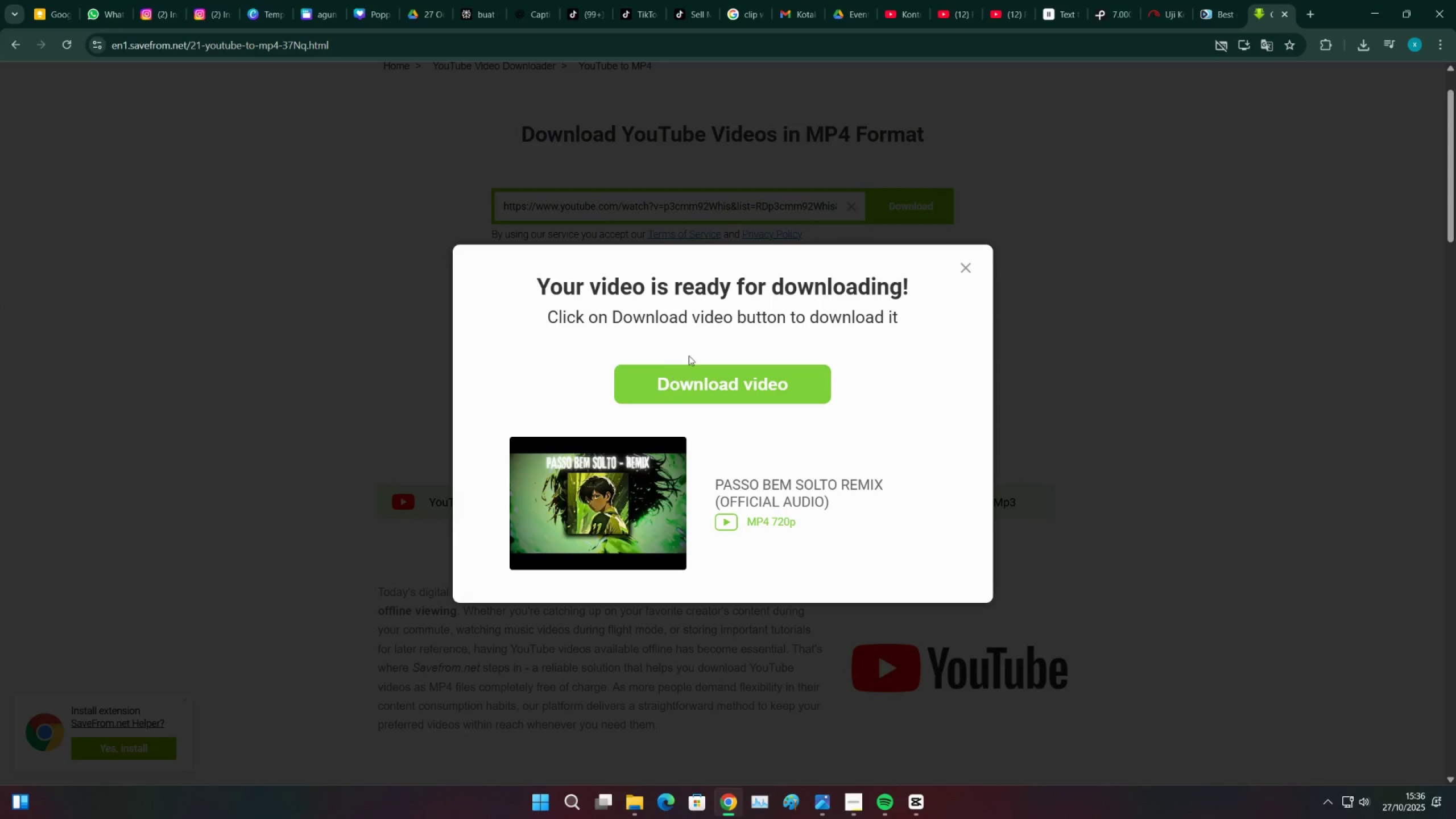 
left_click([696, 384])
 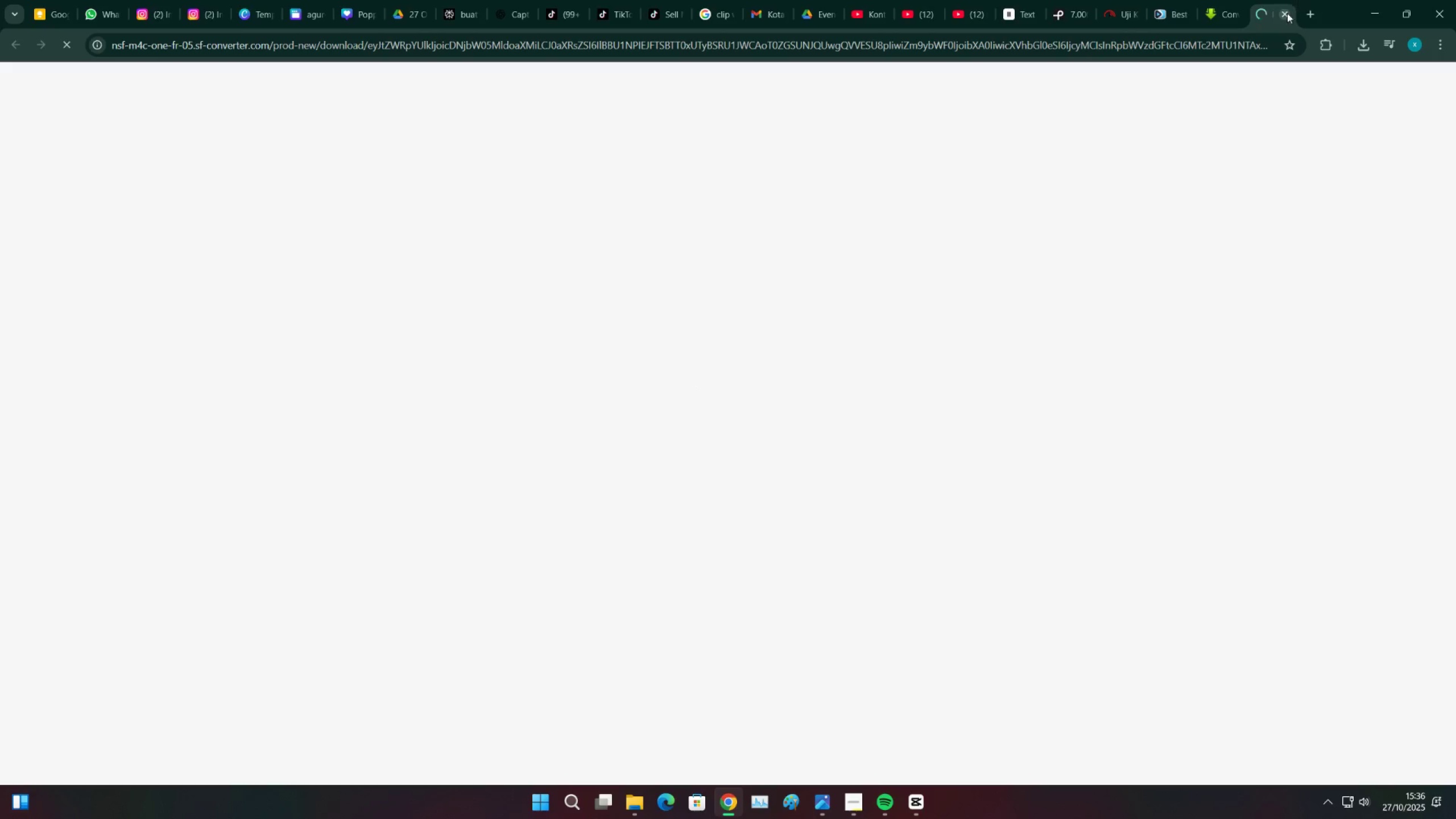 
left_click([1287, 15])
 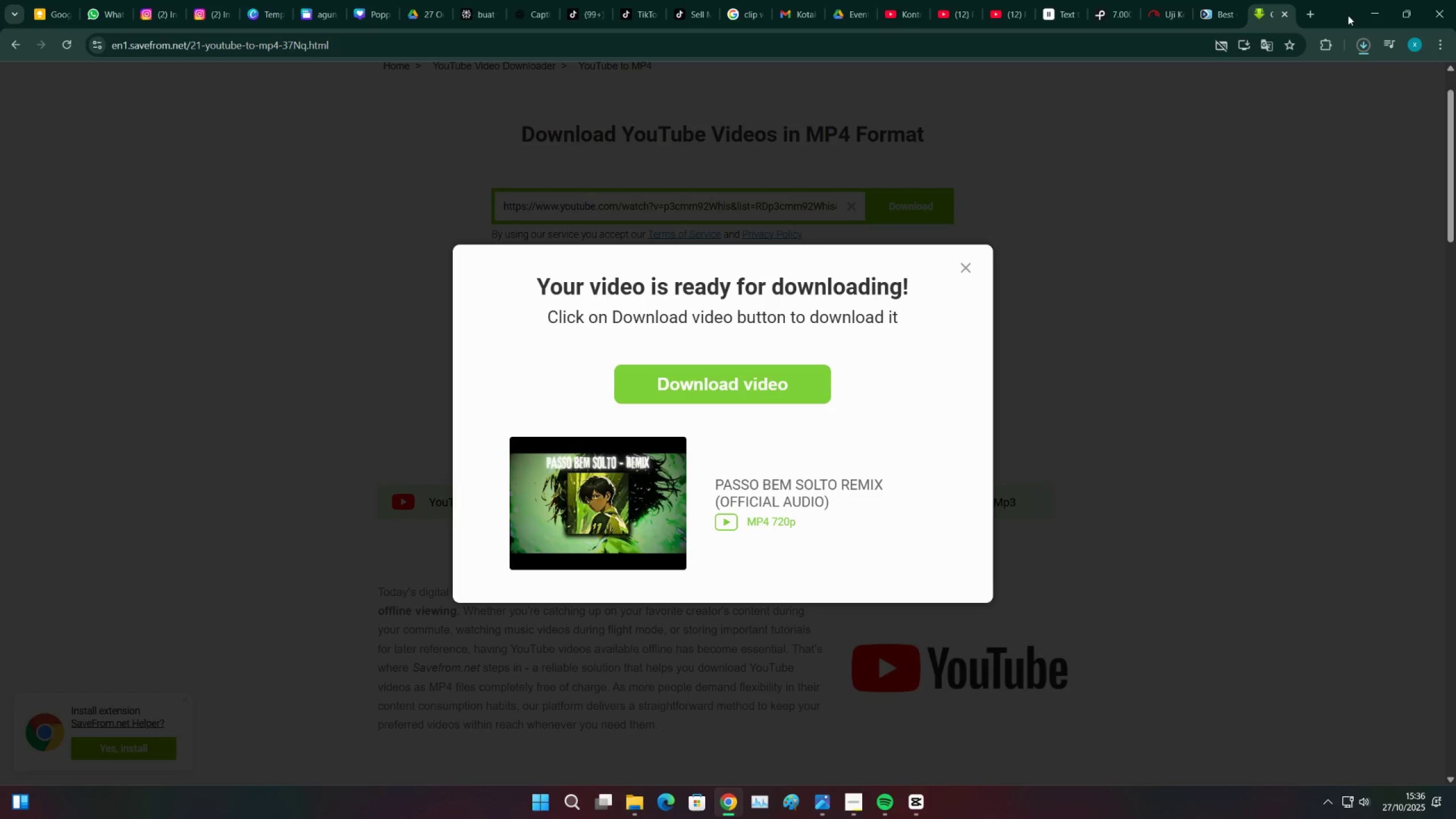 
left_click([1376, 0])
 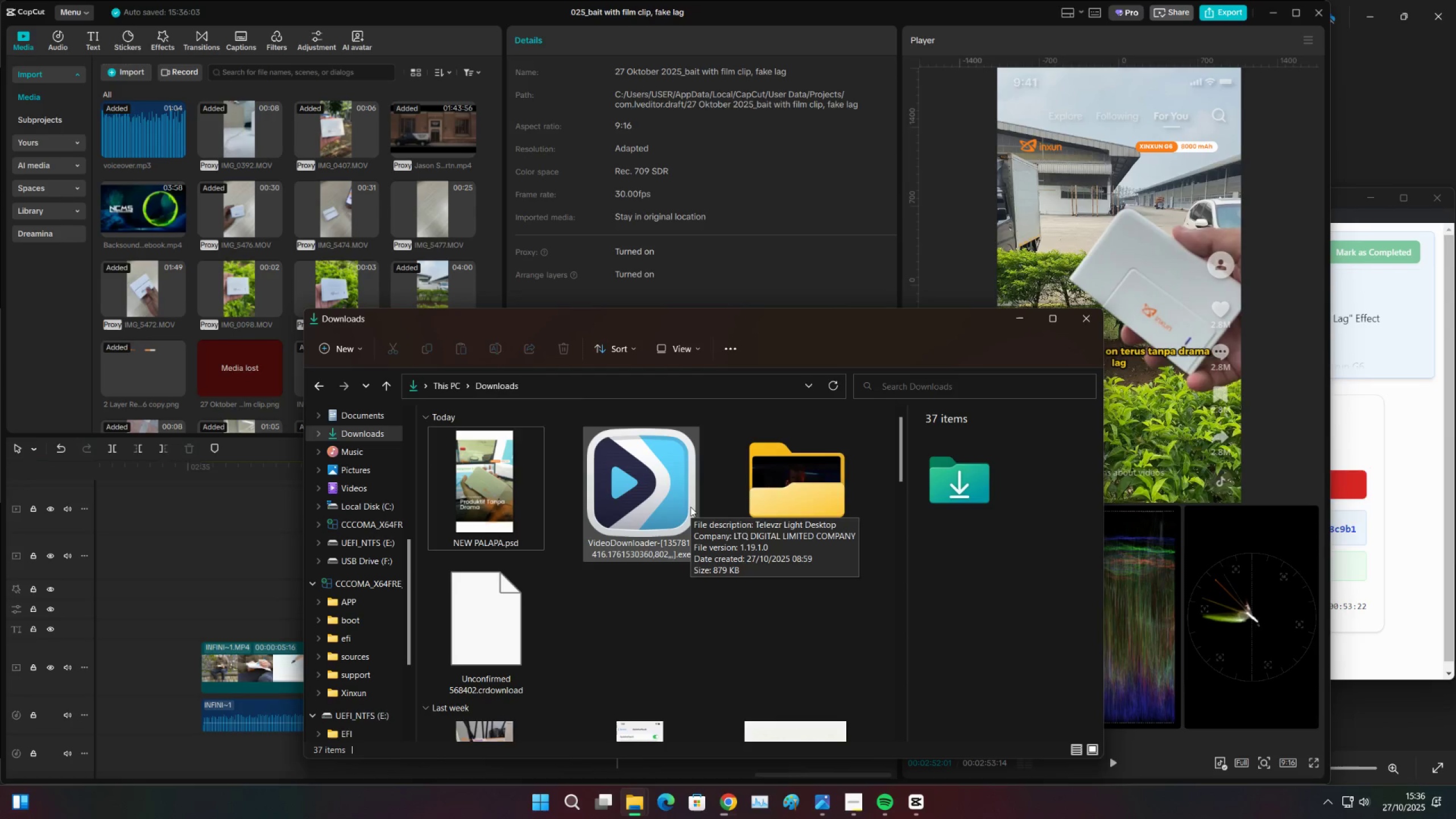 
wait(23.32)
 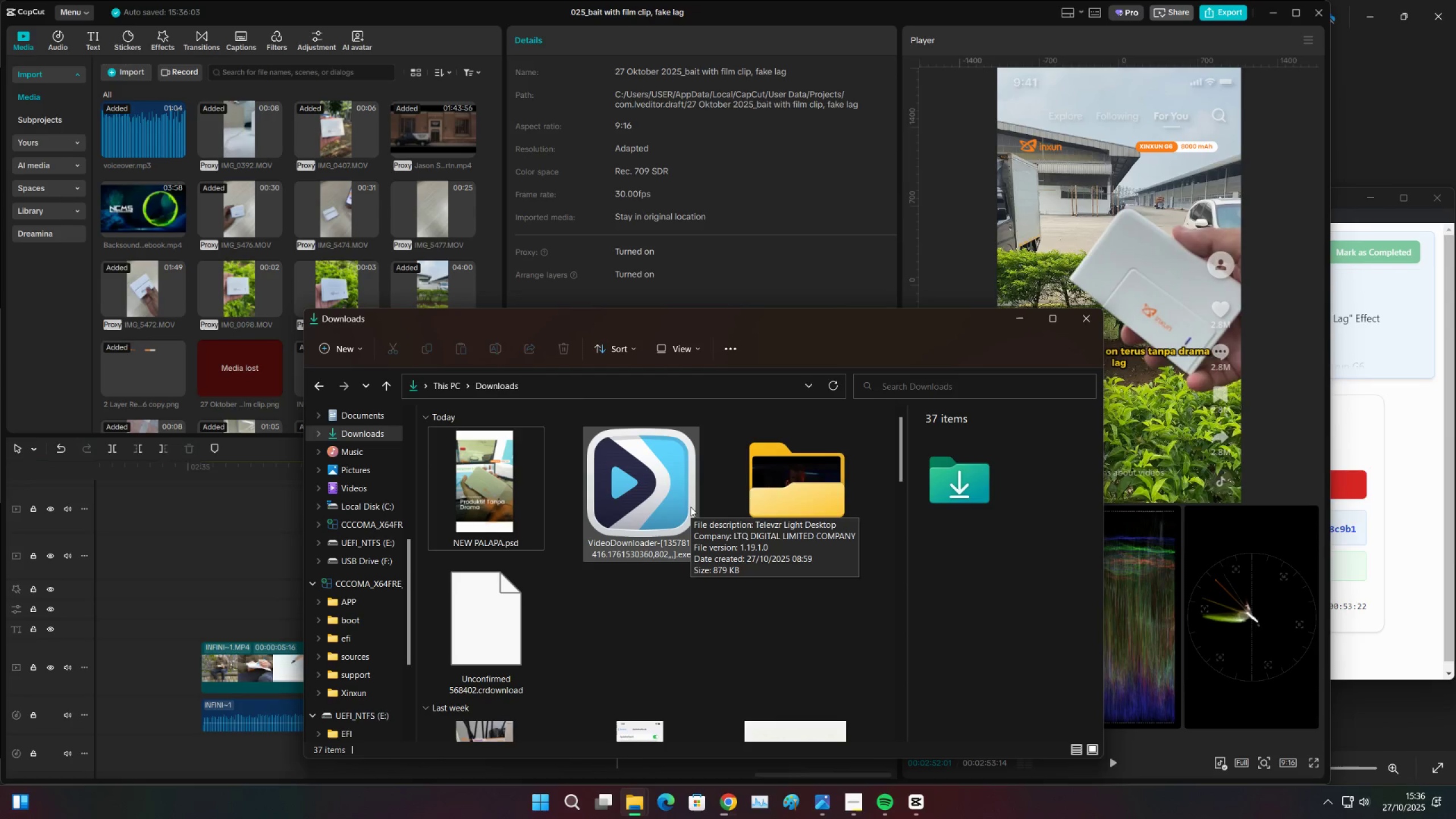 
left_click([237, 509])
 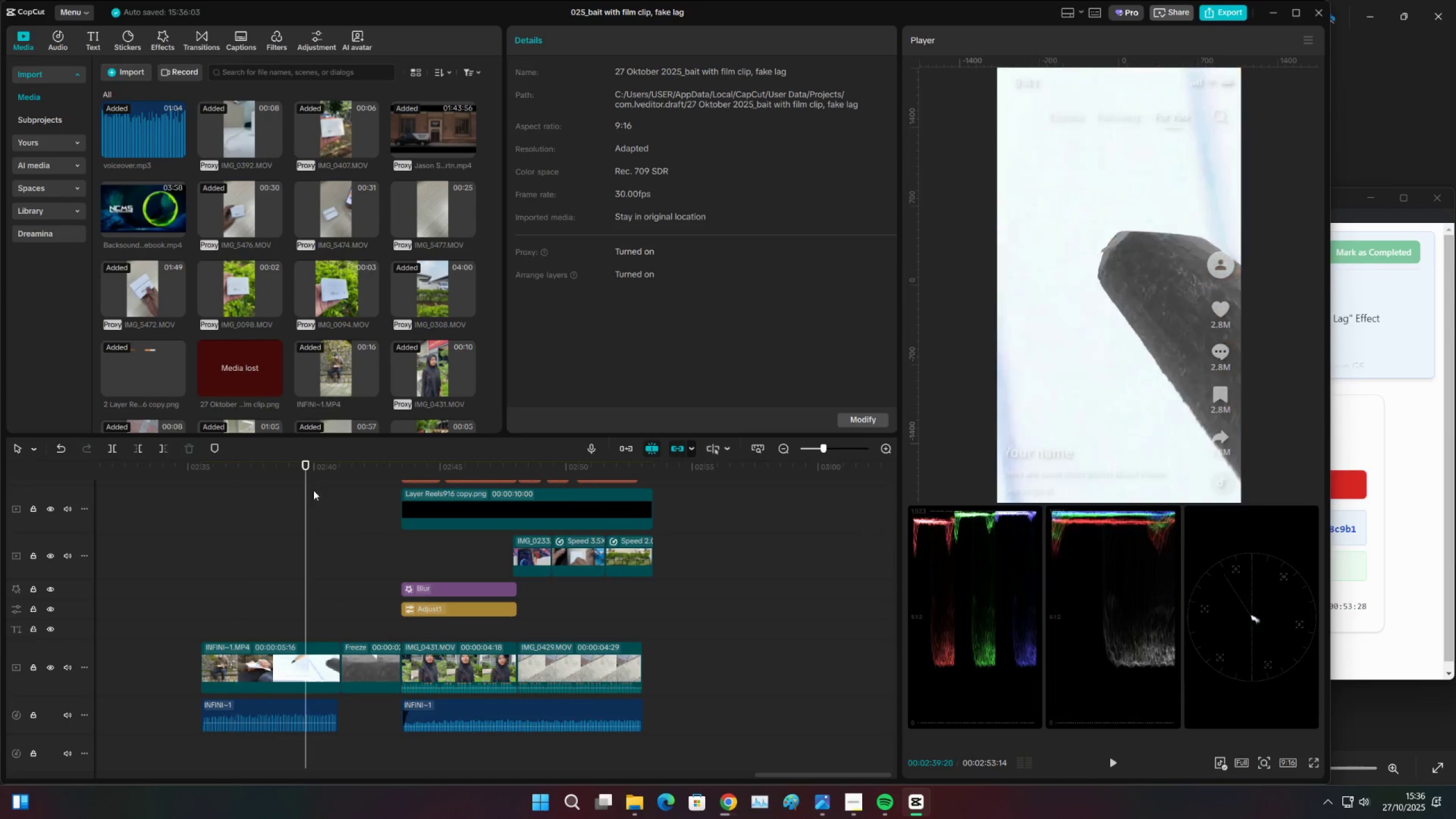 
triple_click([340, 479])
 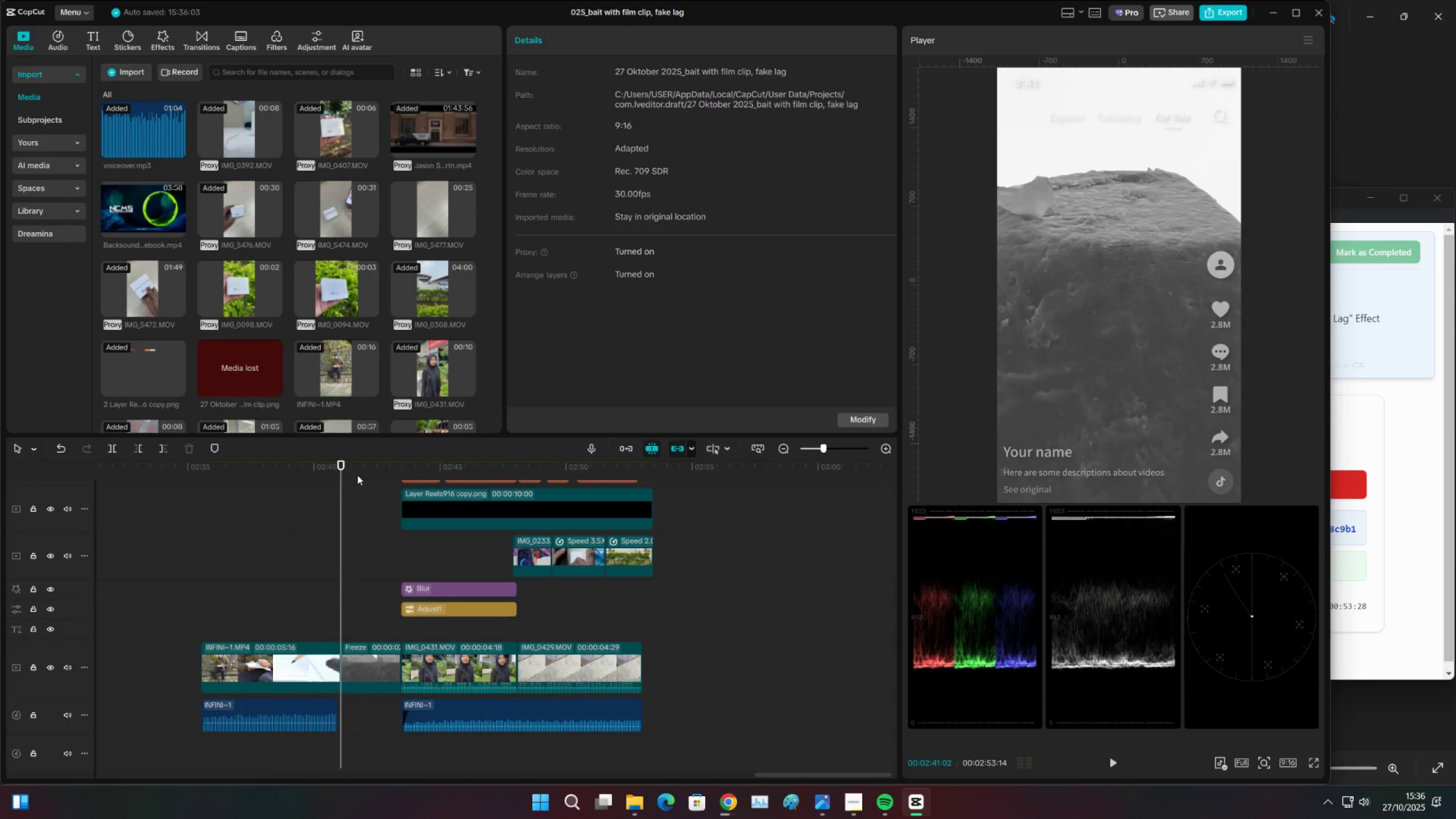 
triple_click([358, 475])
 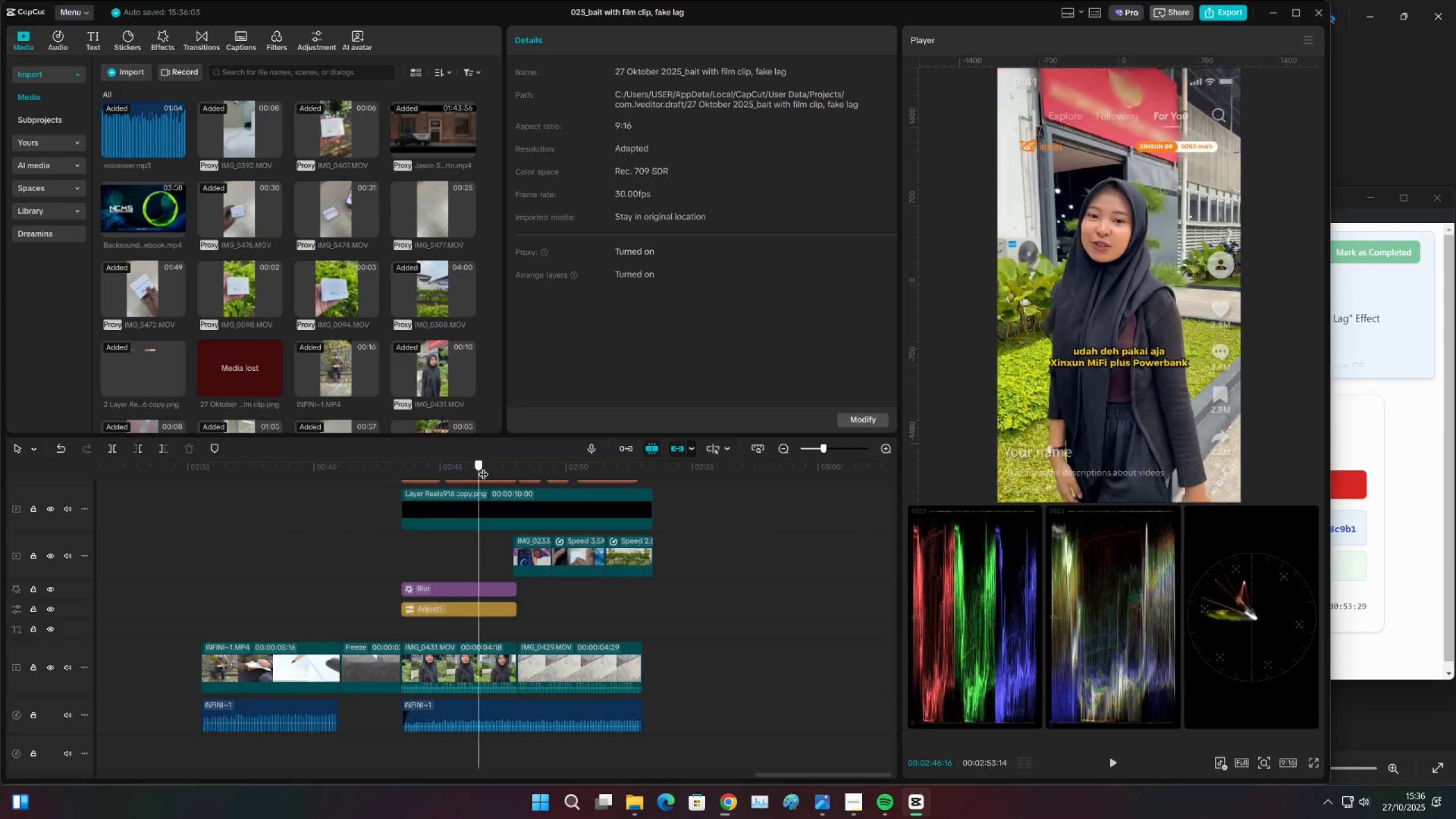 
triple_click([543, 467])
 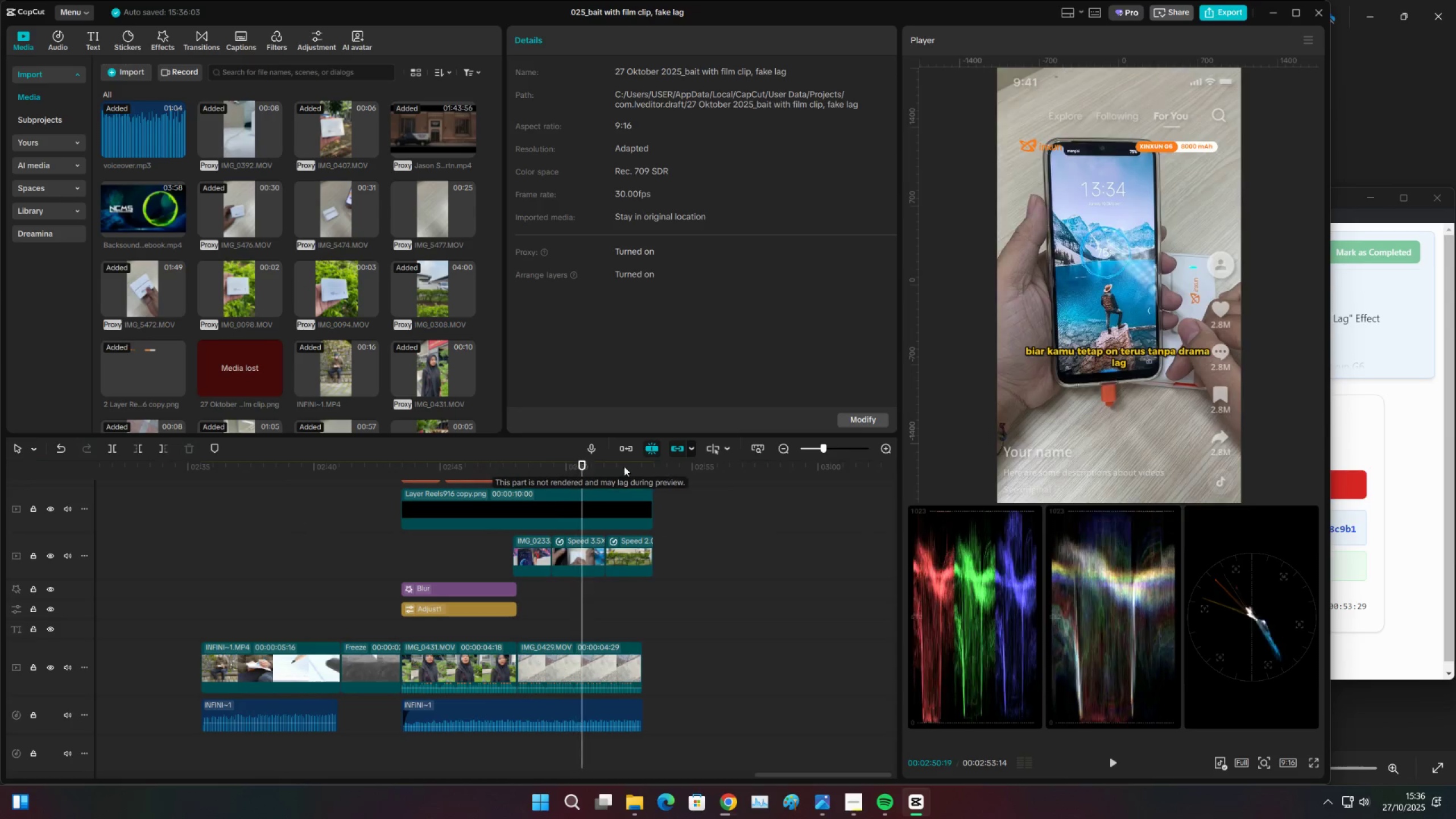 
triple_click([633, 466])
 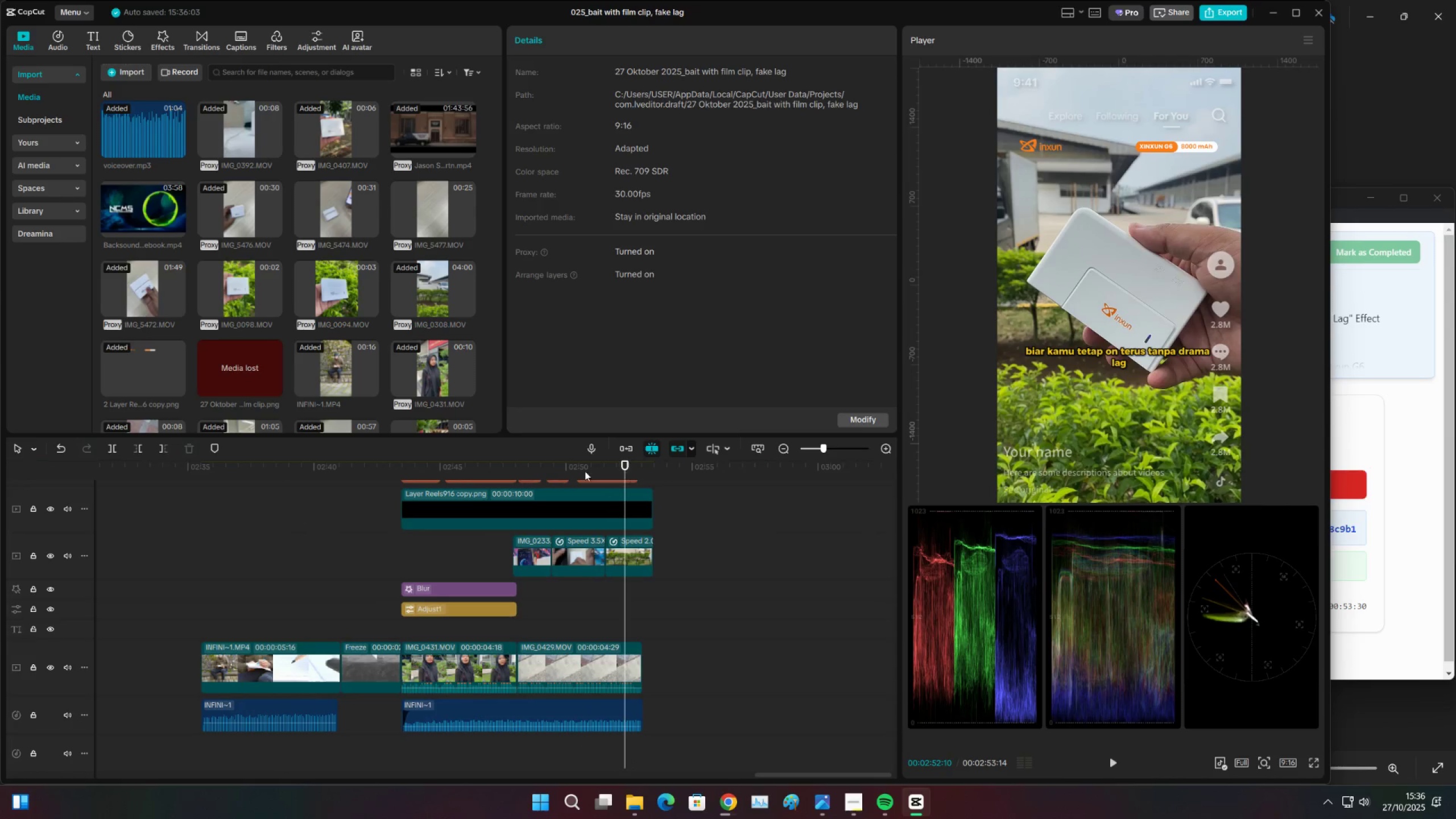 
double_click([572, 470])
 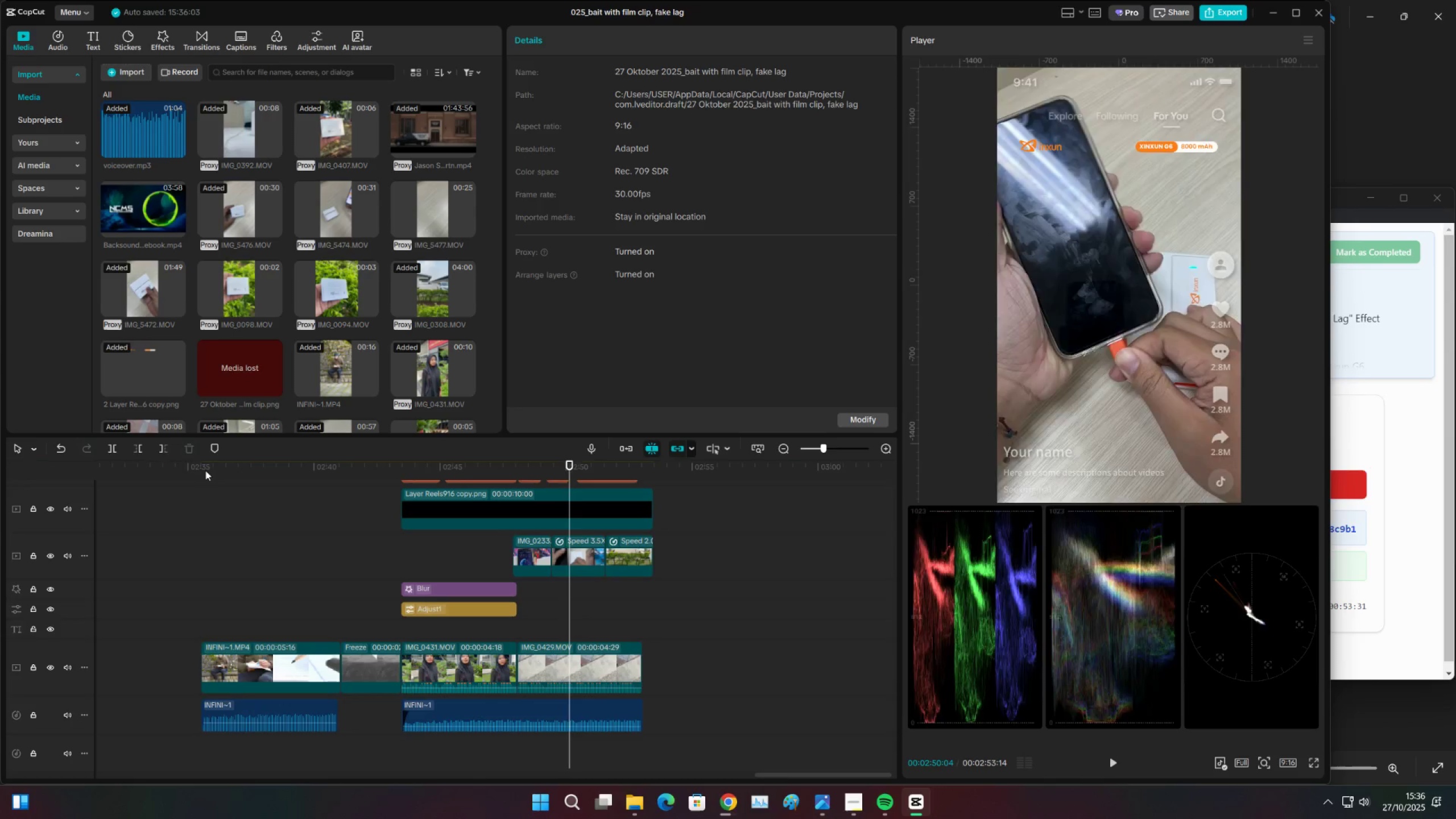 
left_click([205, 470])
 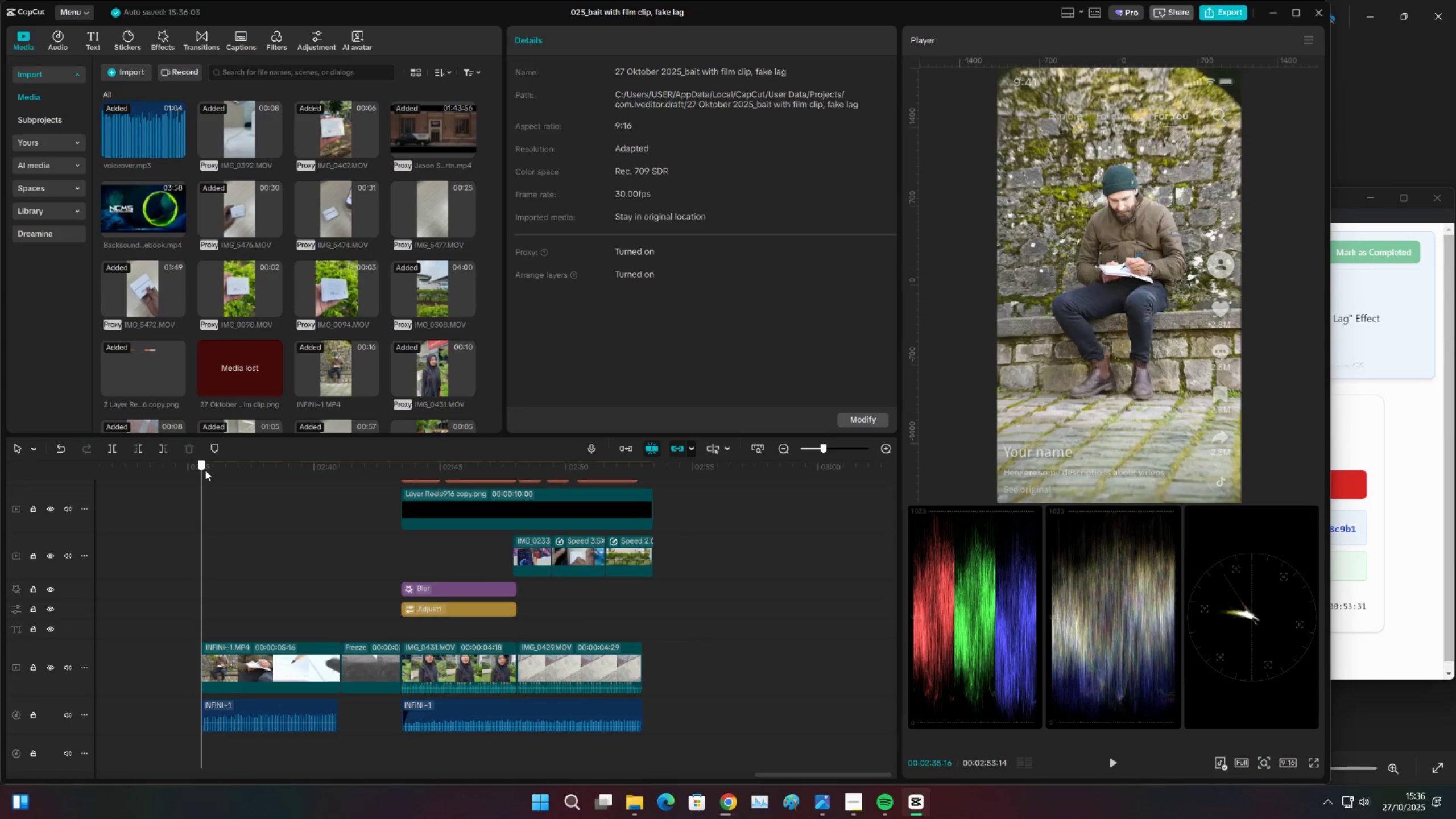 
key(Space)
 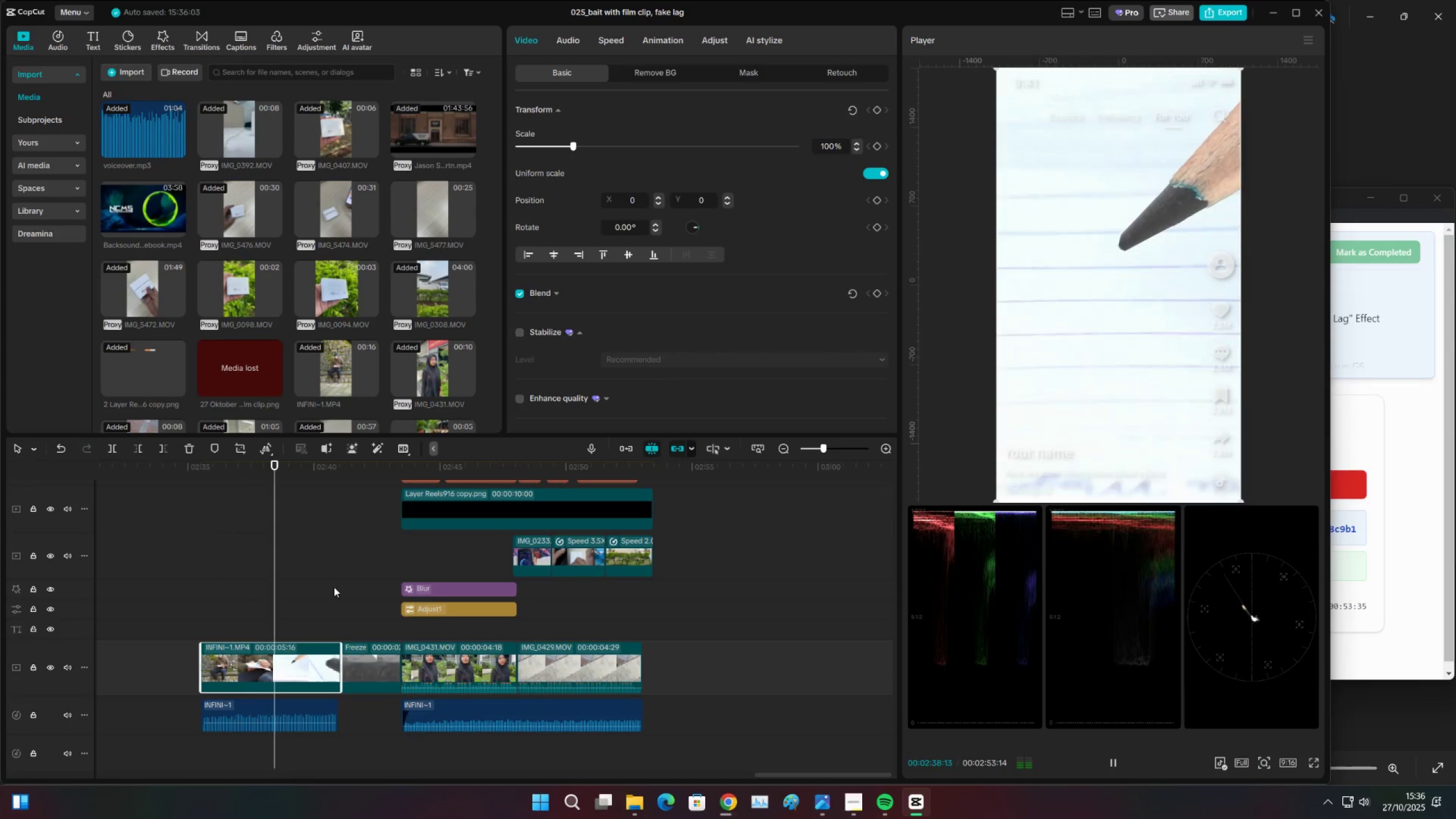 
left_click([309, 708])
 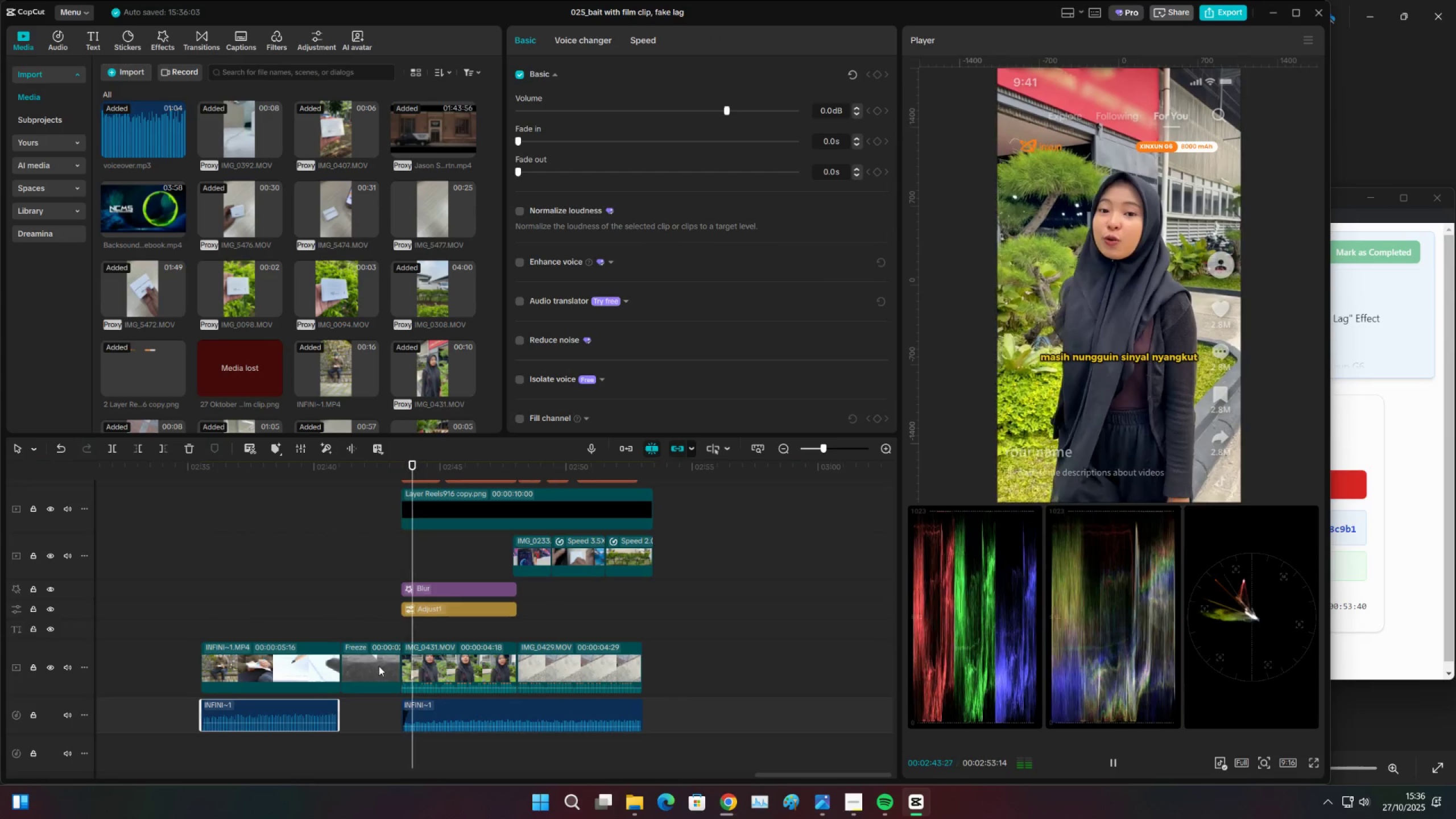 
wait(5.89)
 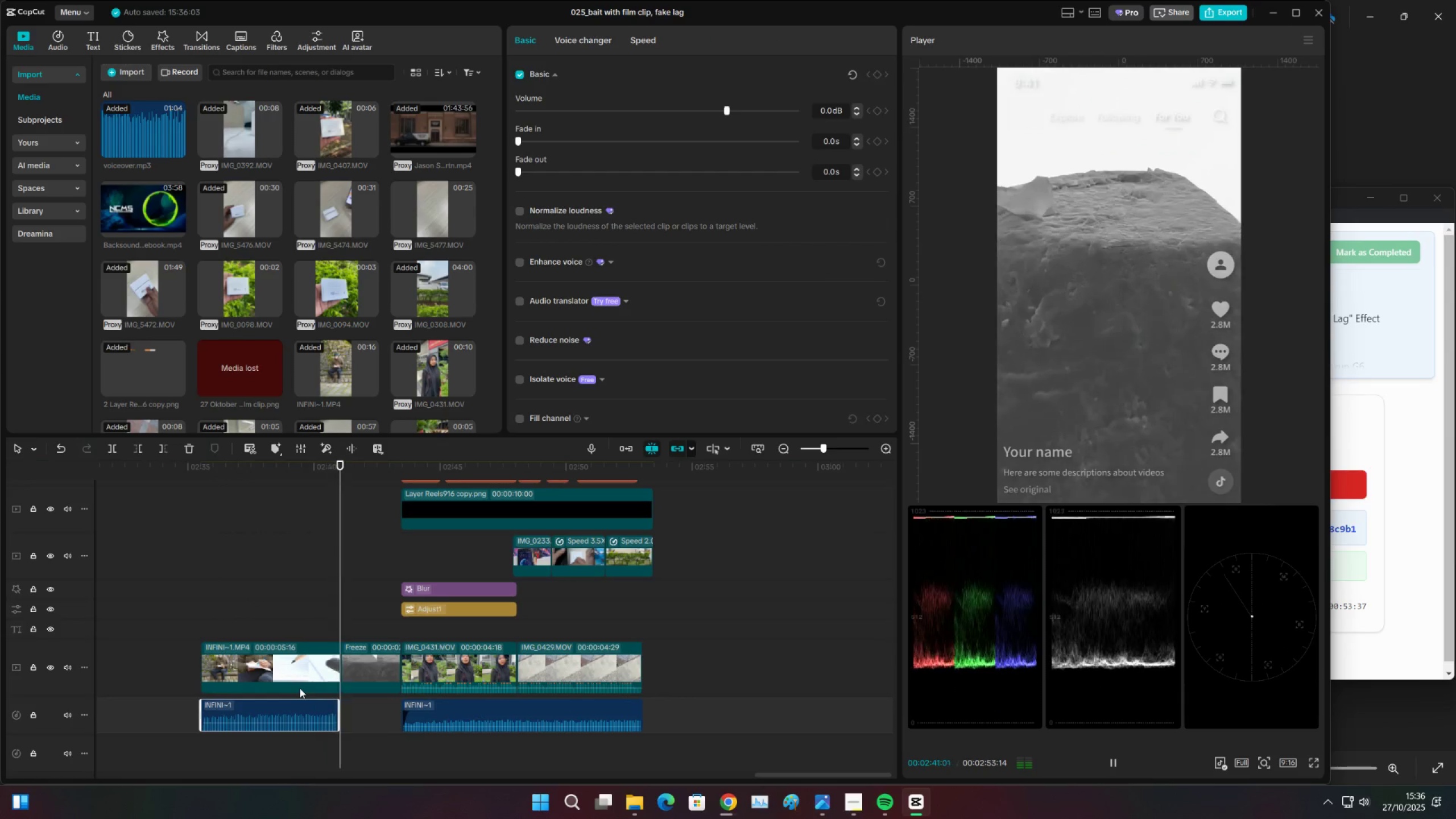 
key(Space)
 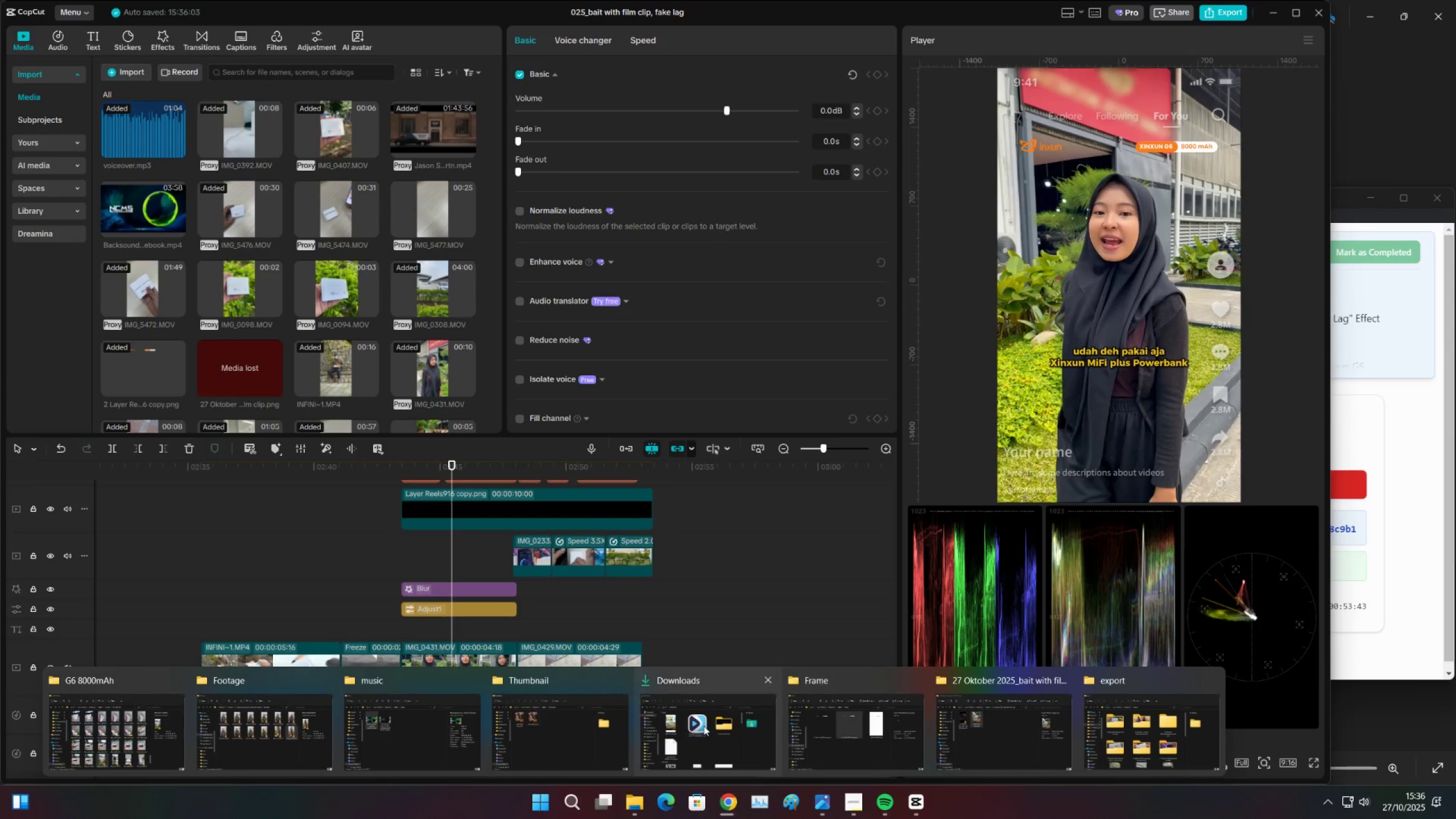 
left_click([704, 726])
 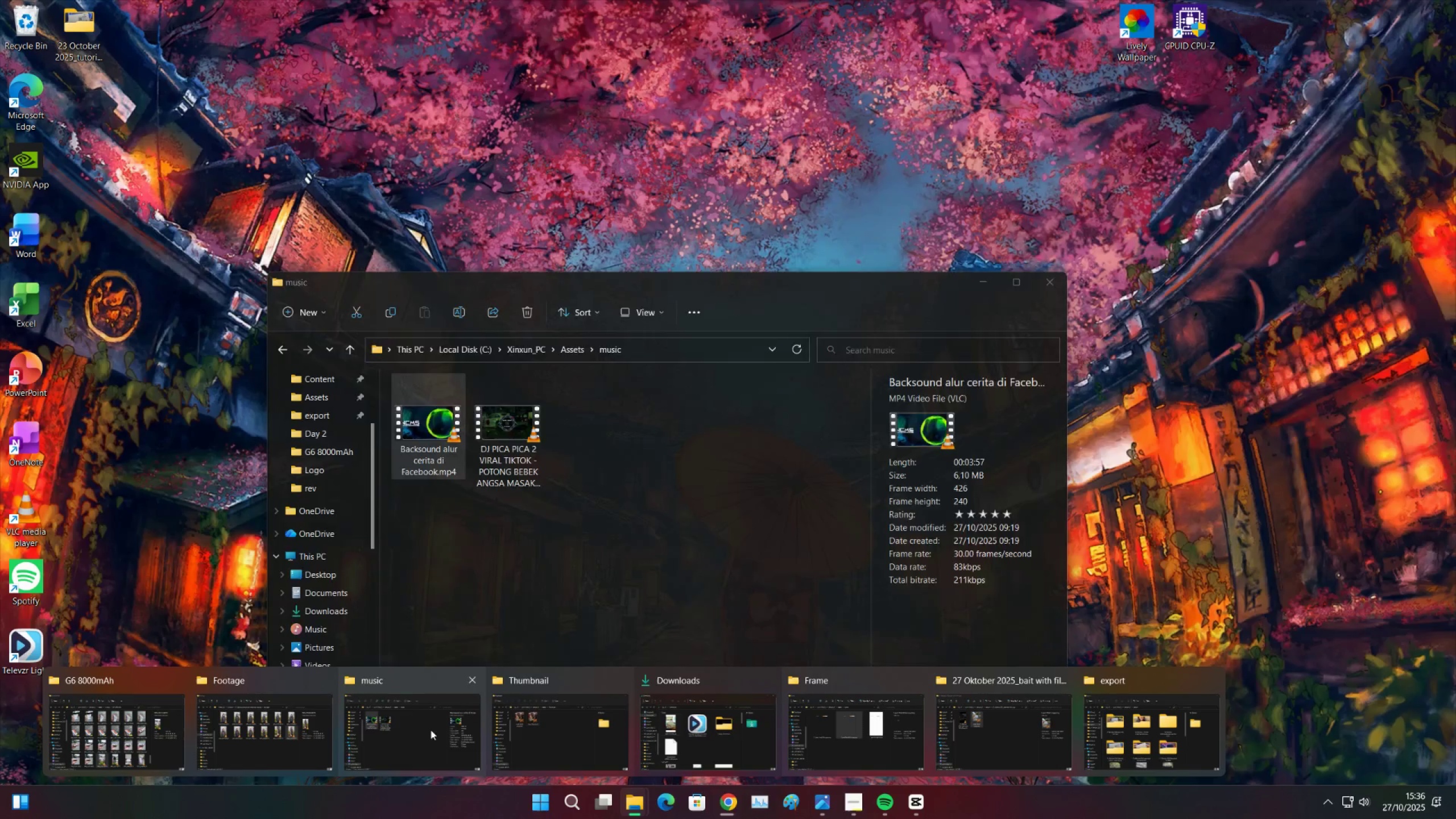 
wait(9.1)
 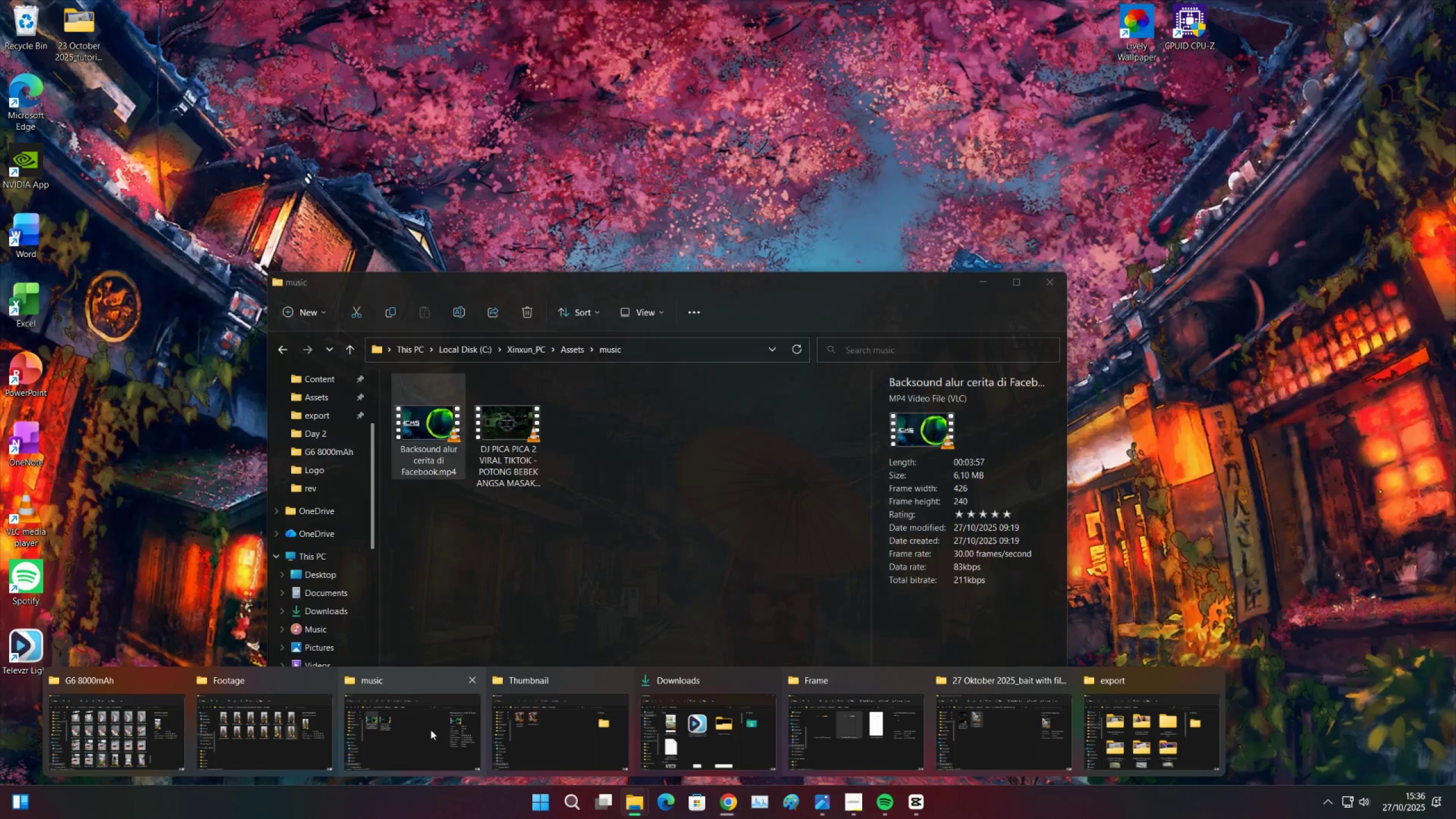 
left_click([147, 729])
 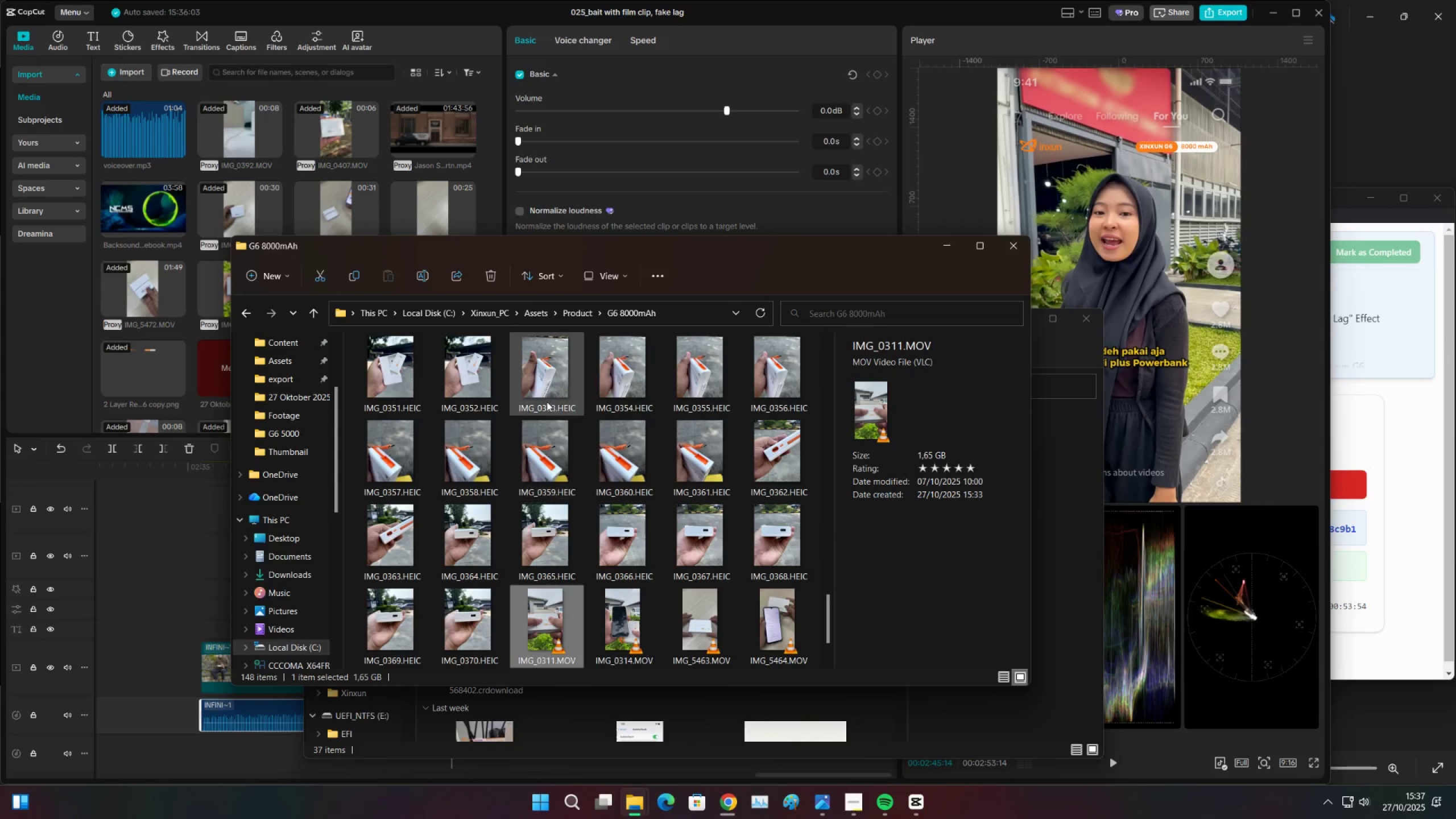 
left_click([573, 314])
 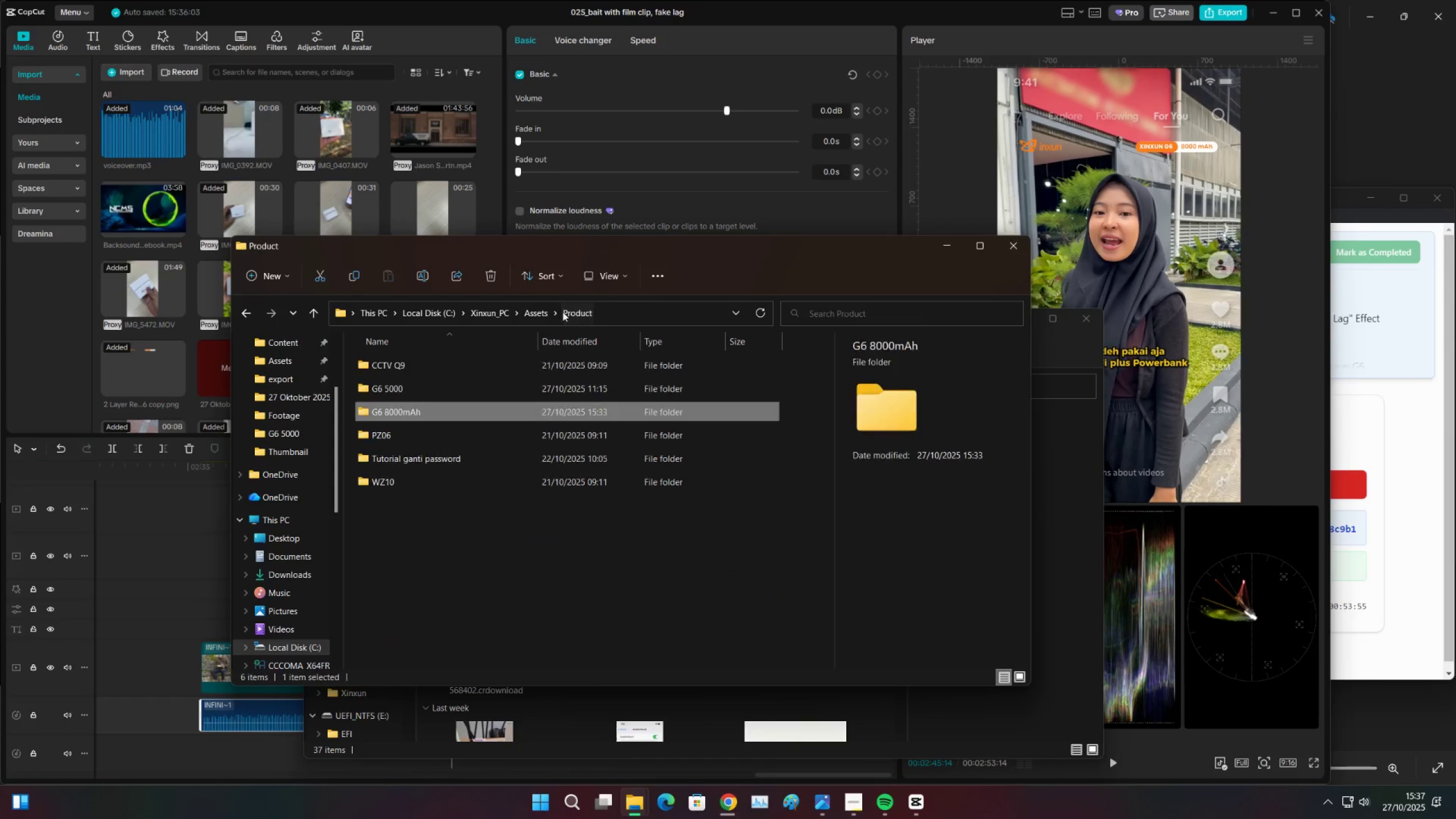 
mouse_move([535, 311])
 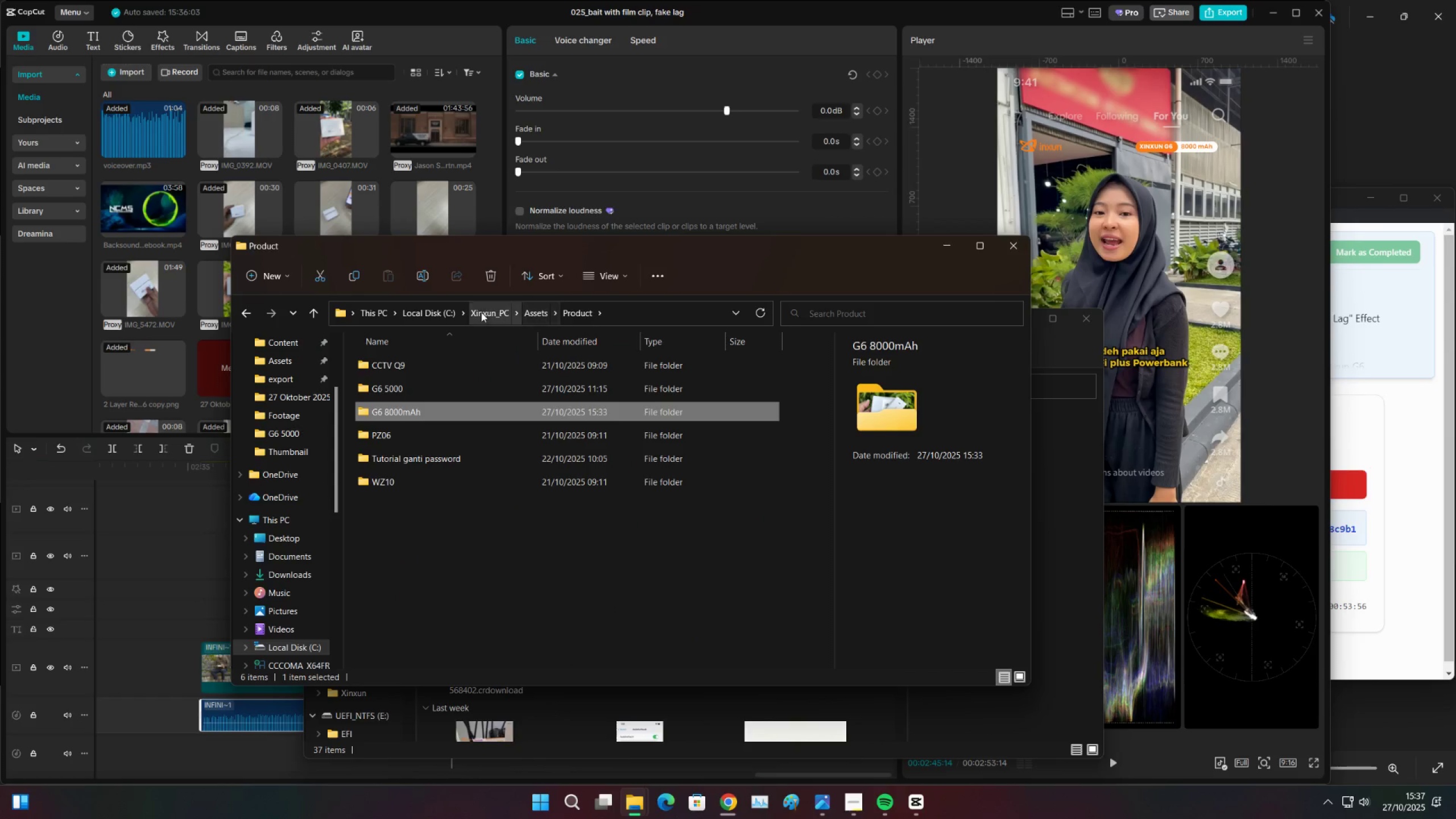 
left_click([481, 312])
 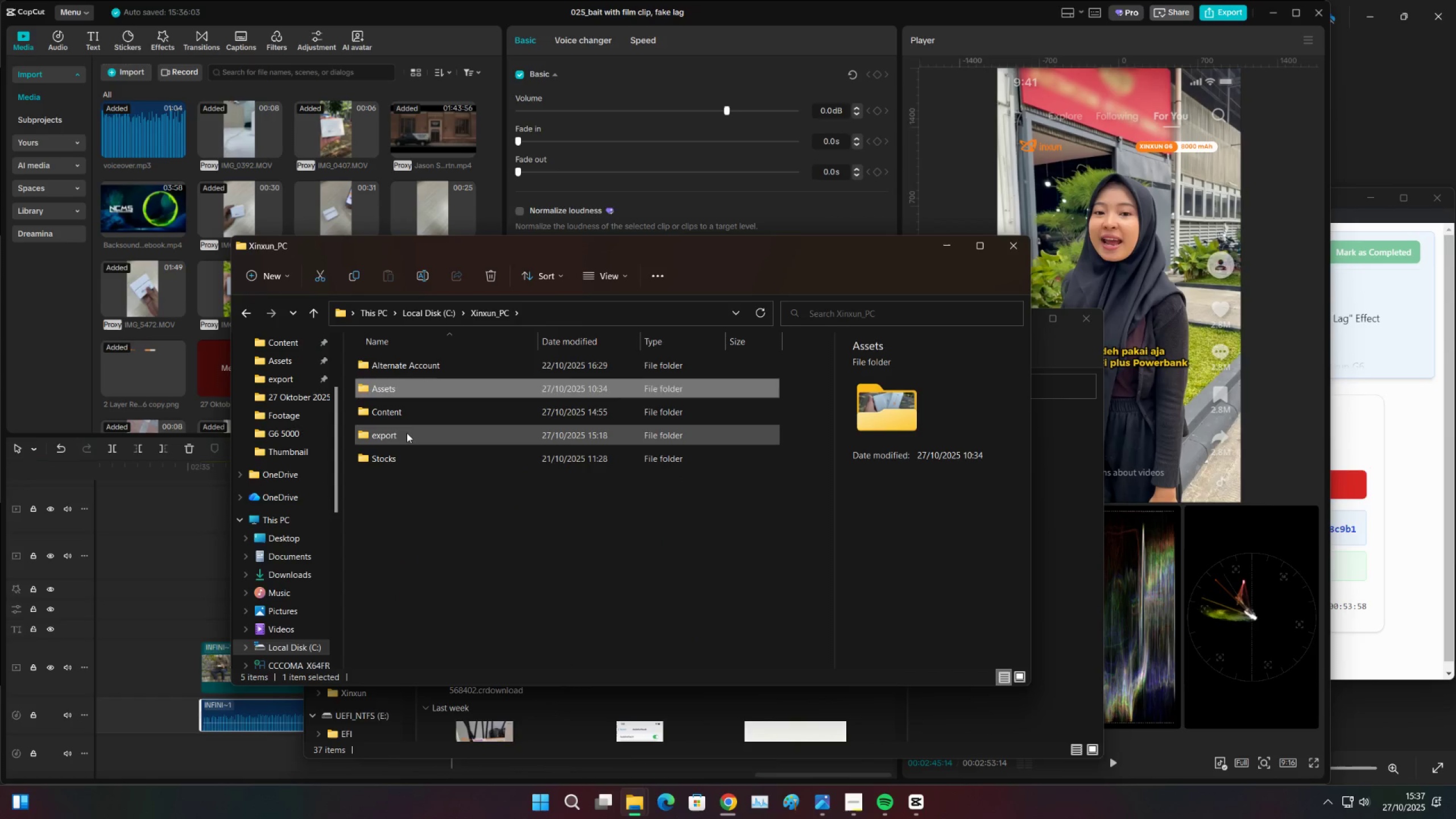 
double_click([411, 419])
 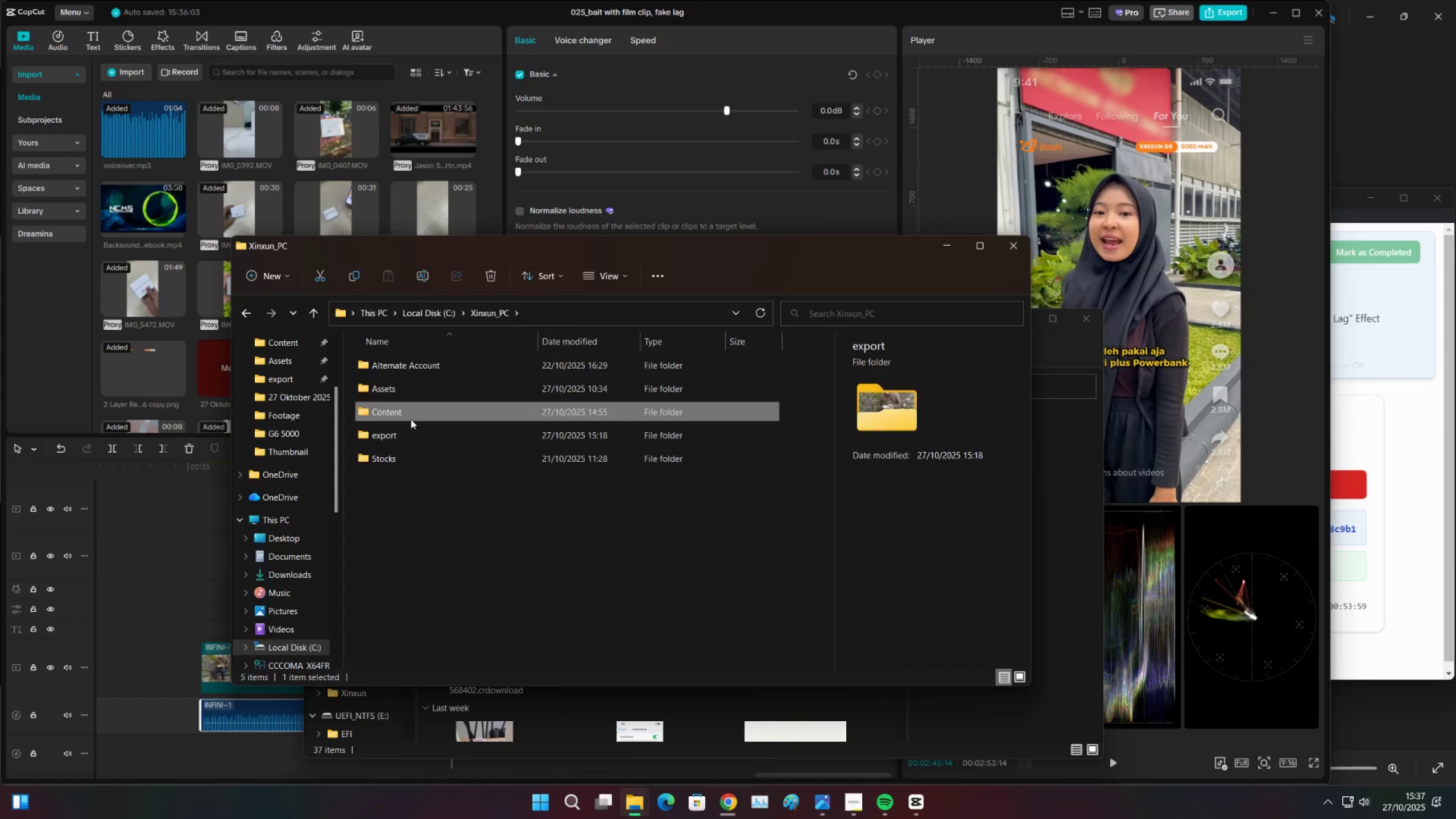 
triple_click([411, 419])
 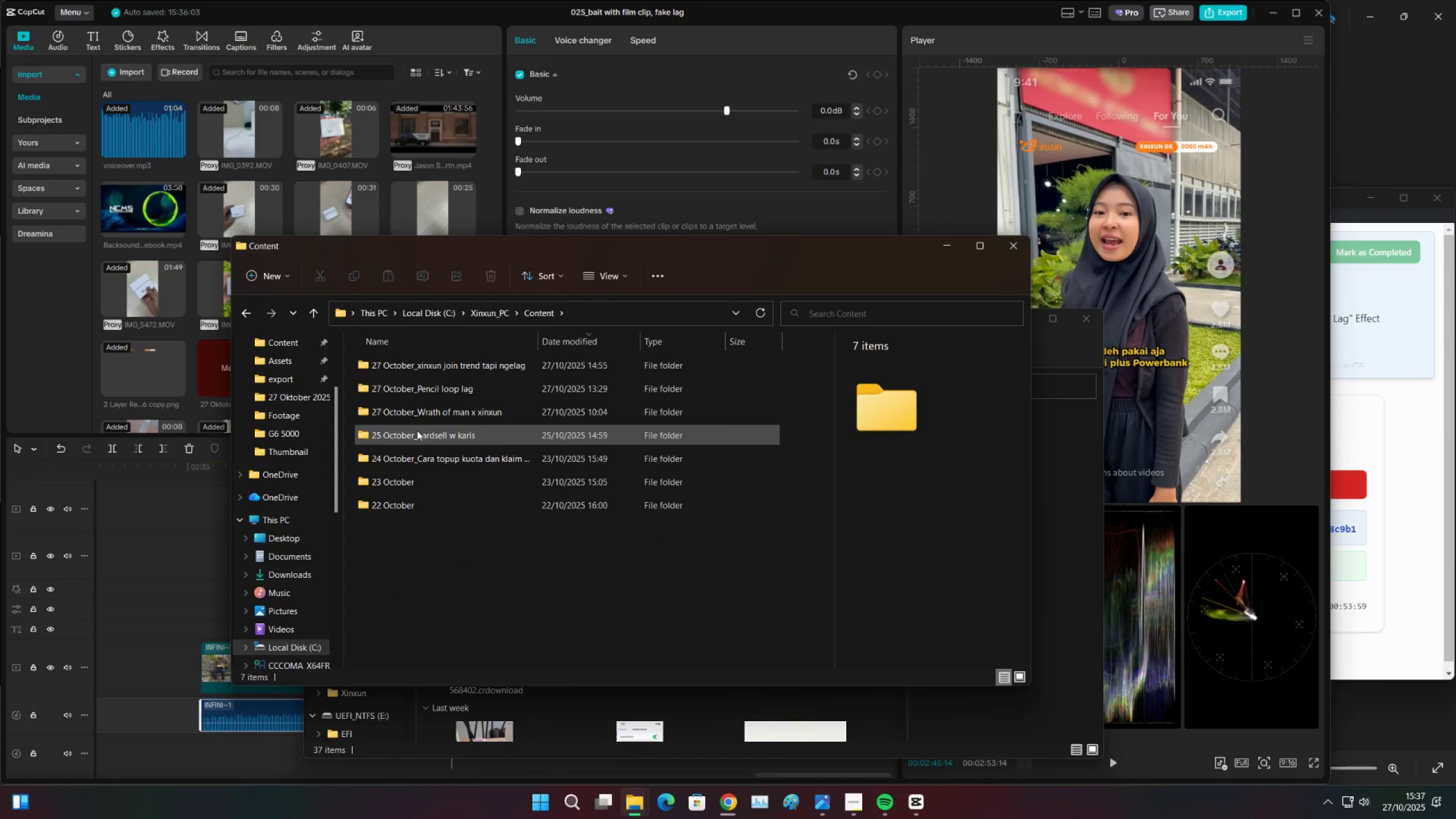 
left_click([438, 390])
 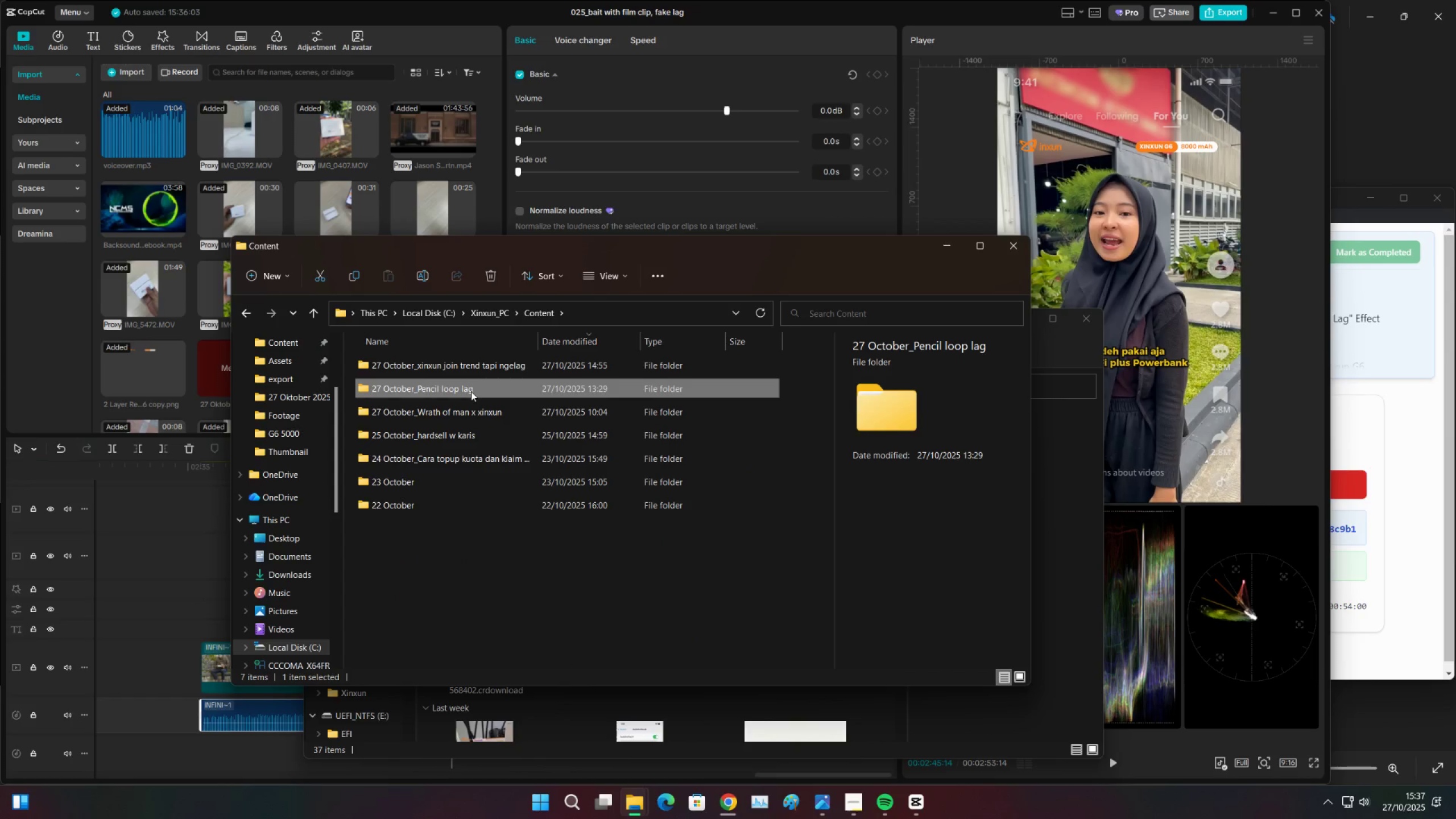 
double_click([471, 391])
 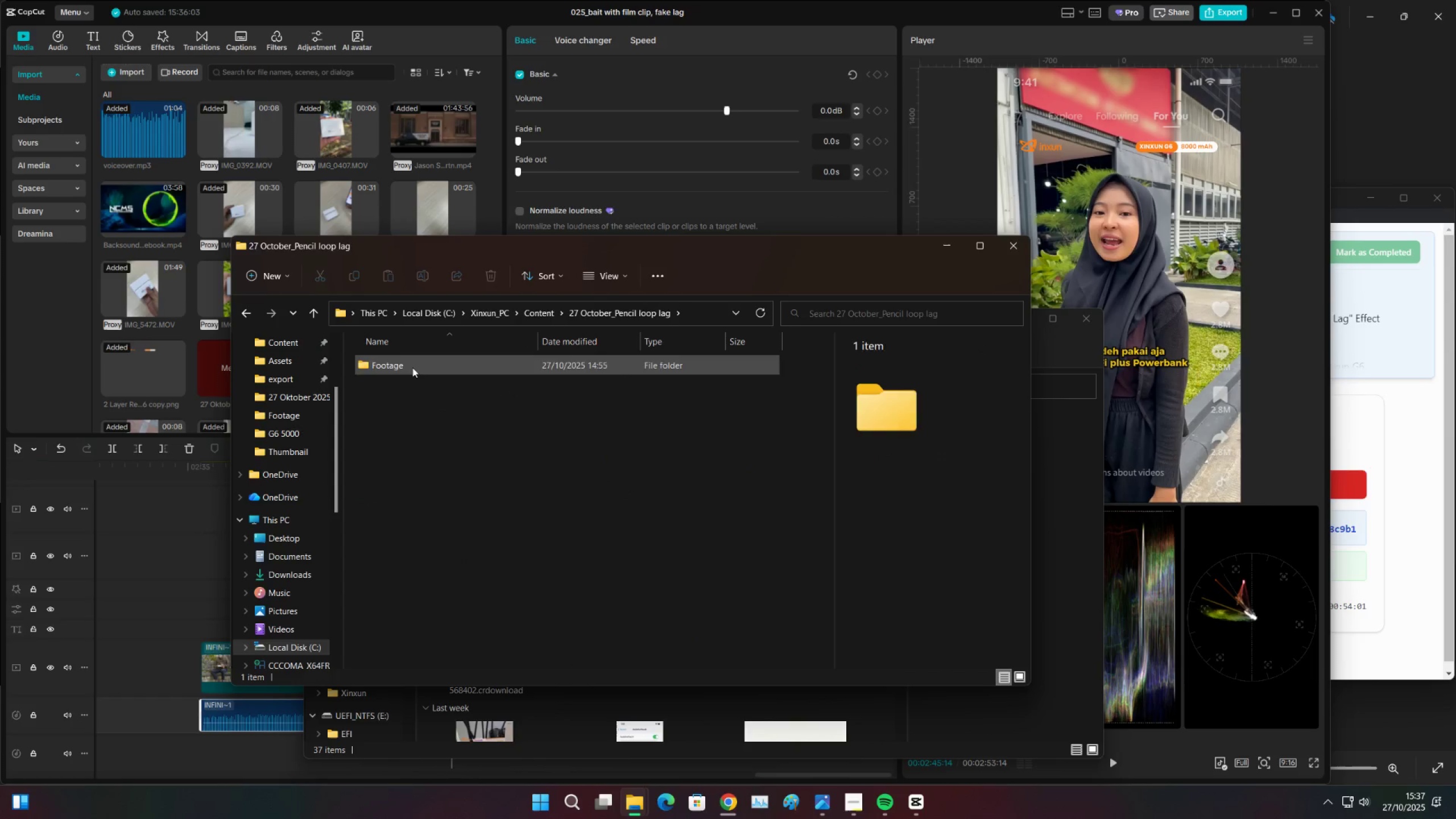 
double_click([412, 367])
 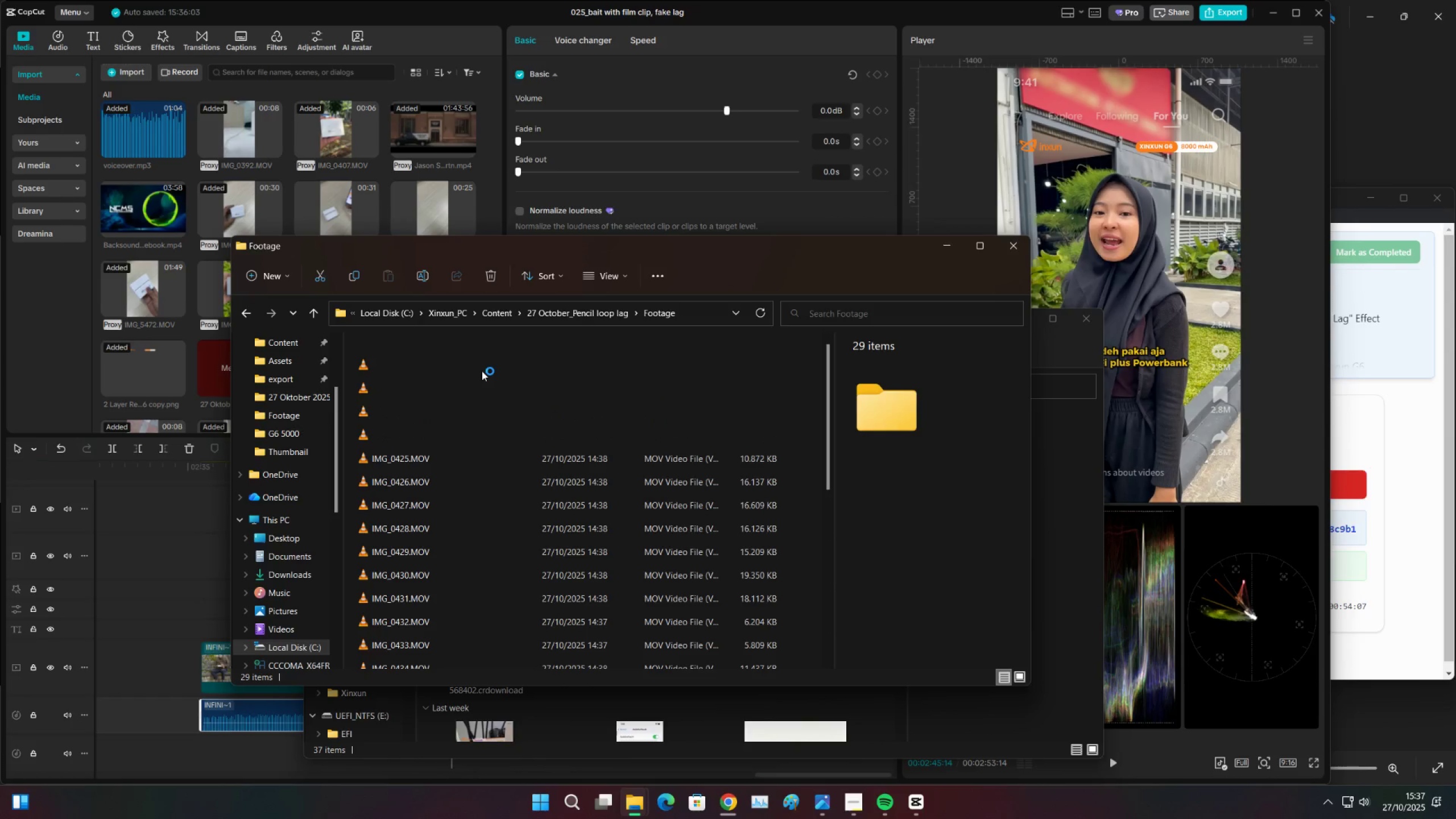 
wait(7.46)
 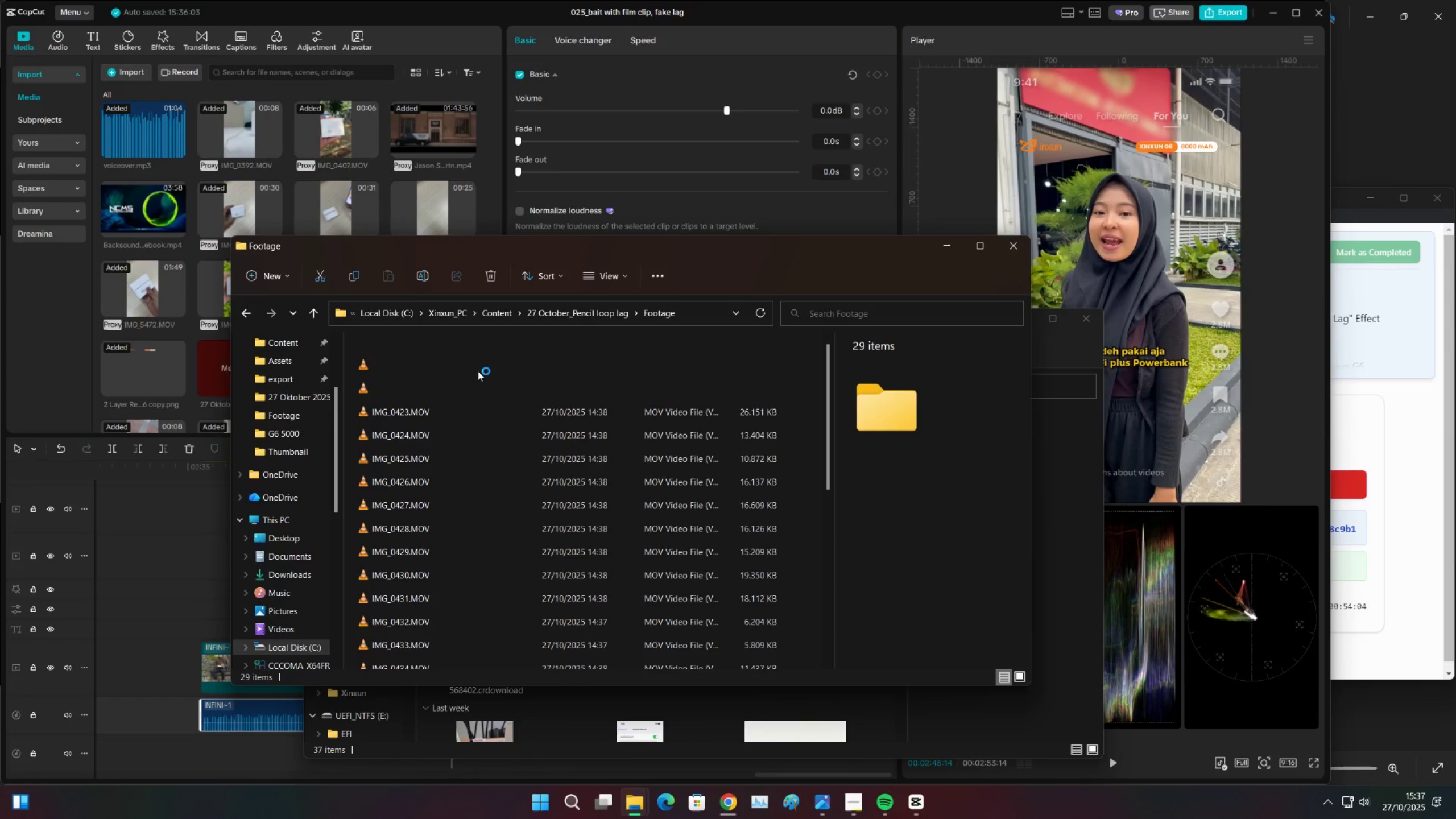 
scroll: coordinate [523, 479], scroll_direction: down, amount: 3.0
 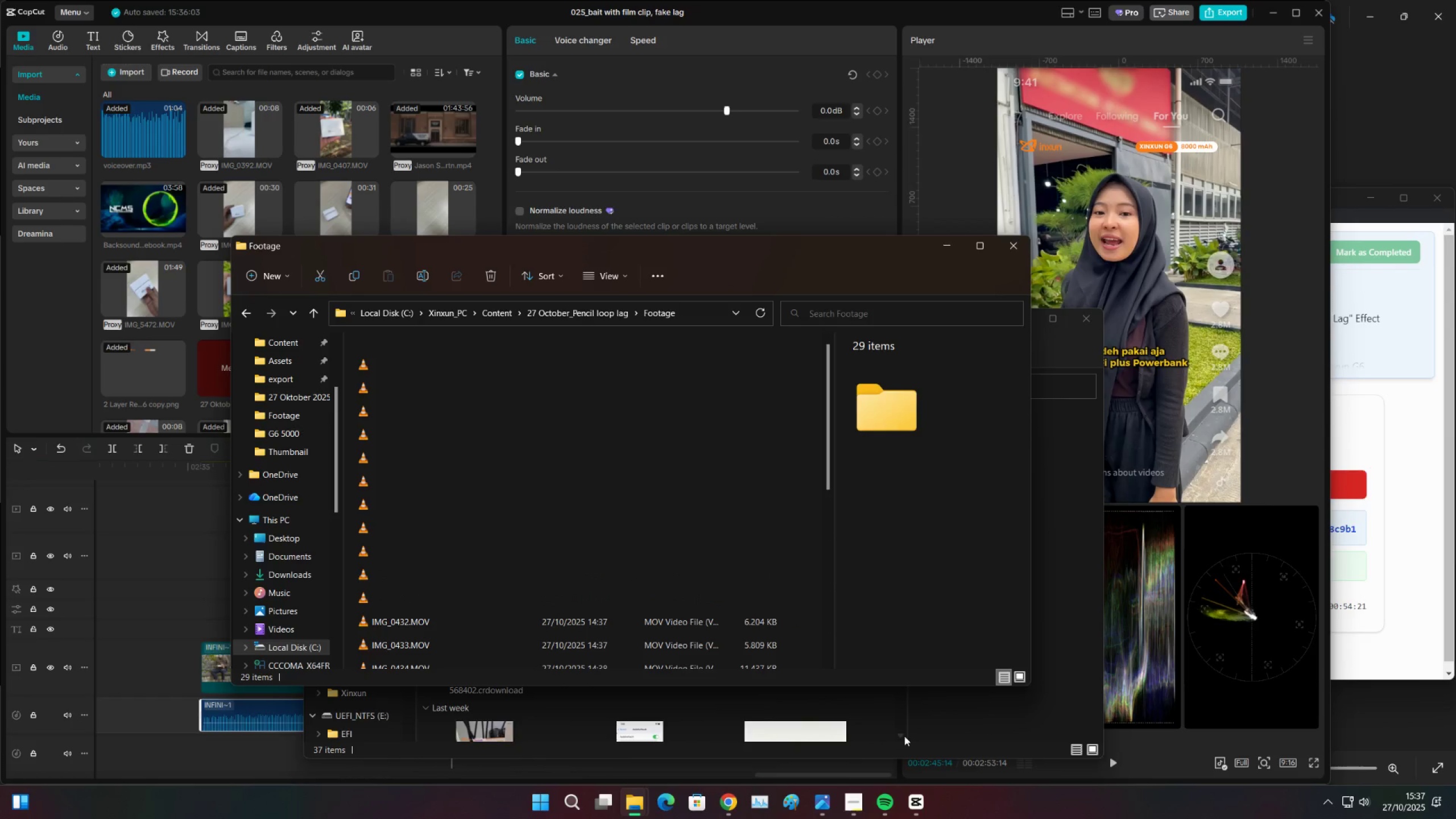 
wait(17.22)
 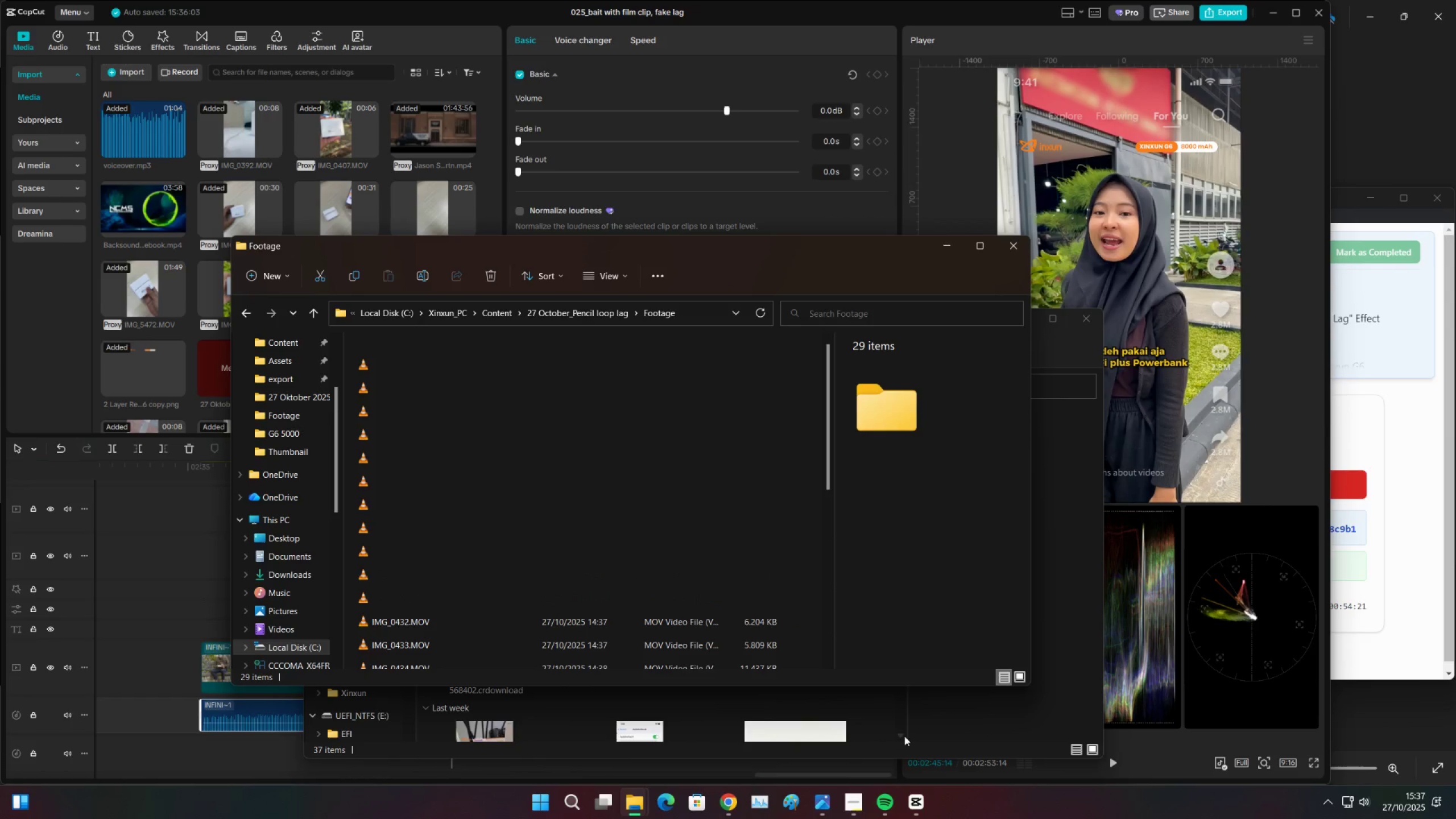 
scroll: coordinate [548, 550], scroll_direction: up, amount: 2.0
 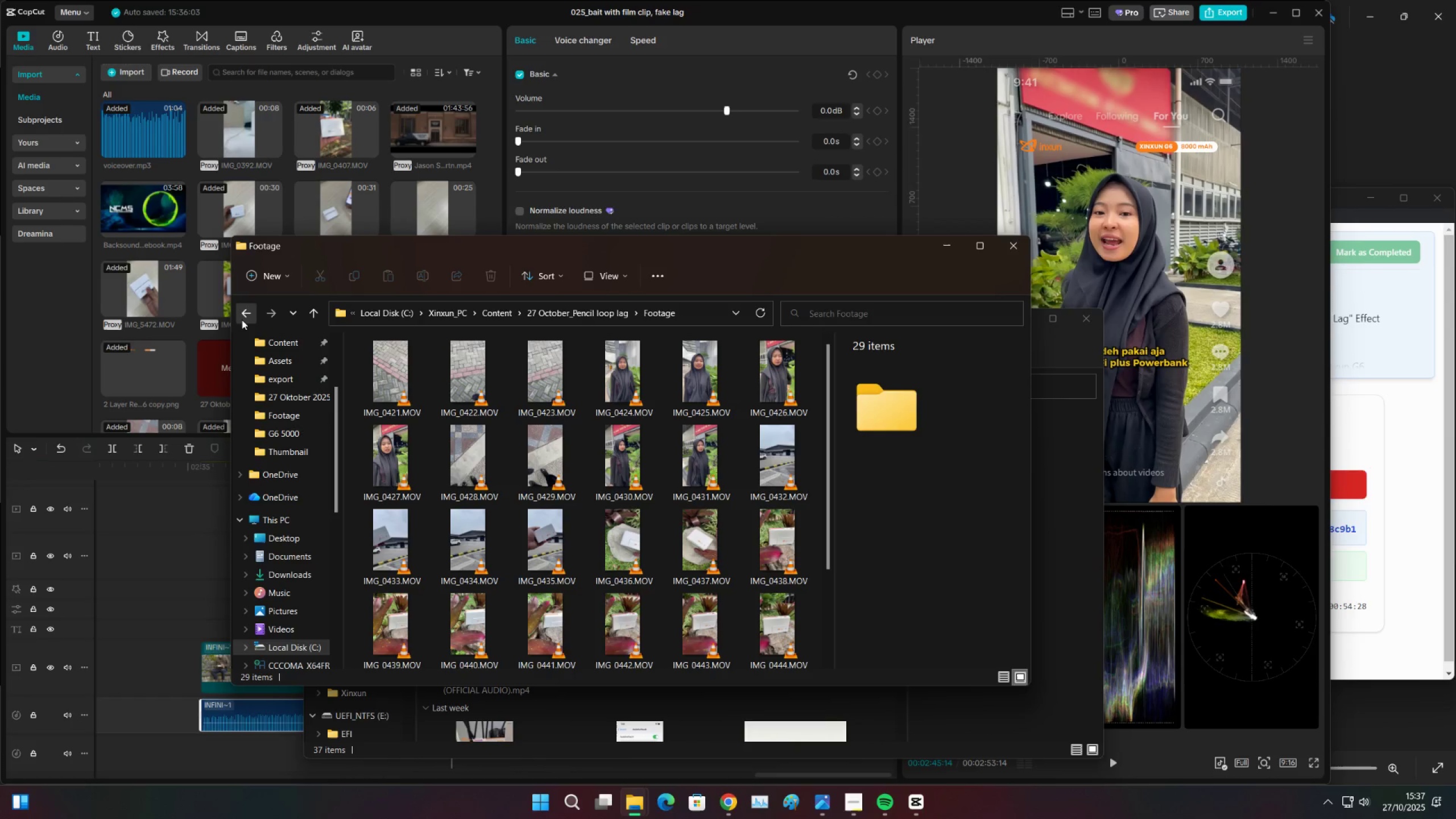 
left_click([242, 320])
 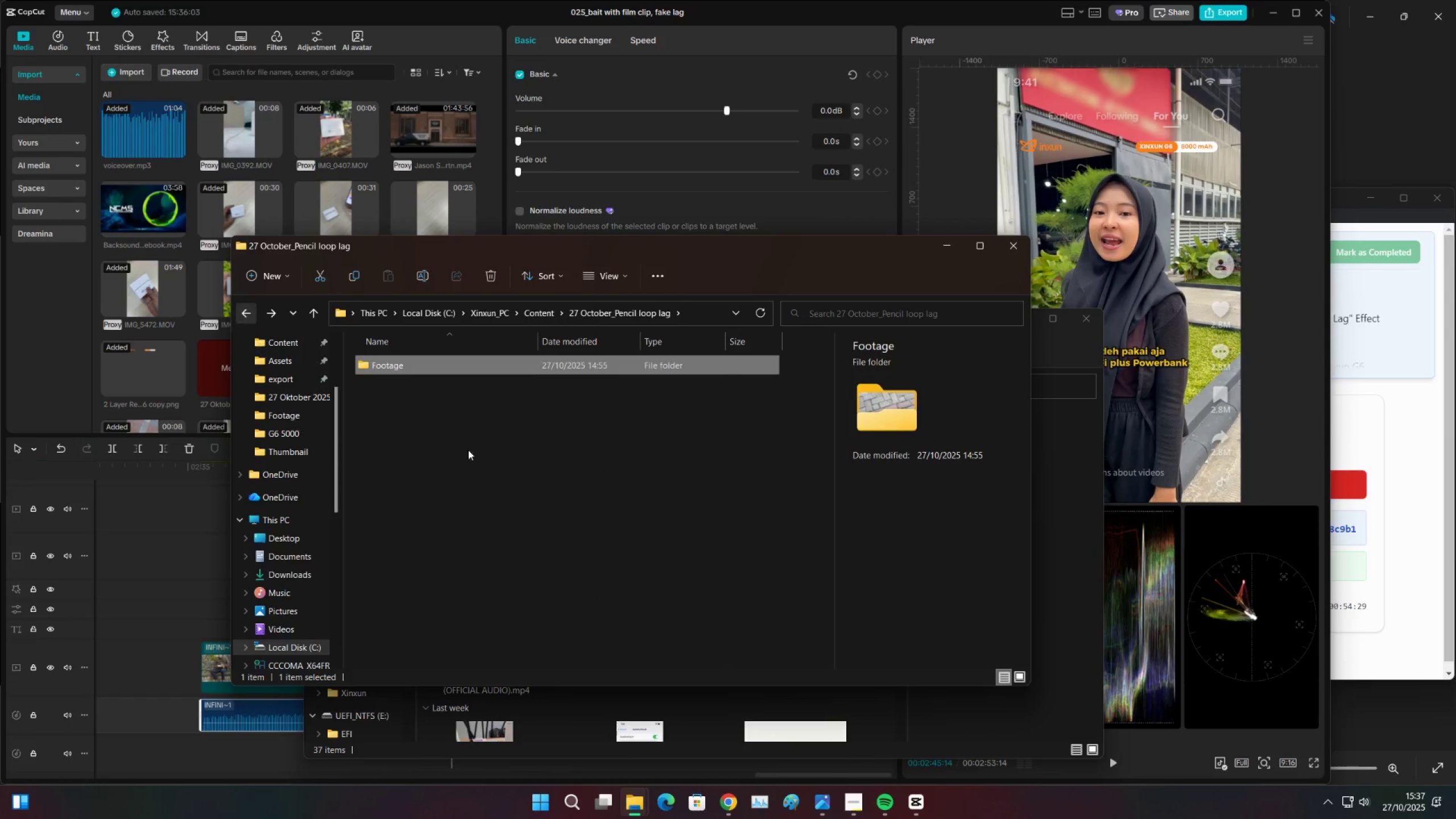 
left_click([492, 457])
 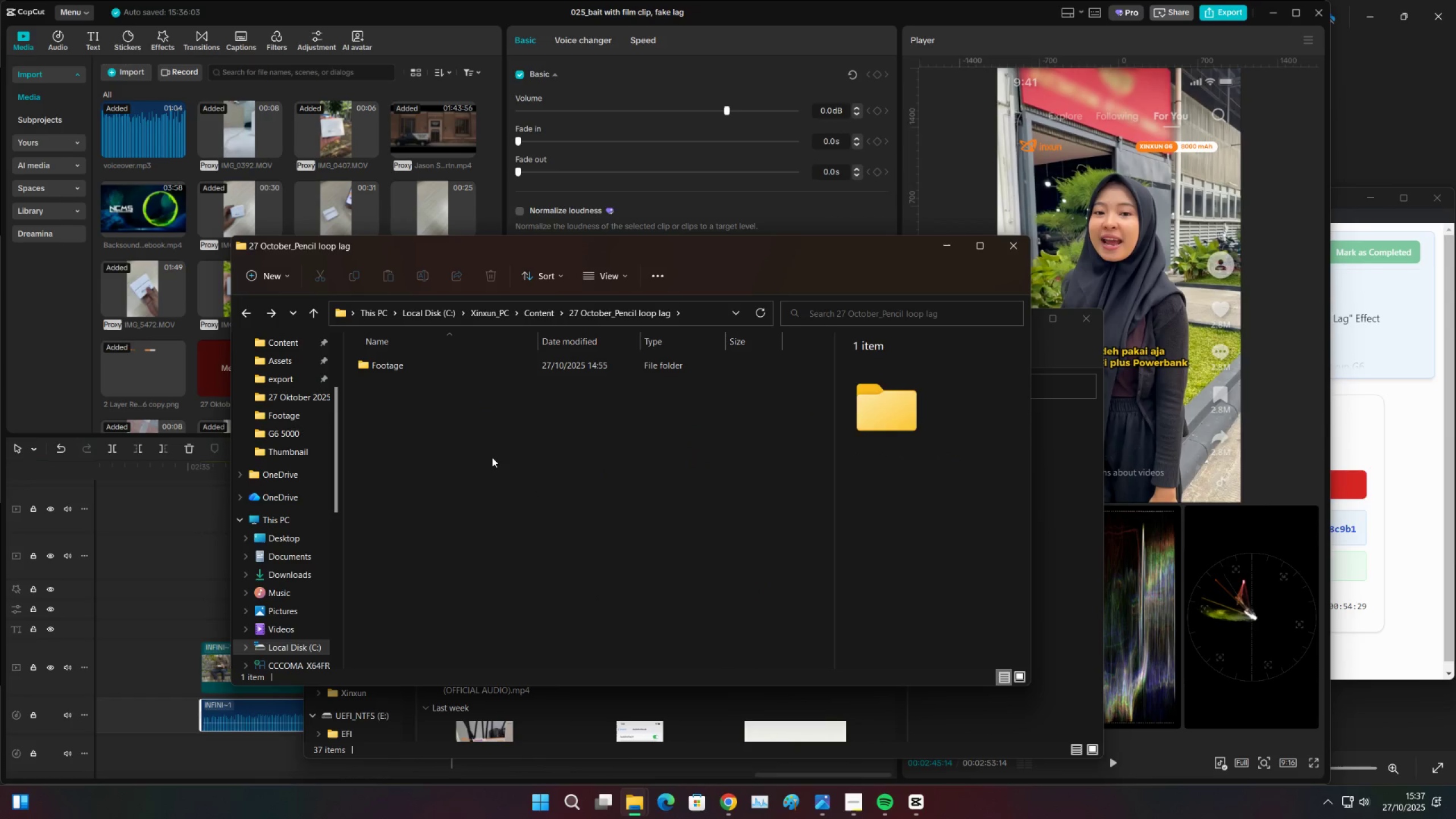 
key(Control+V)
 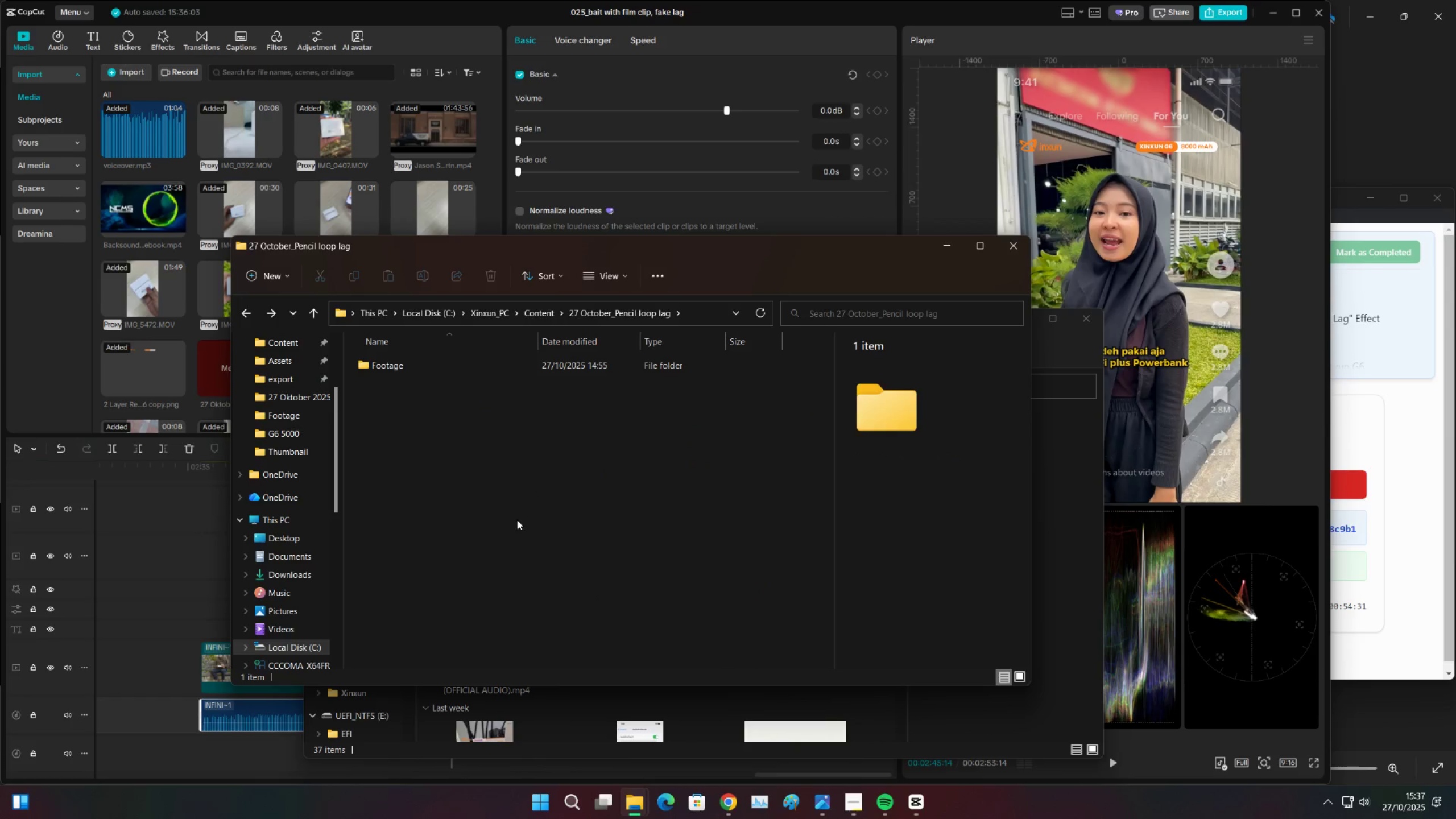 
left_click([638, 792])
 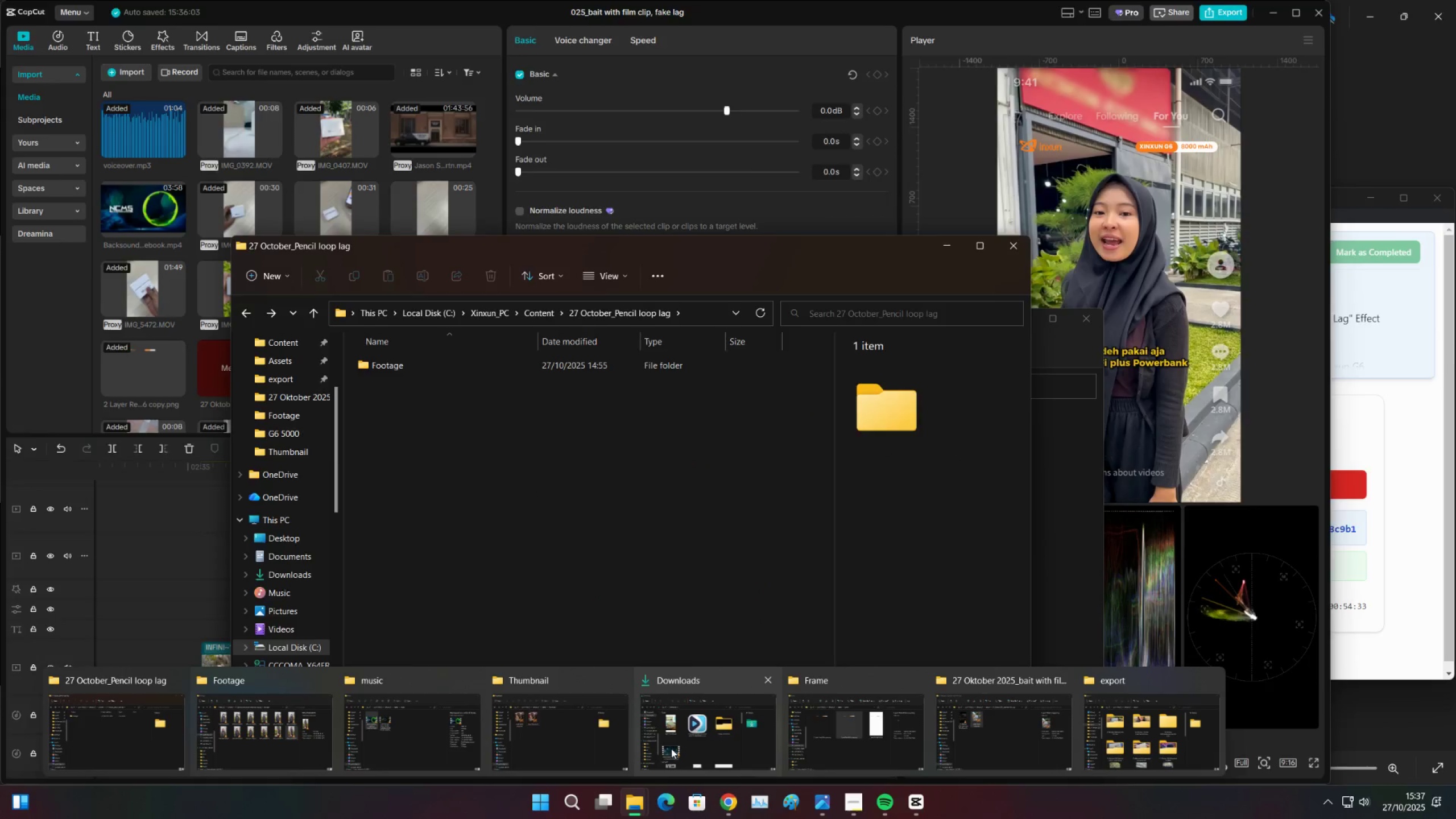 
left_click([671, 748])
 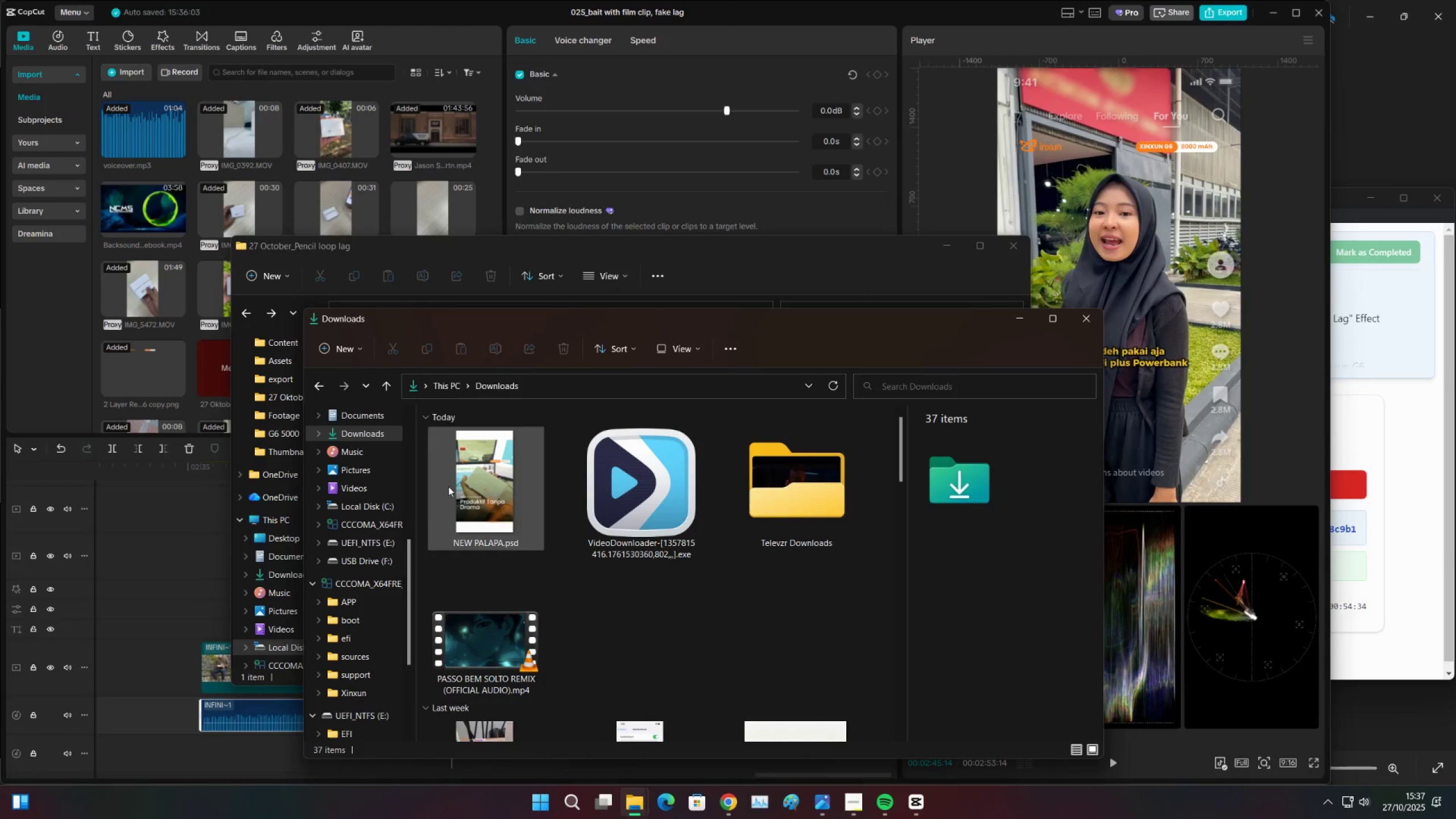 
left_click([521, 653])
 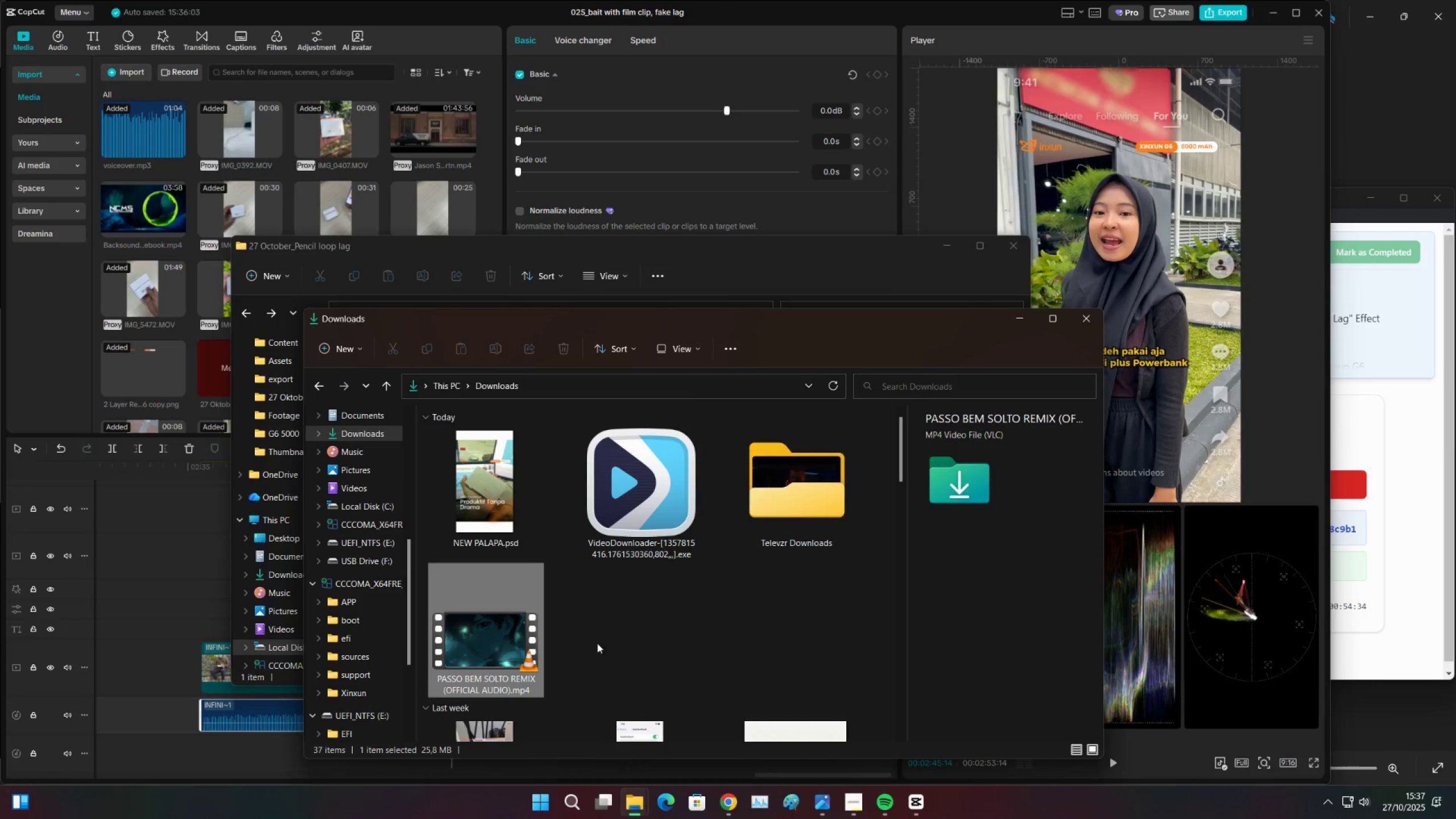 
key(Control+X)
 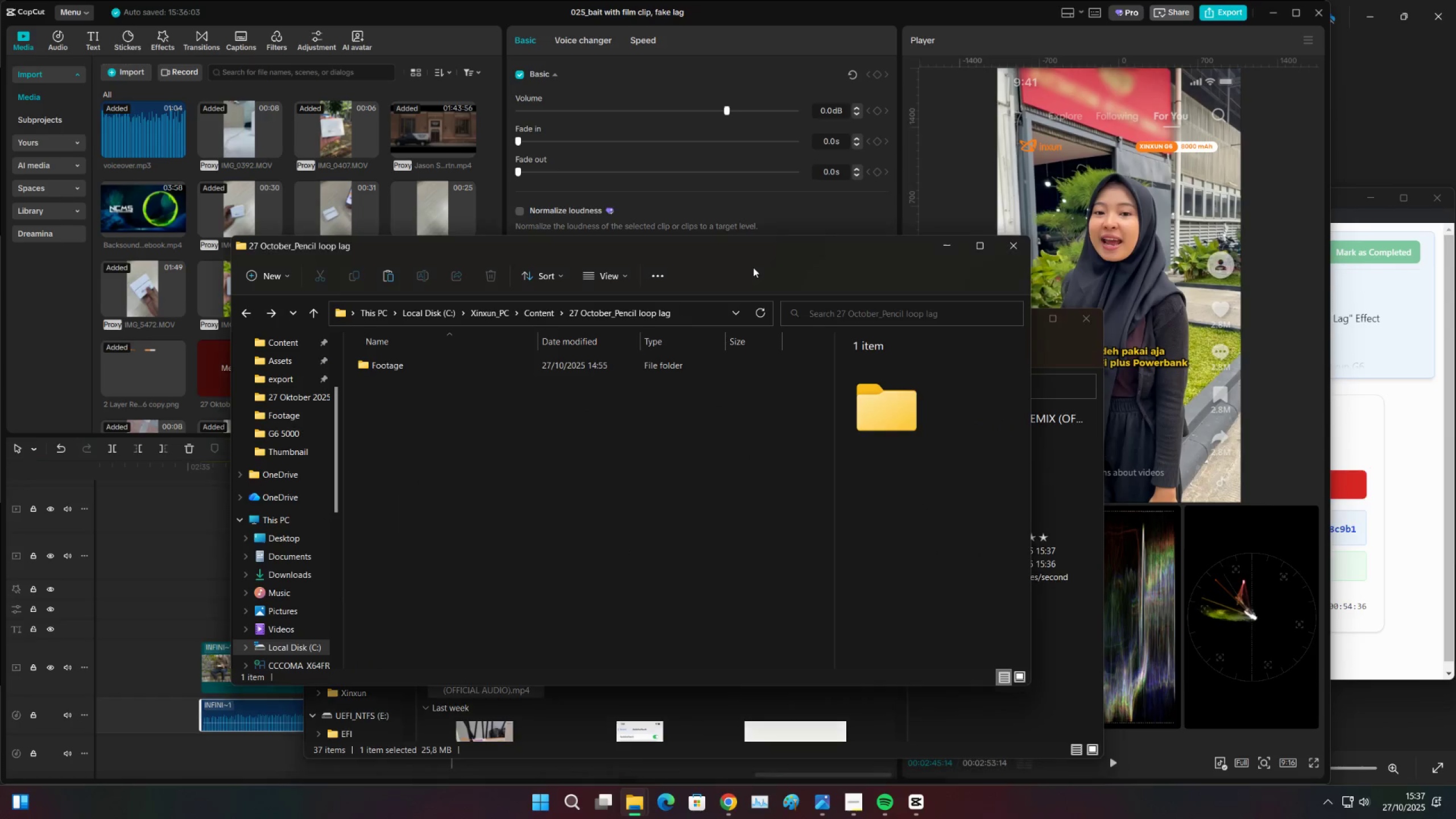 
double_click([578, 480])
 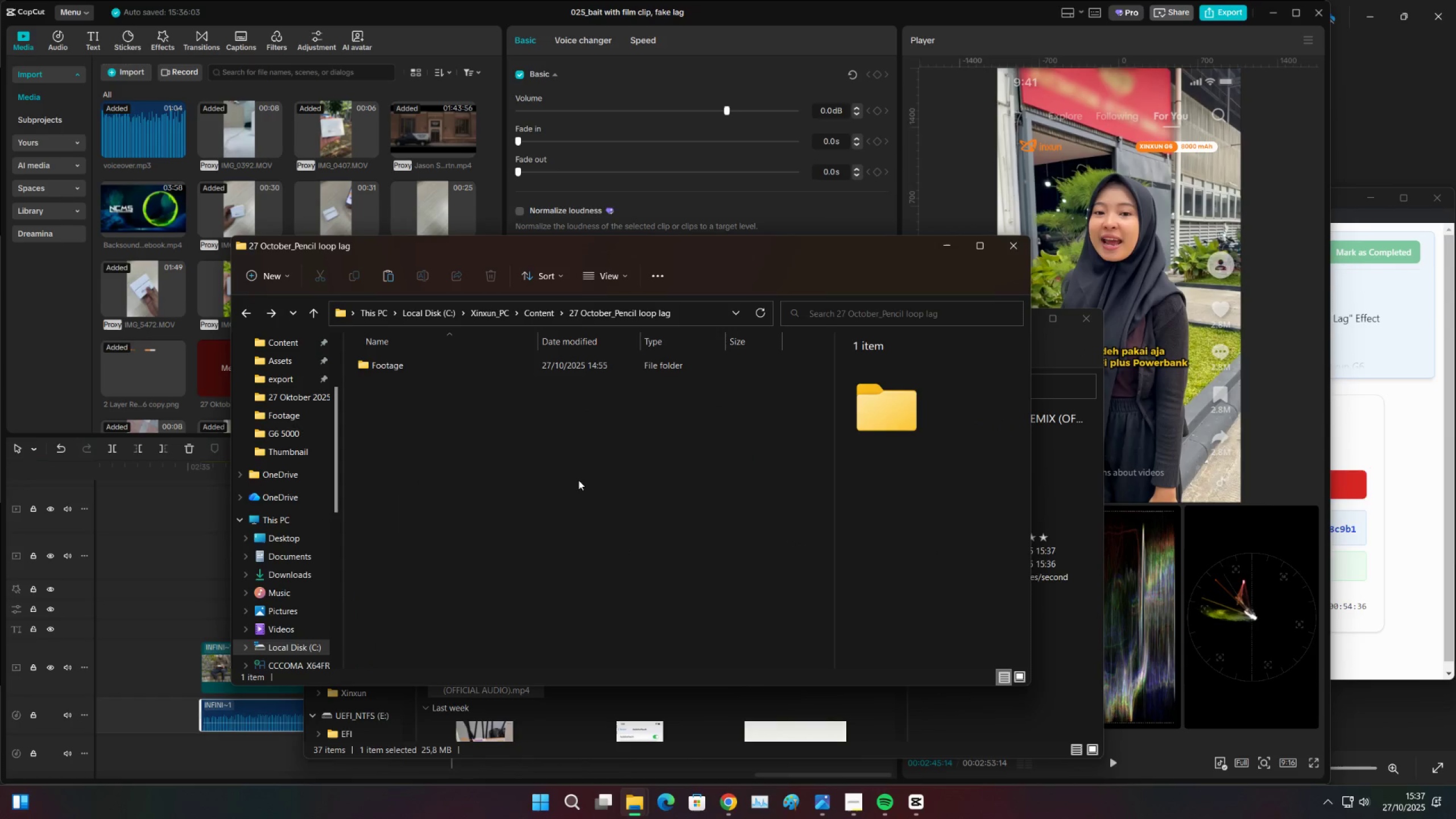 
key(Control+V)
 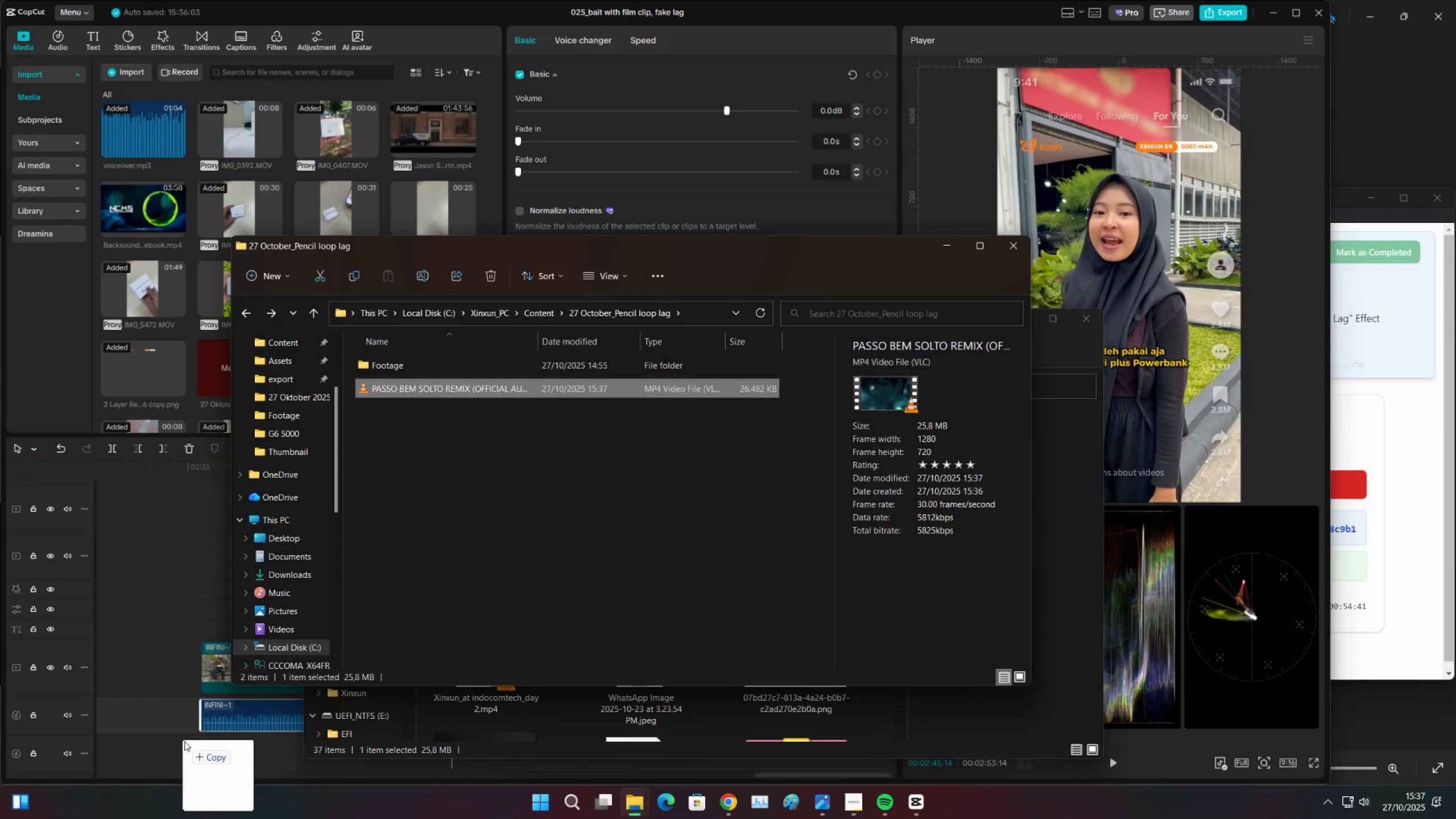 
wait(5.92)
 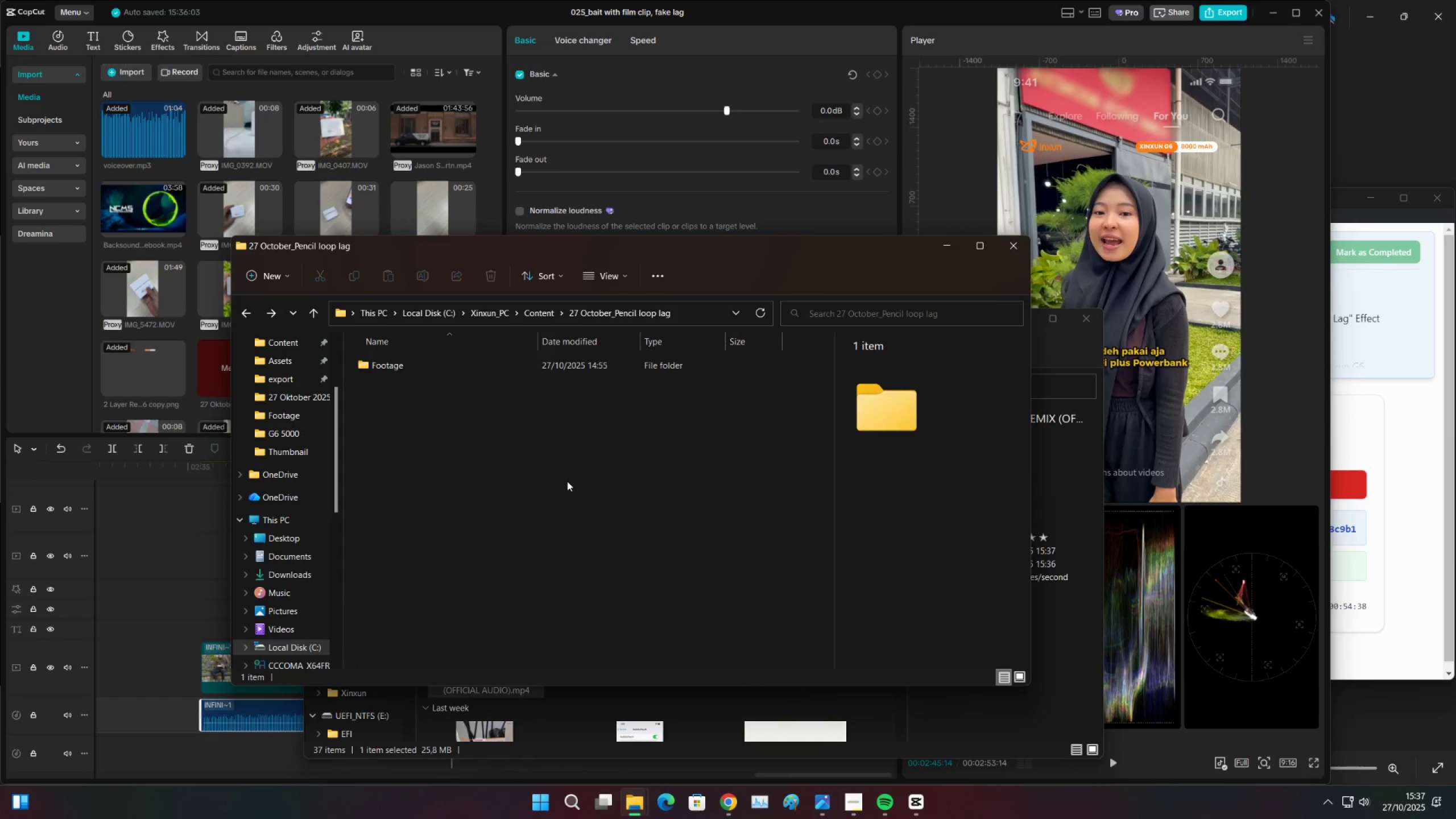 
scroll: coordinate [464, 636], scroll_direction: down, amount: 1.0
 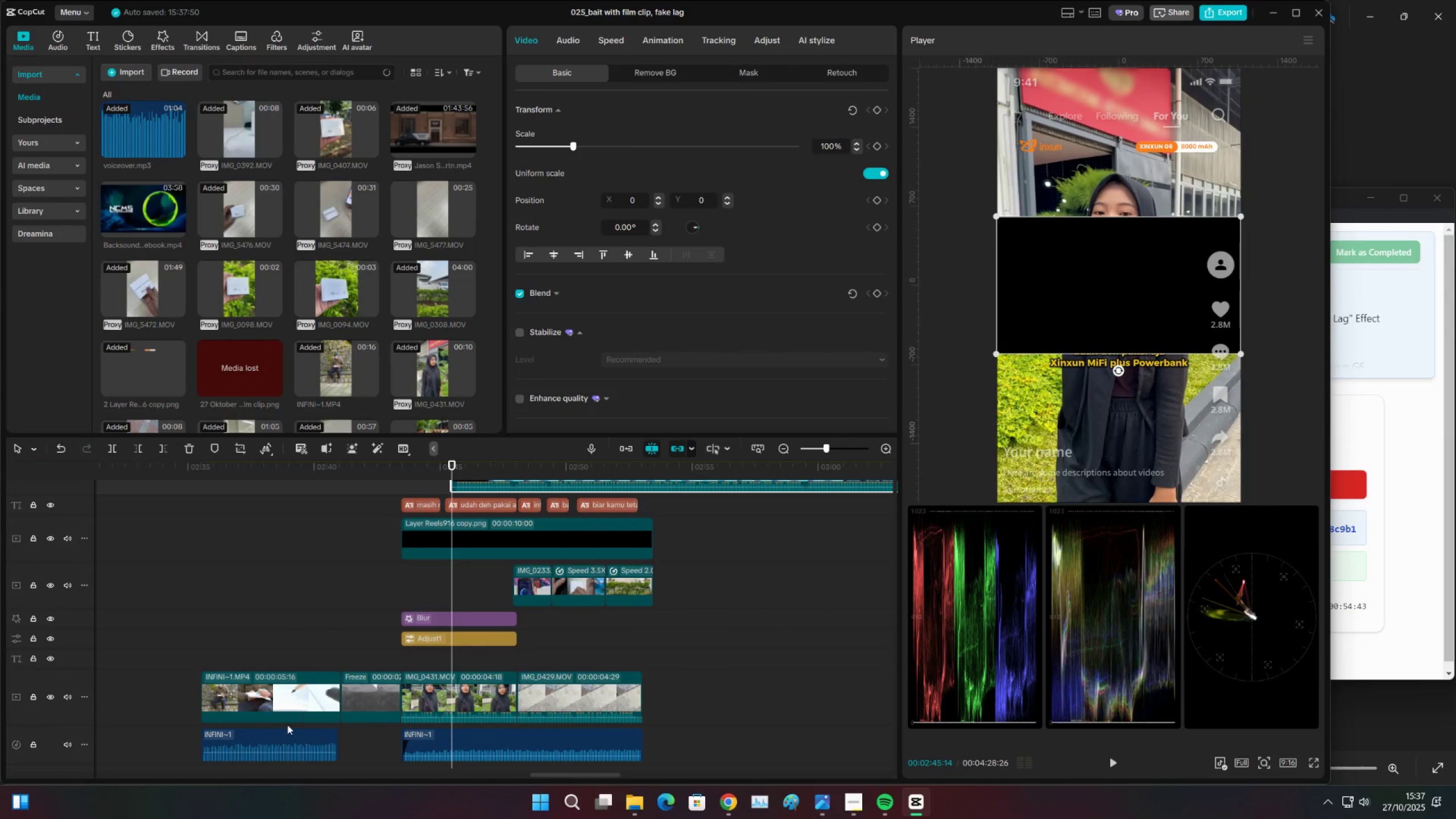 
hold_key(key=AltLeft, duration=1.5)
 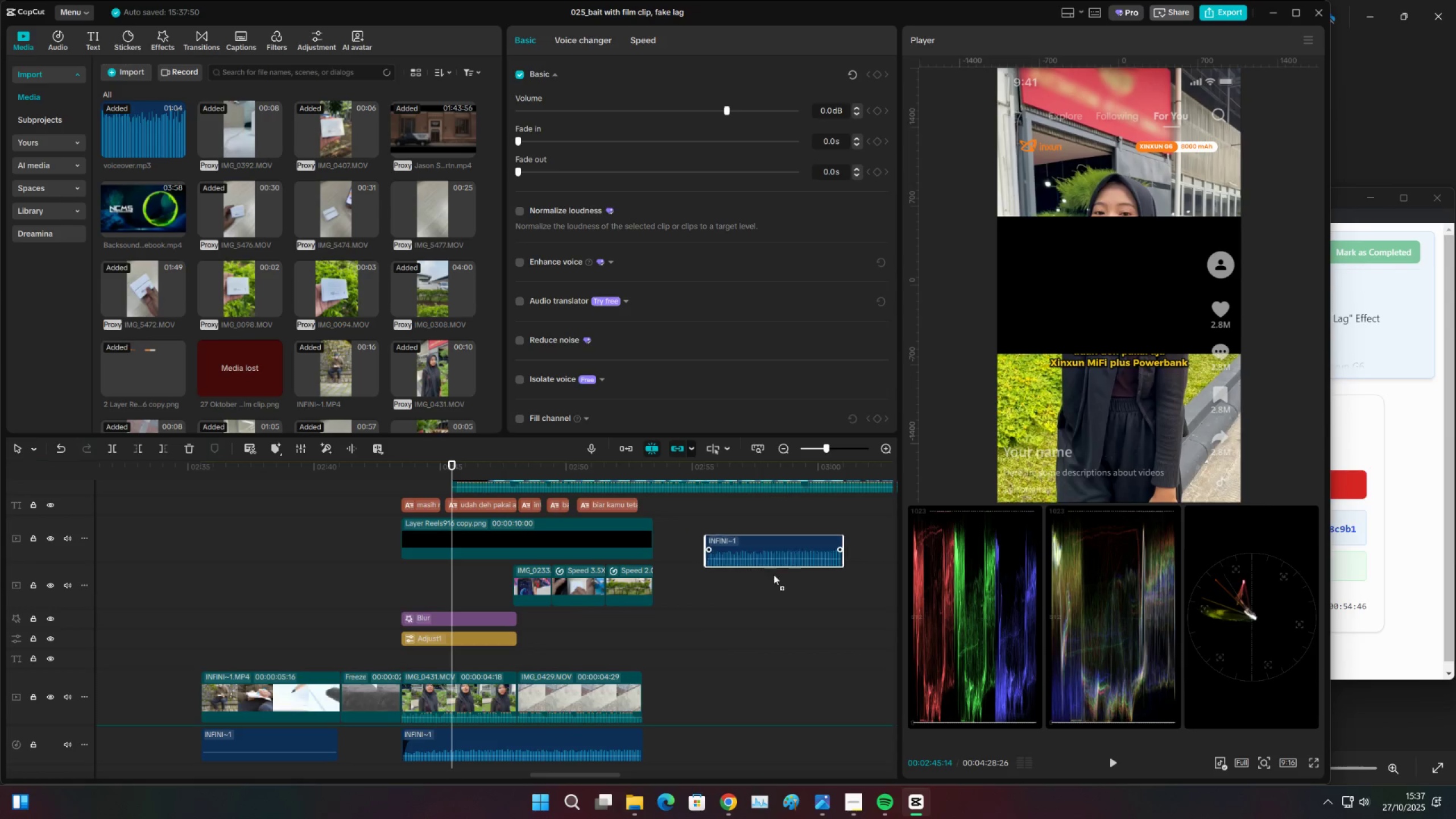 
hold_key(key=AltLeft, duration=1.51)
 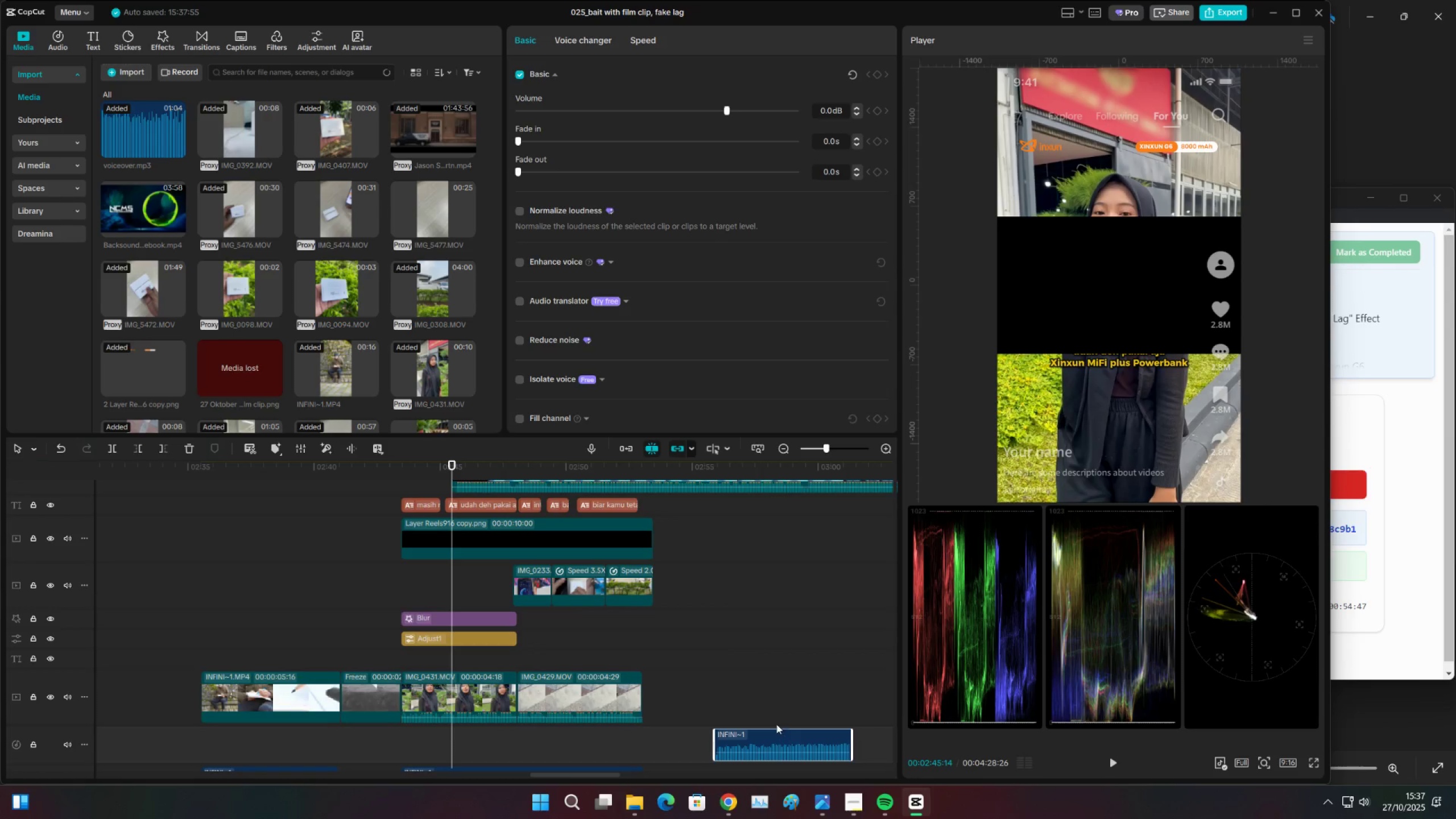 
key(Alt+AltLeft)
 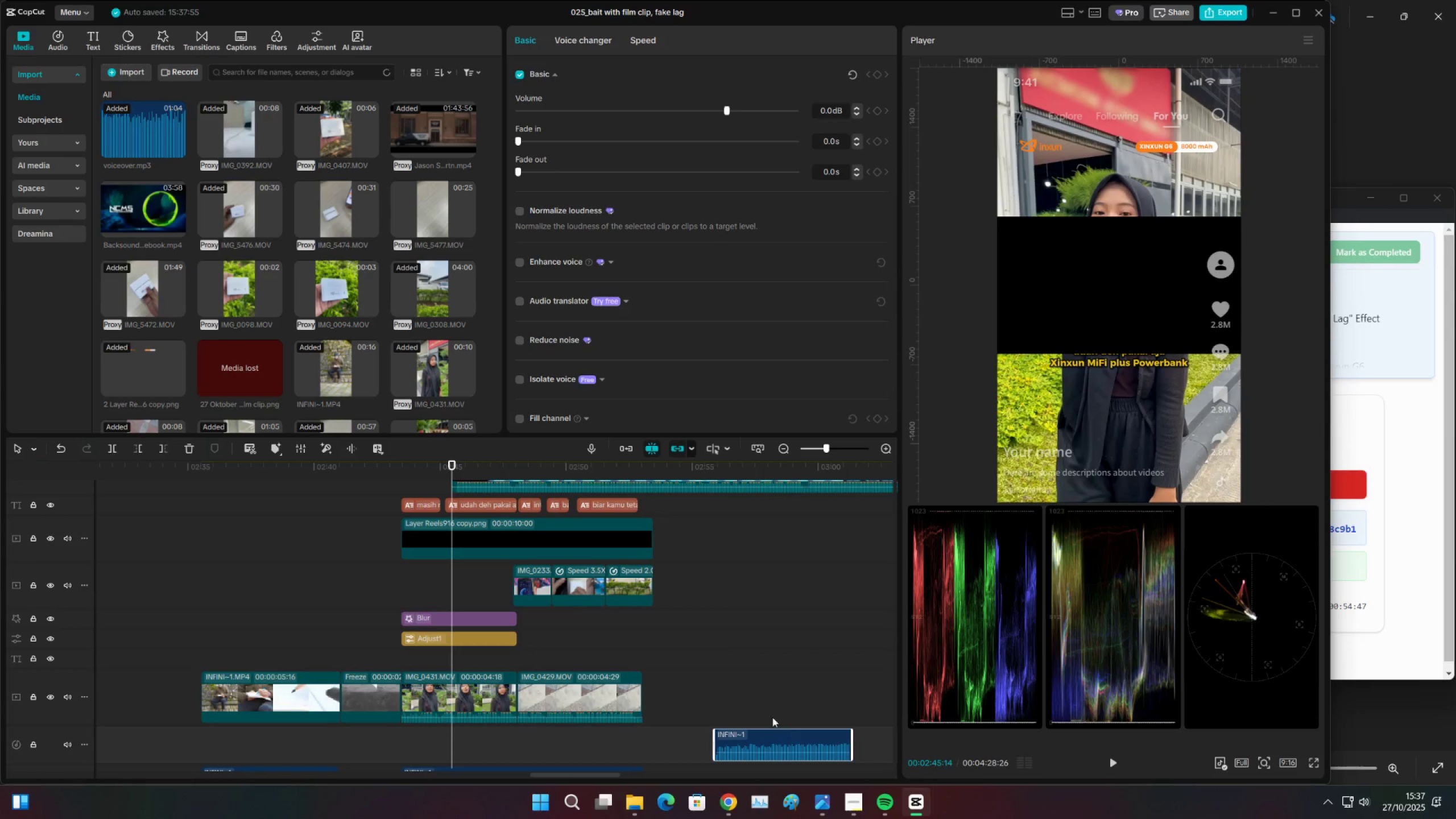 
key(Alt+AltLeft)
 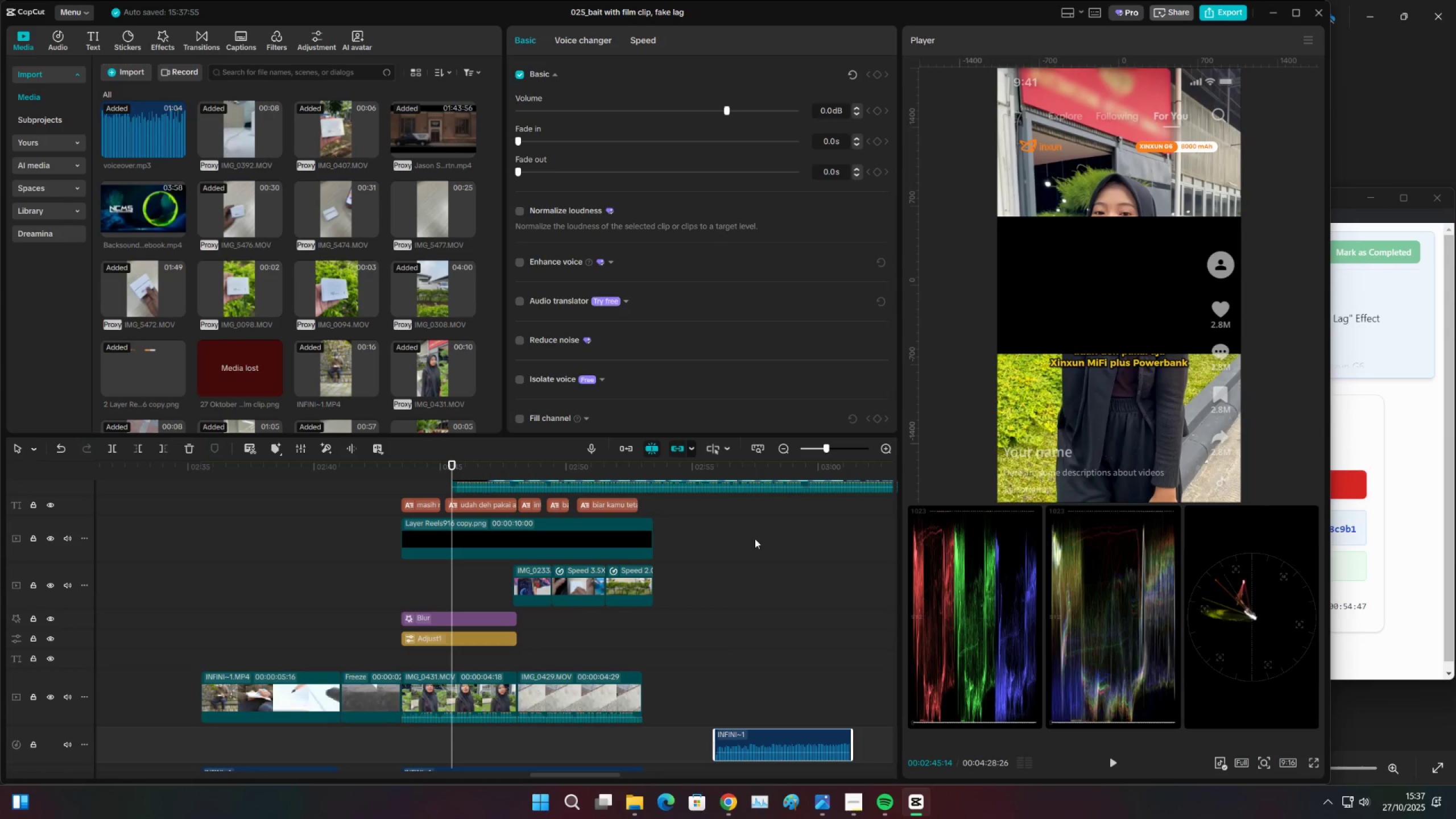 
hold_key(key=ControlLeft, duration=1.14)
left_click([764, 486])
 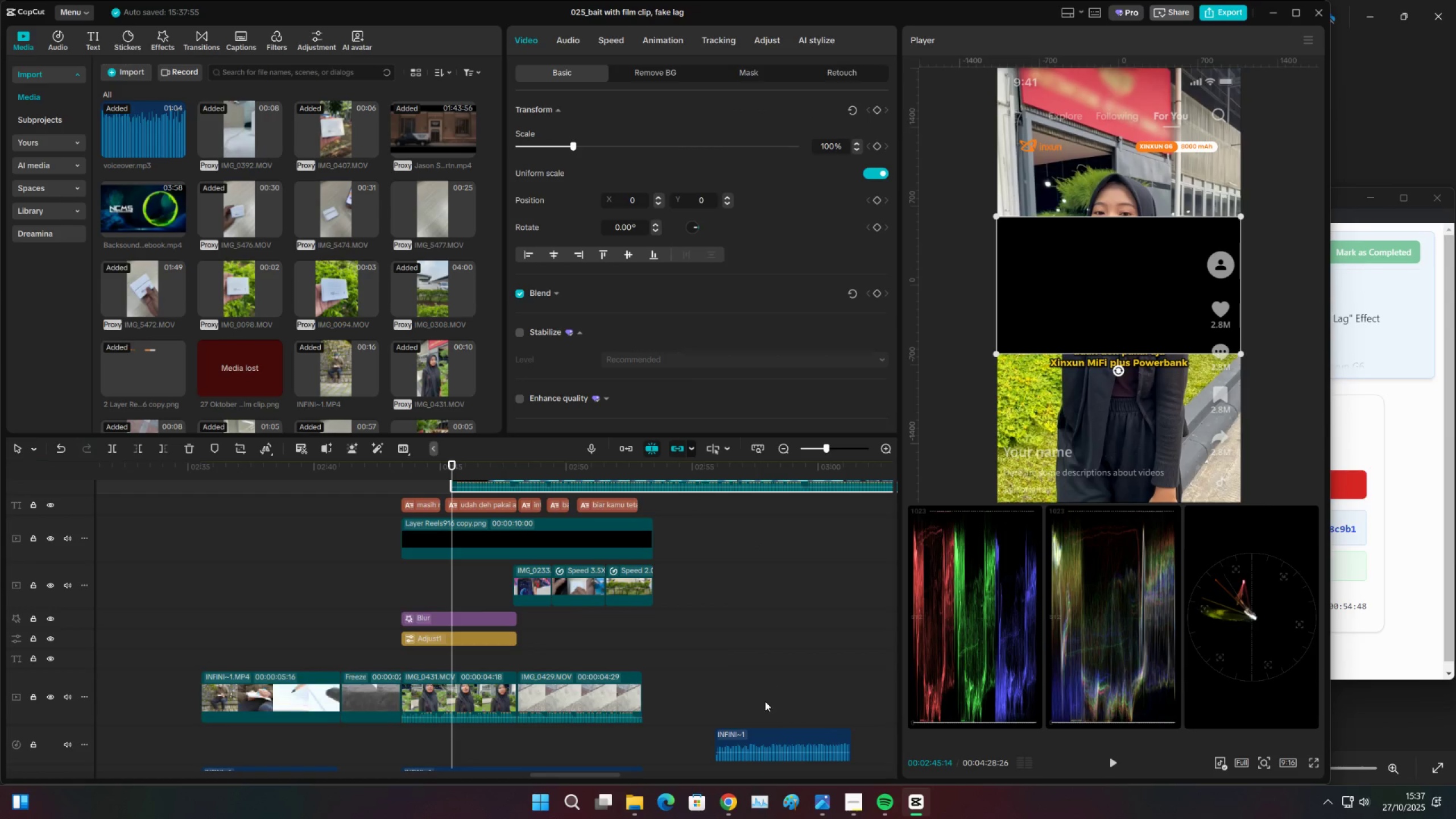 
hold_key(key=ShiftLeft, duration=0.8)
left_click([762, 737])
 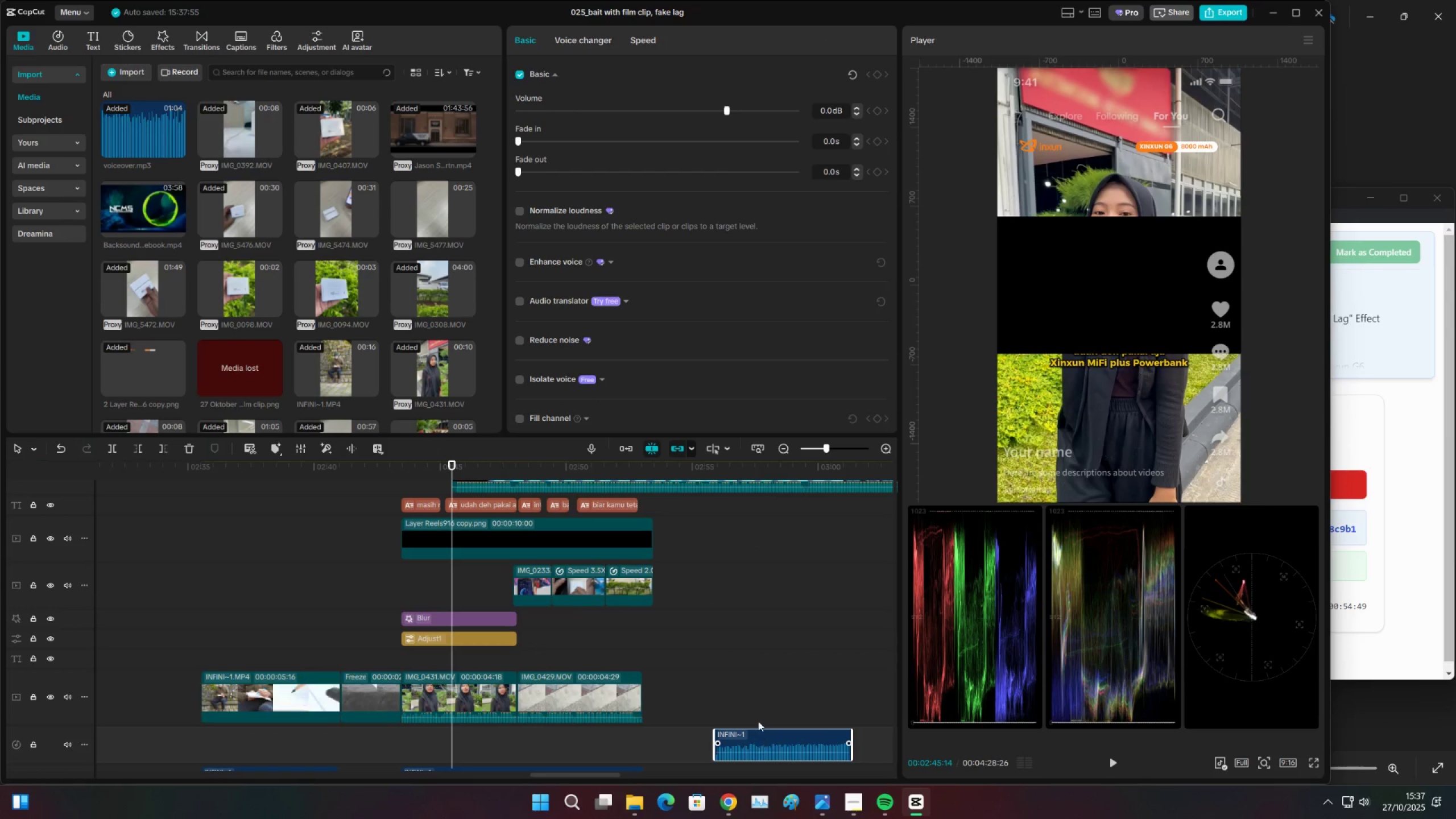 
hold_key(key=ControlLeft, duration=1.5)
left_click([717, 479])
 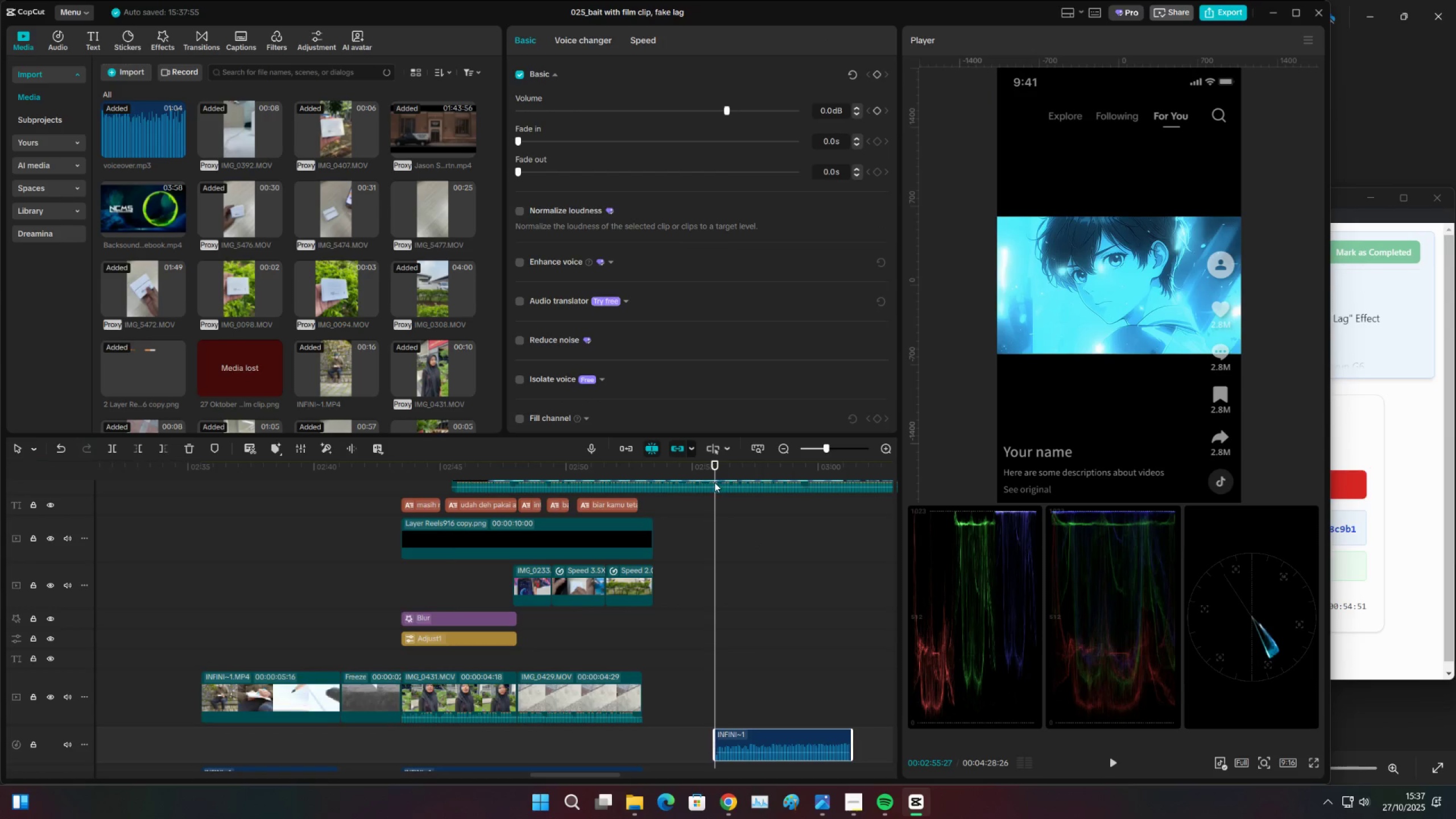 
left_click([714, 482])
 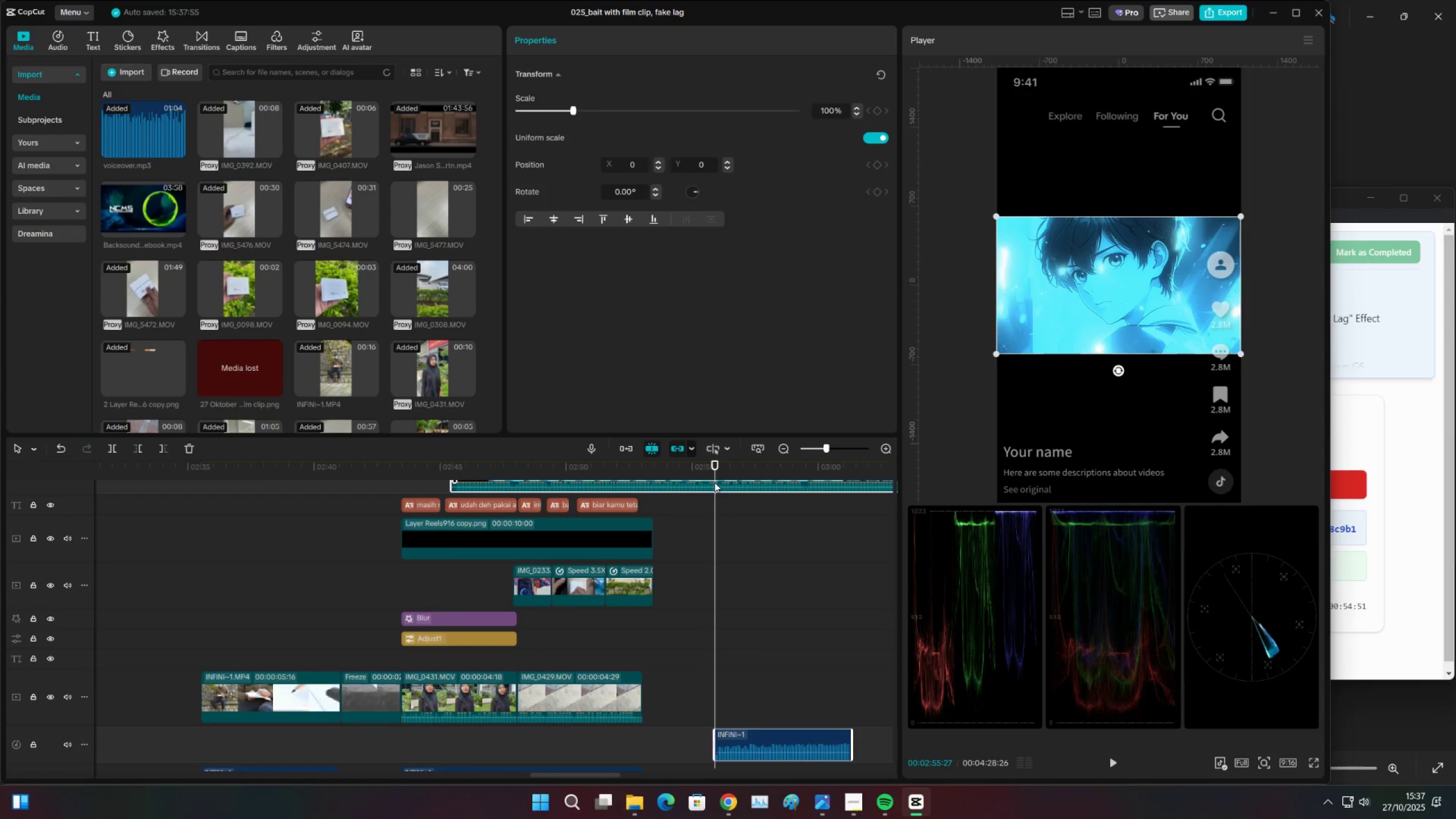 
hold_key(key=ControlLeft, duration=0.31)
 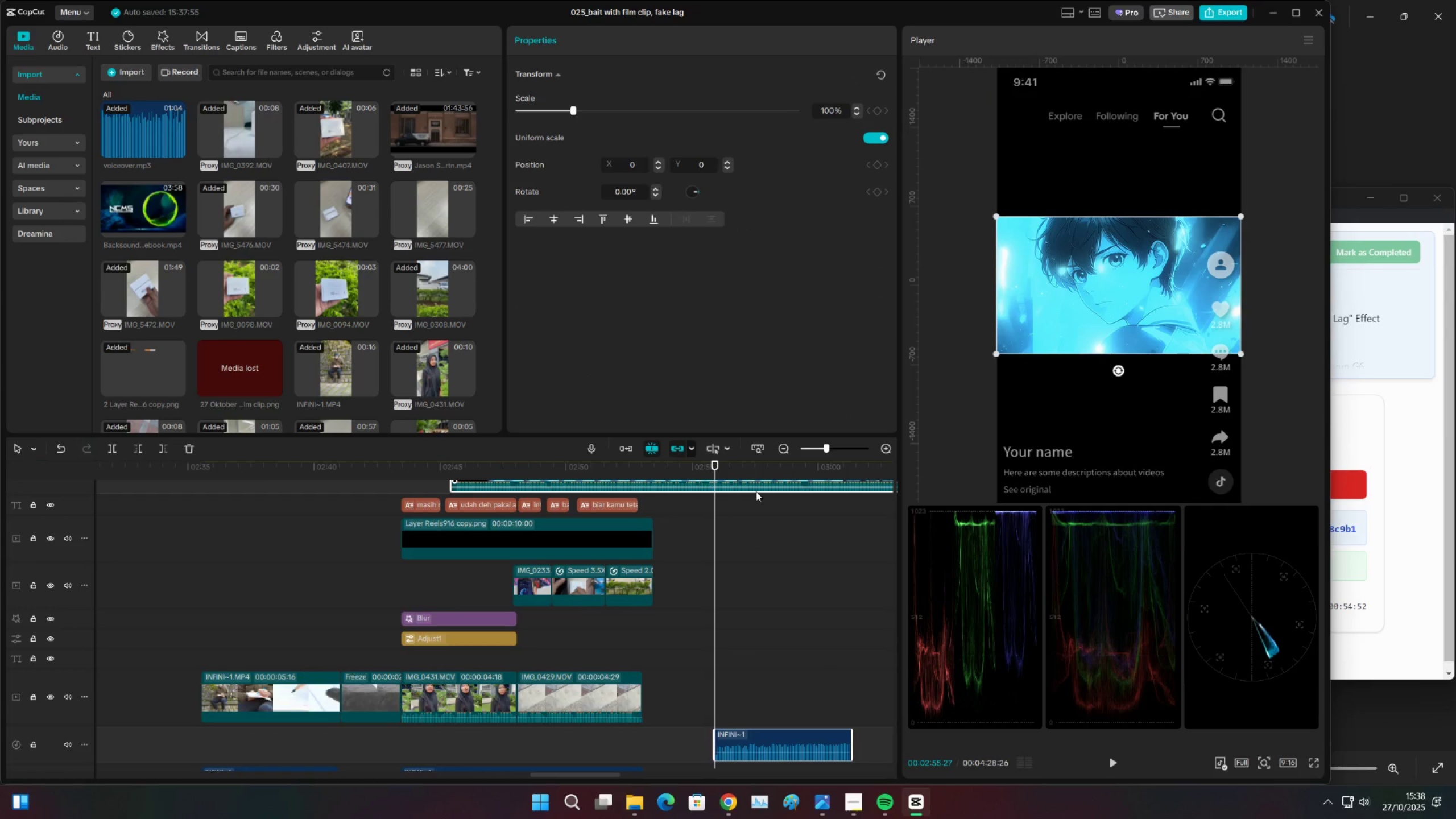 
right_click([756, 491])
 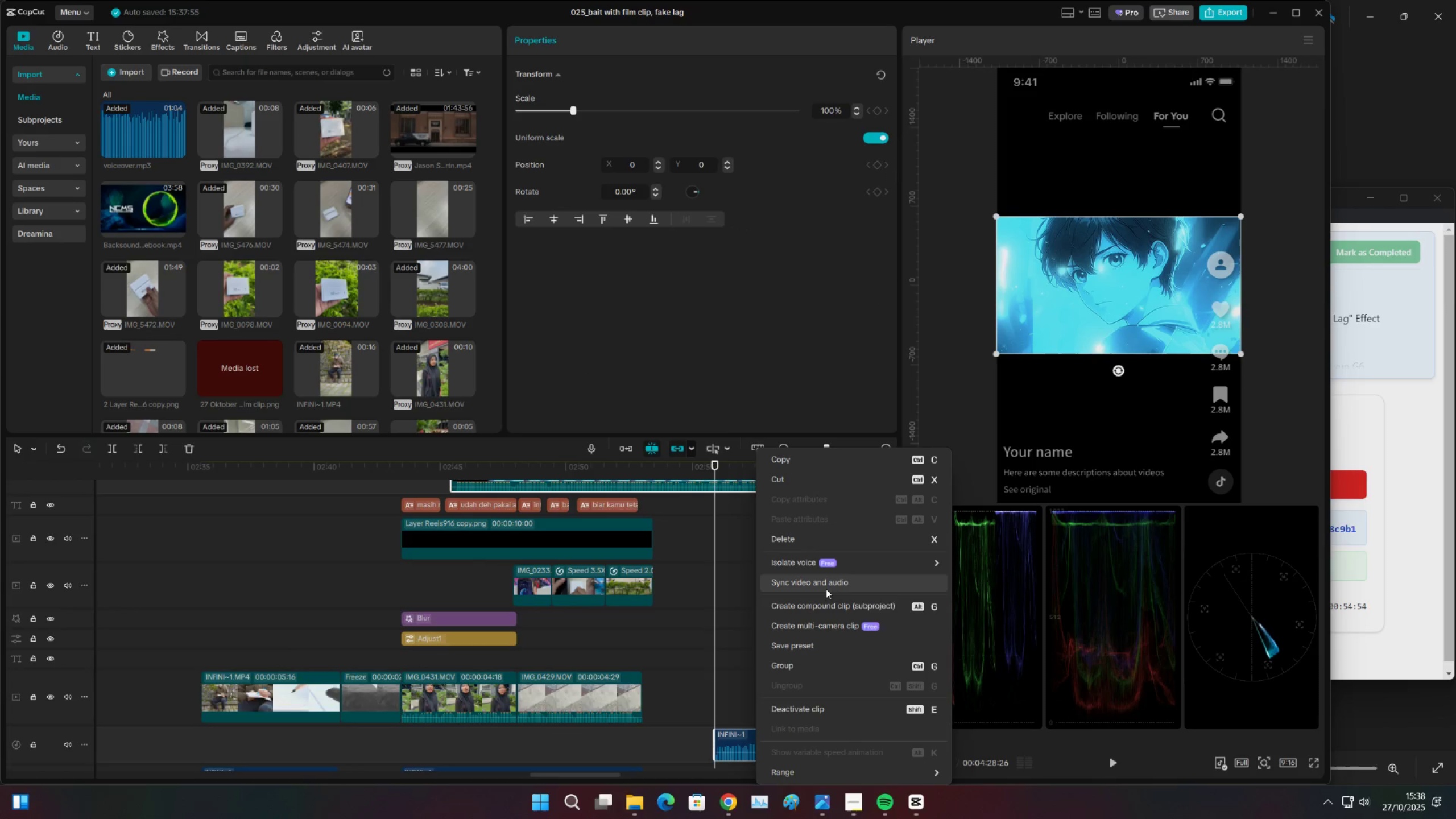 
left_click([826, 588])
 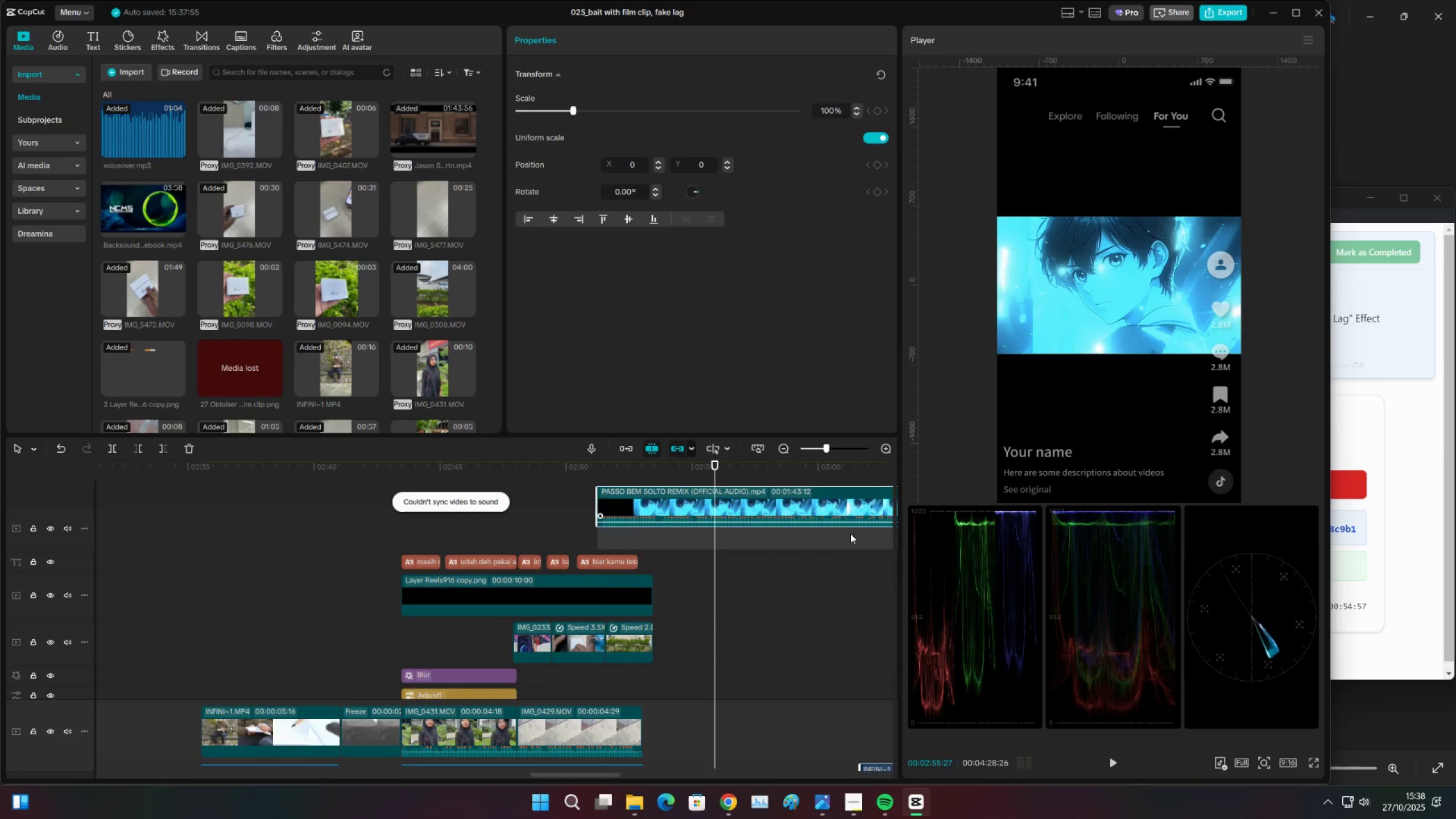 
scroll: coordinate [781, 641], scroll_direction: down, amount: 6.0
 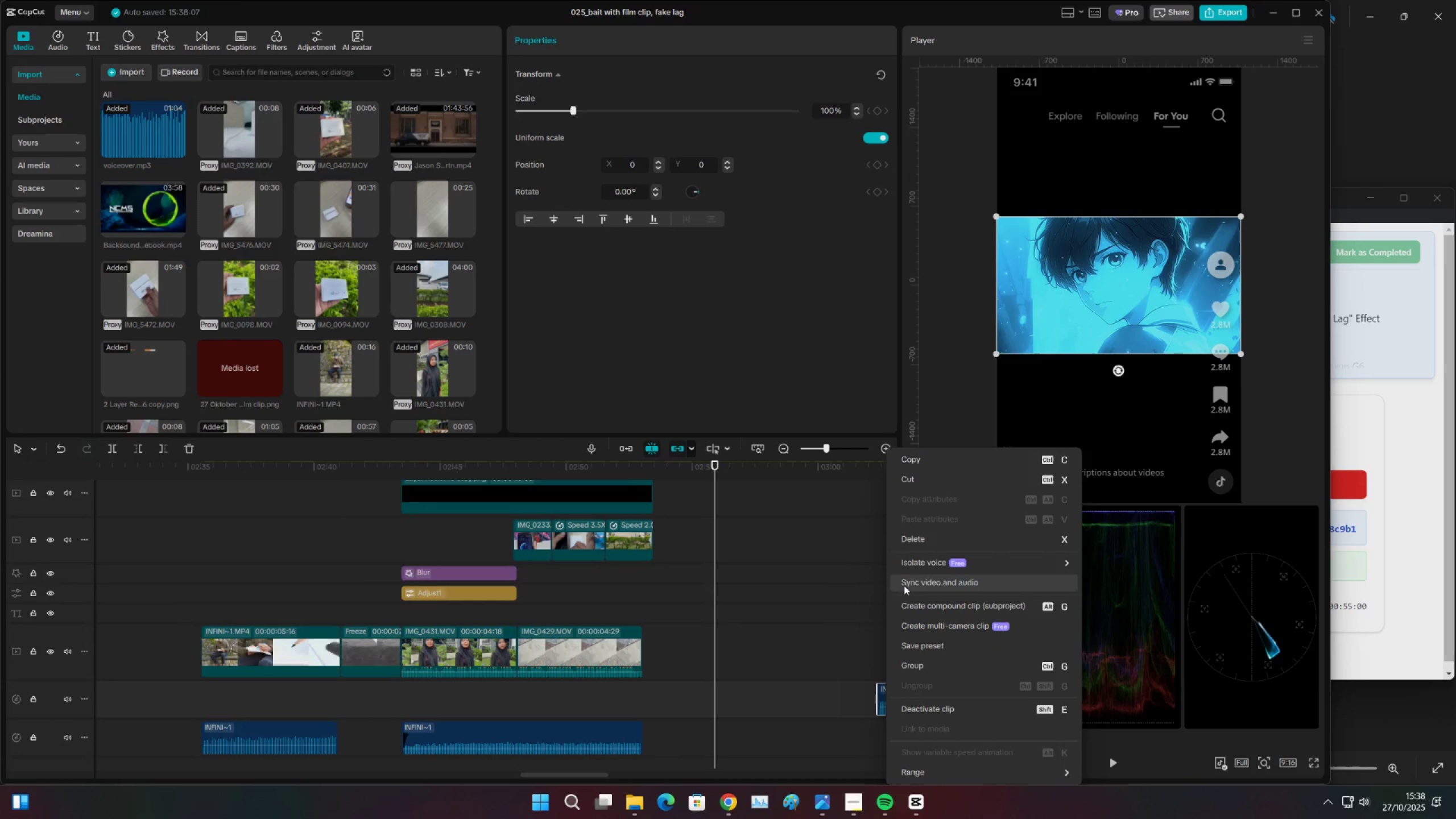 
left_click([917, 584])
 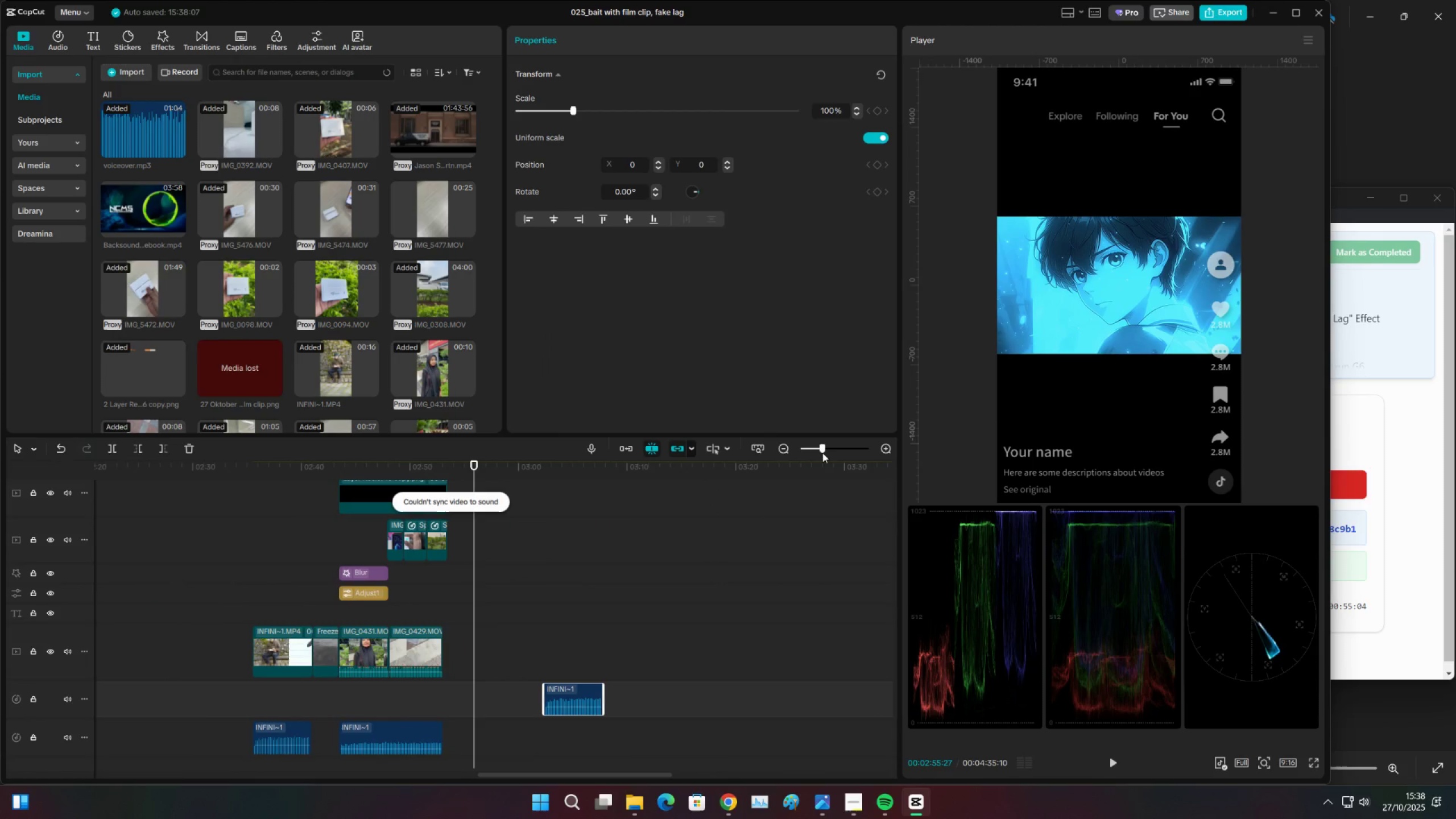 
double_click([573, 690])
 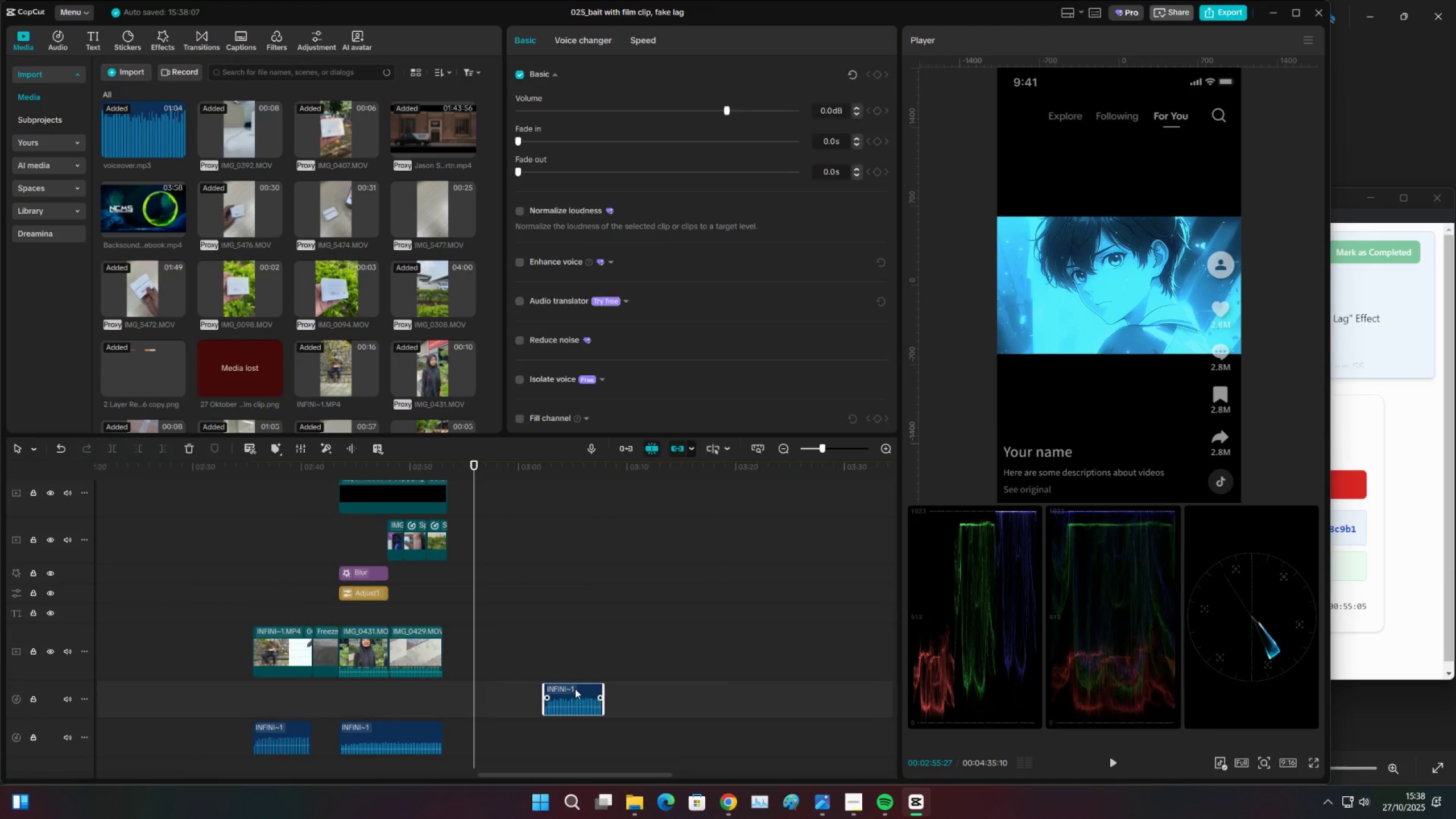 
key(X)
 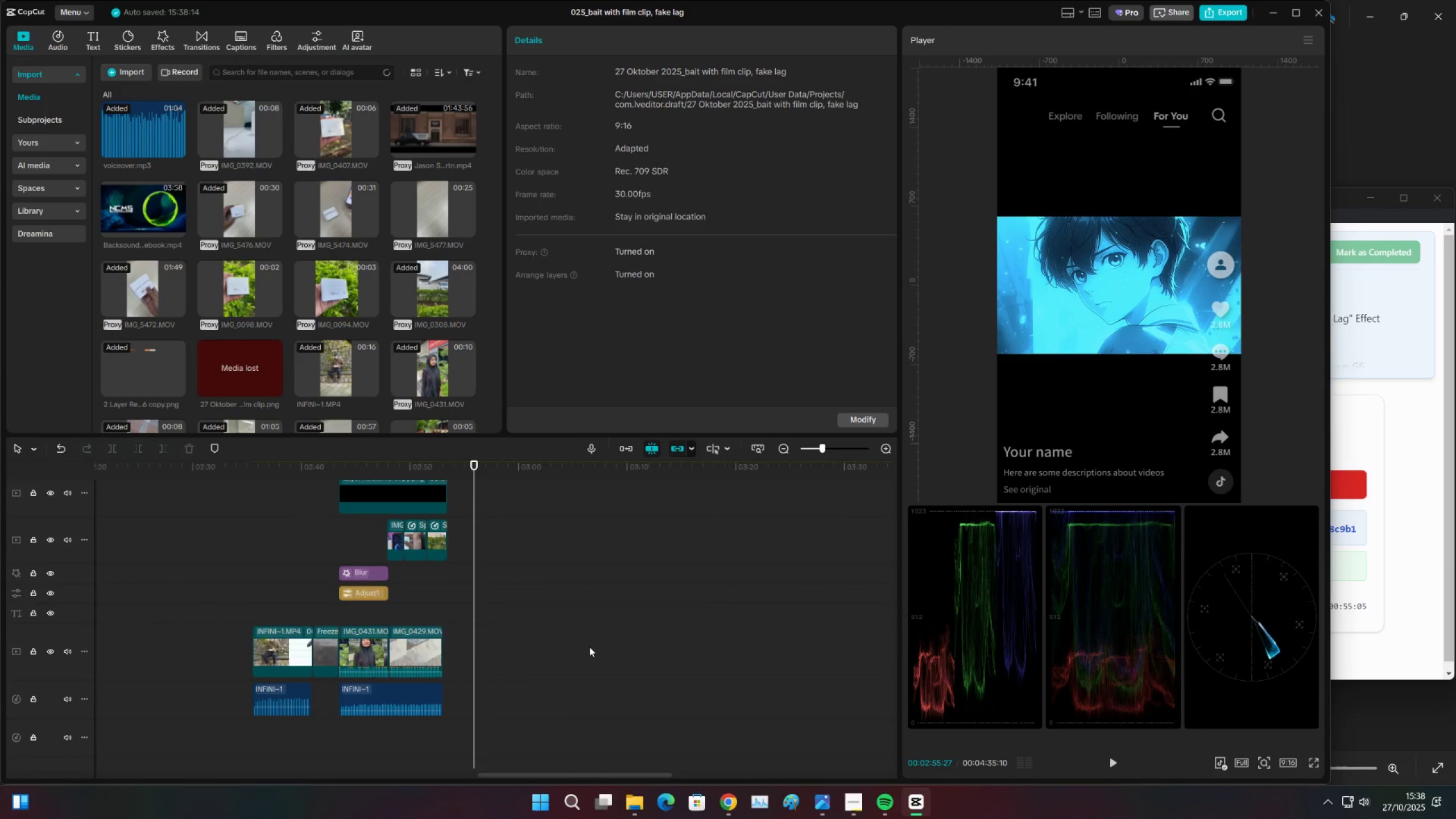 
scroll: coordinate [574, 631], scroll_direction: up, amount: 6.0
 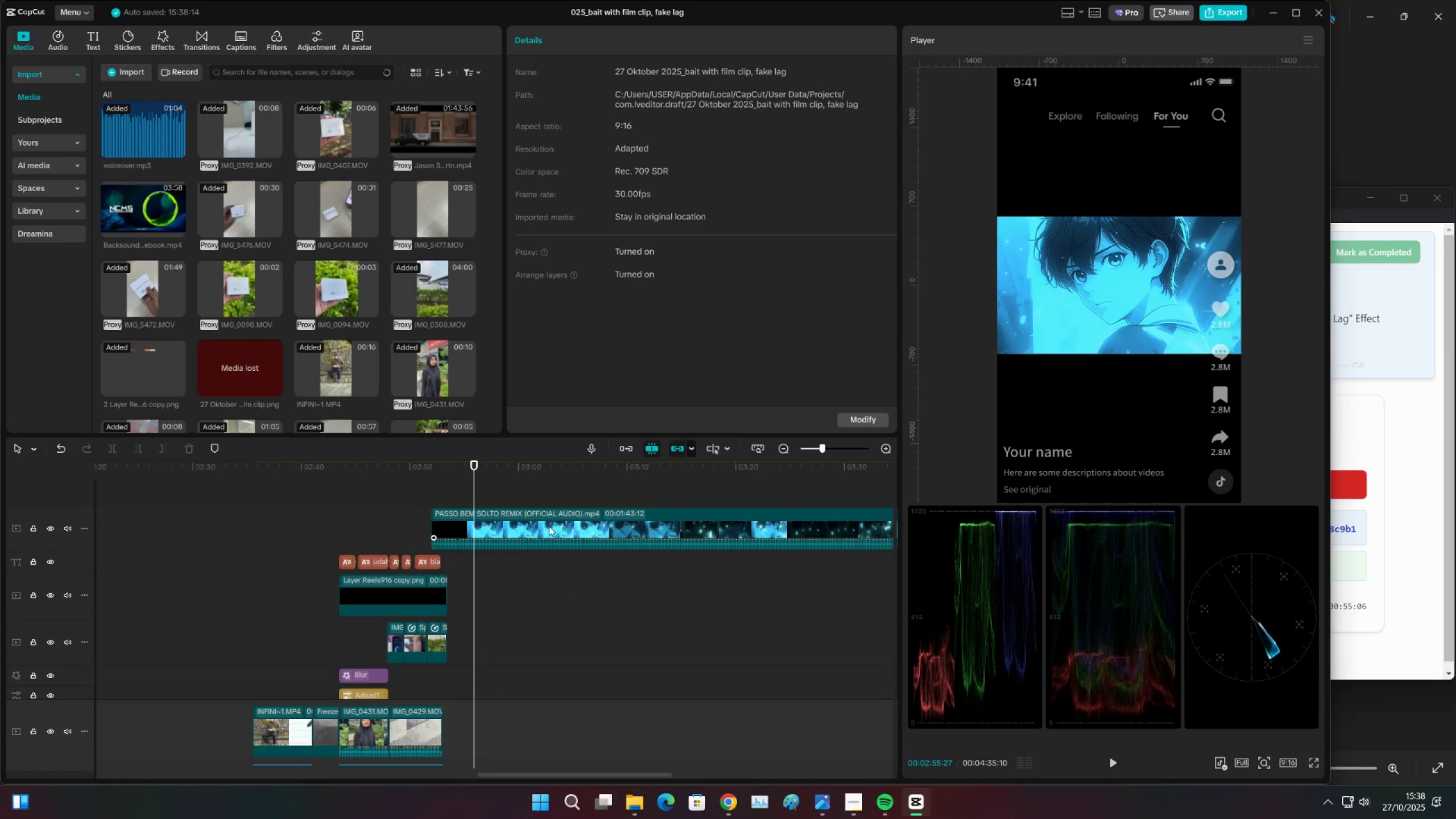 
key(Space)
 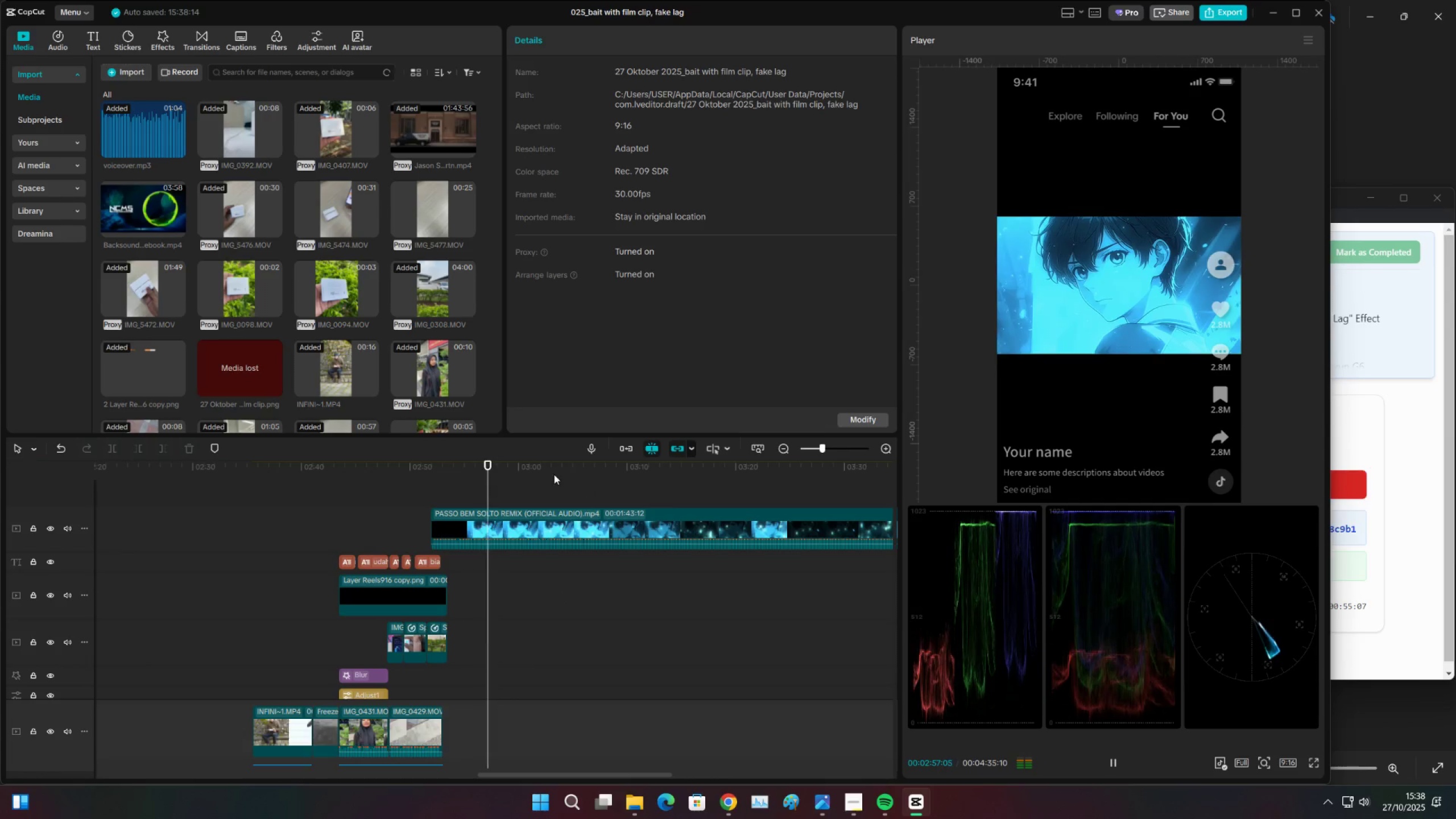 
left_click([548, 469])
 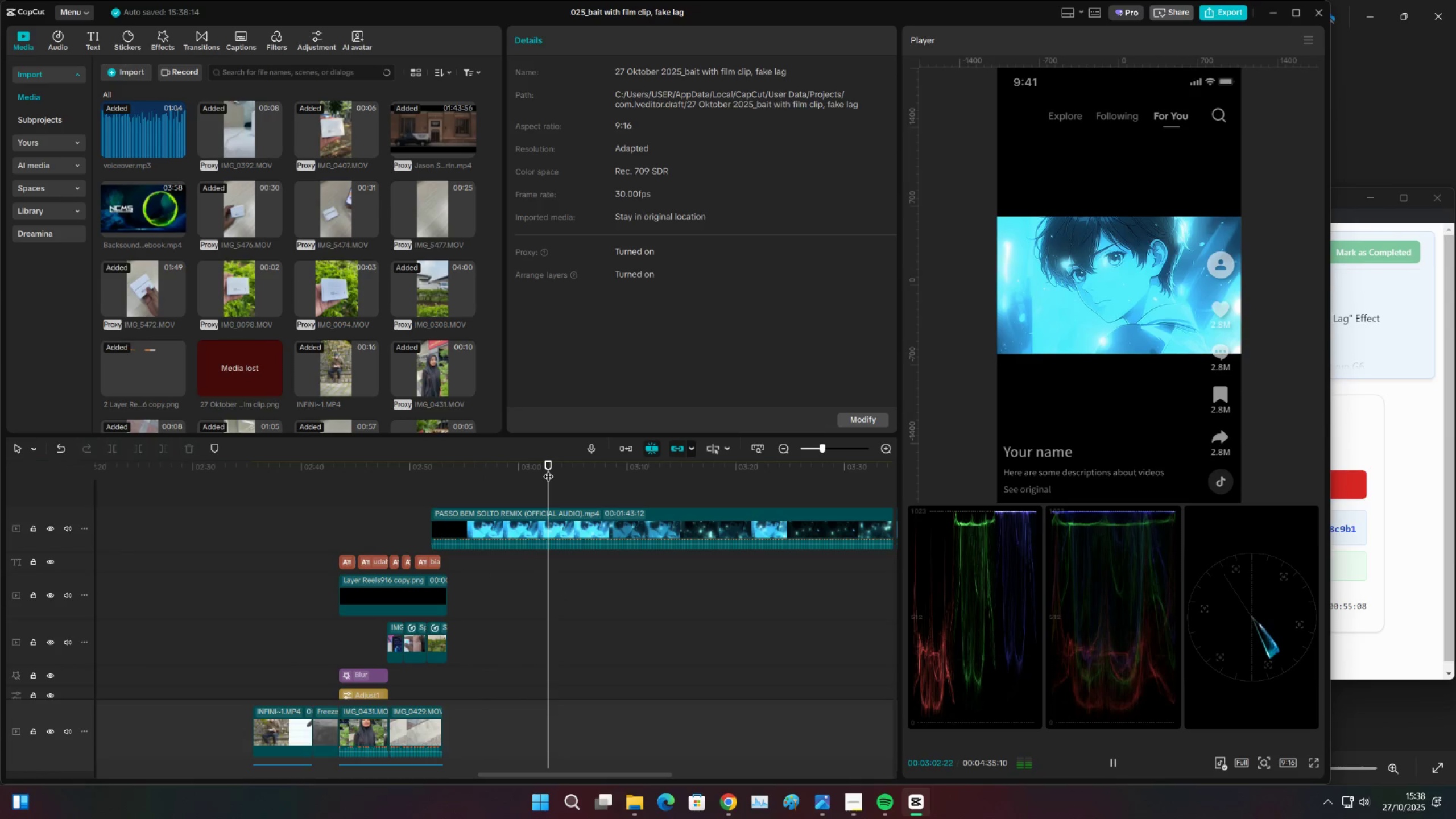 
key(Space)
 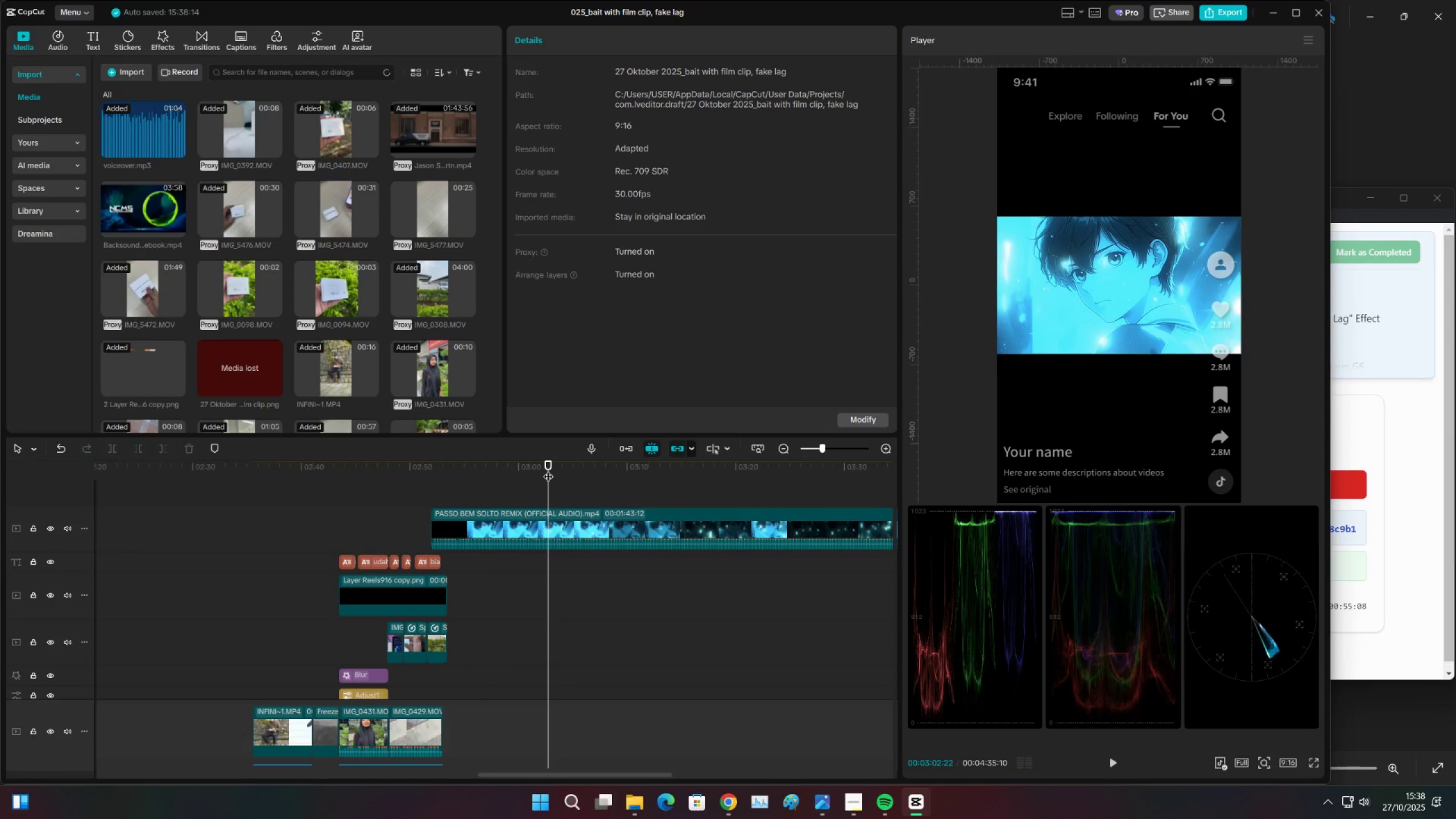 
key(Space)
 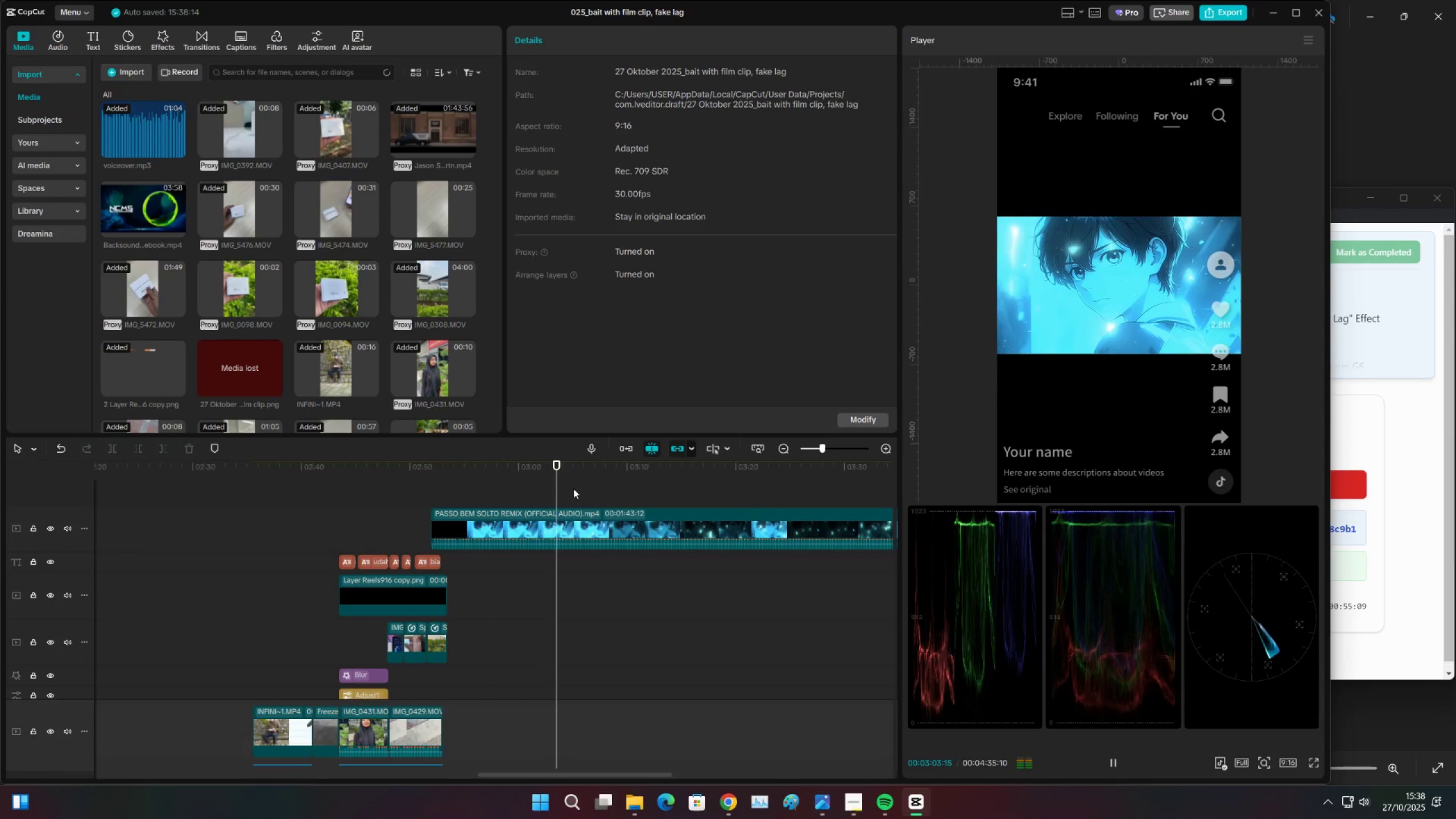 
left_click([669, 471])
 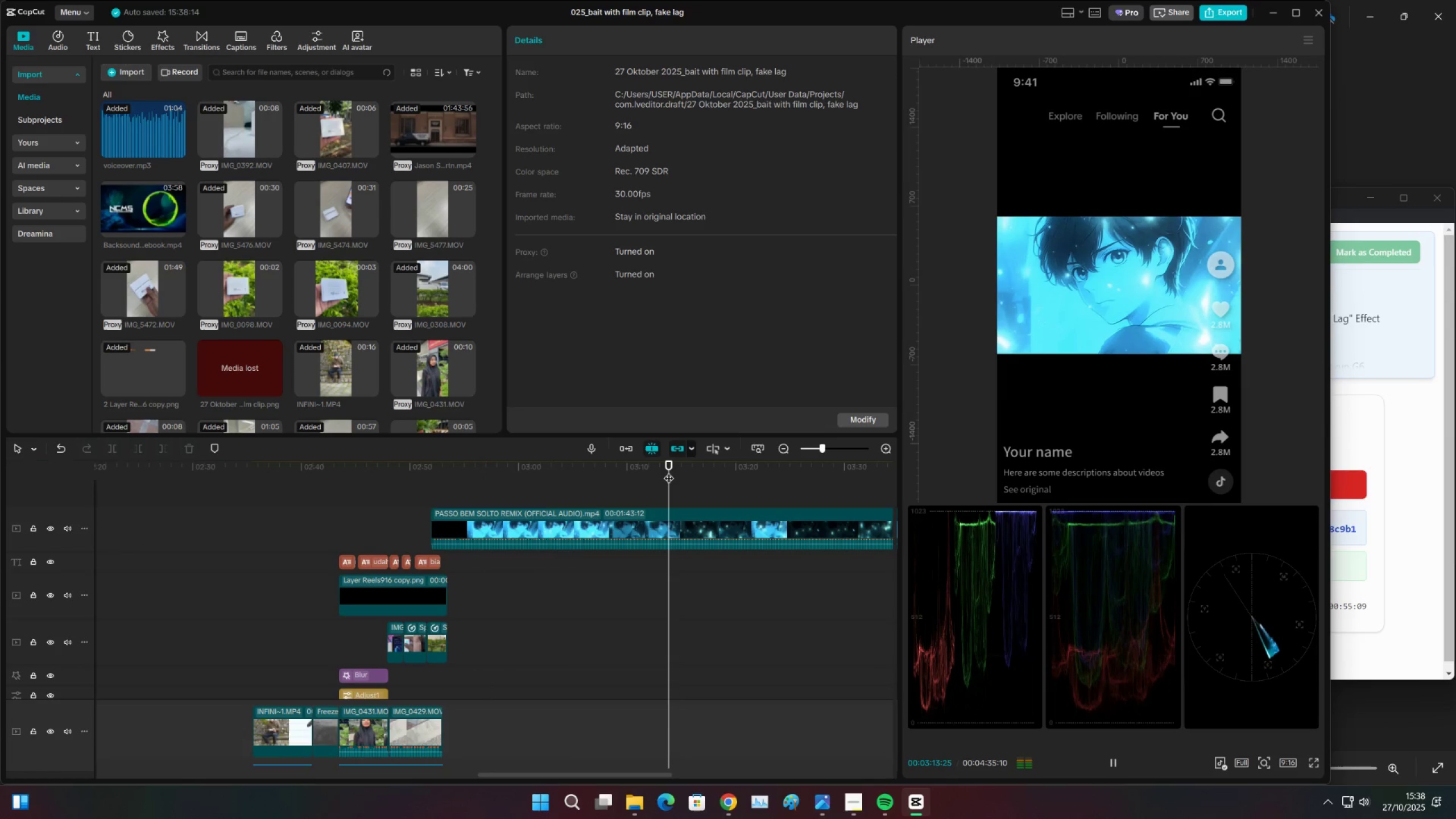 
key(Space)
 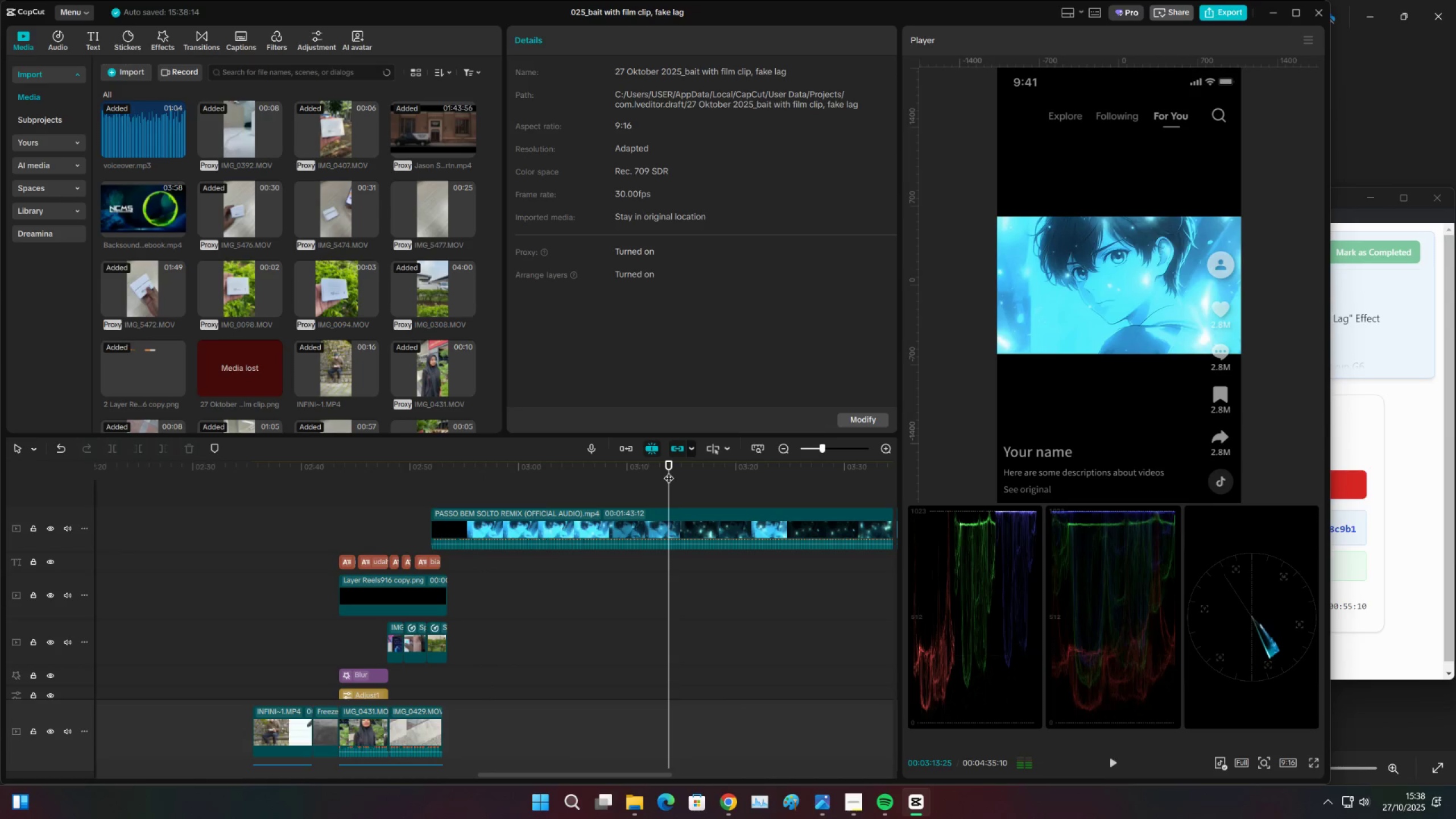 
key(Space)
 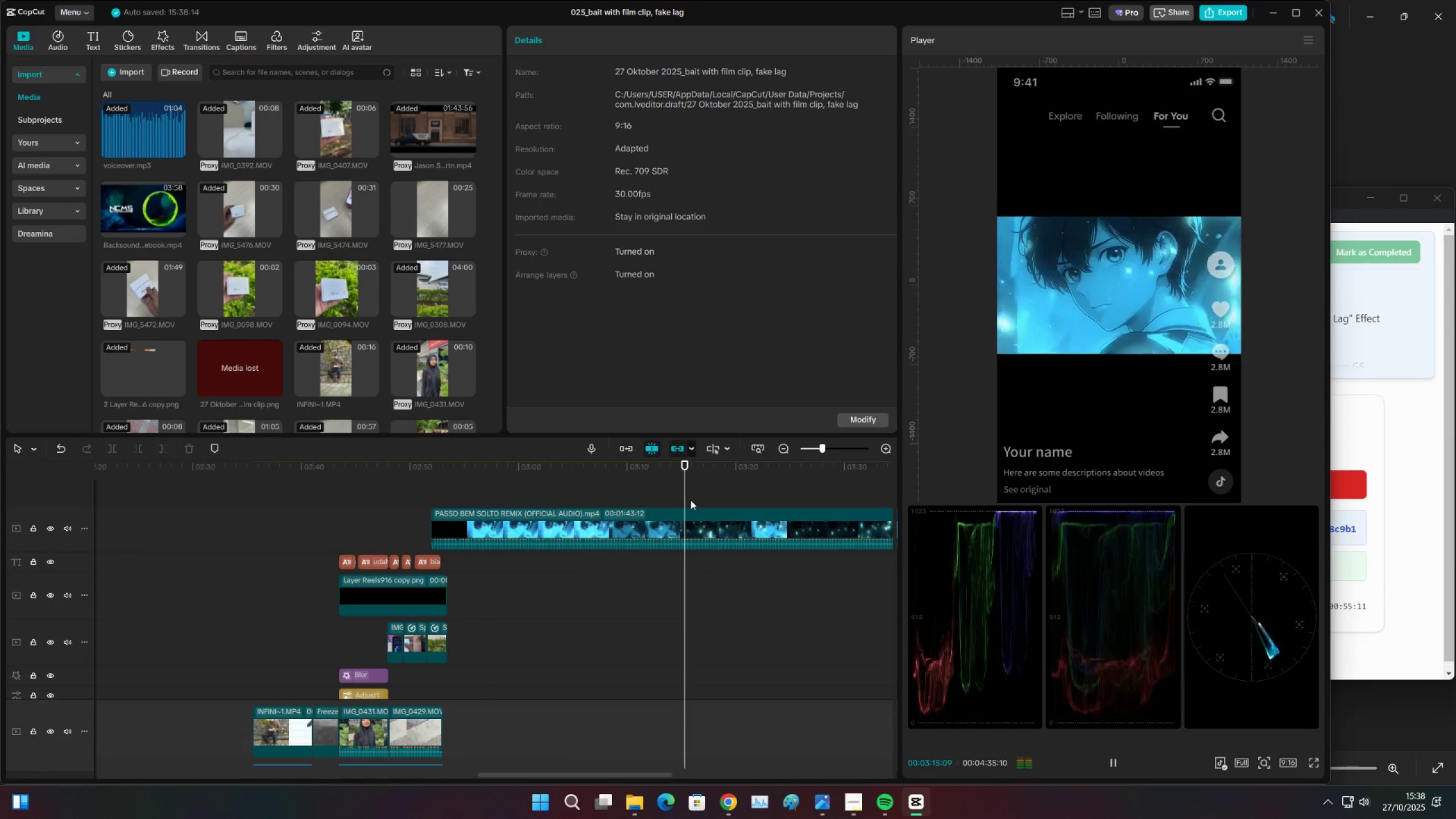 
scroll: coordinate [648, 516], scroll_direction: down, amount: 3.0
 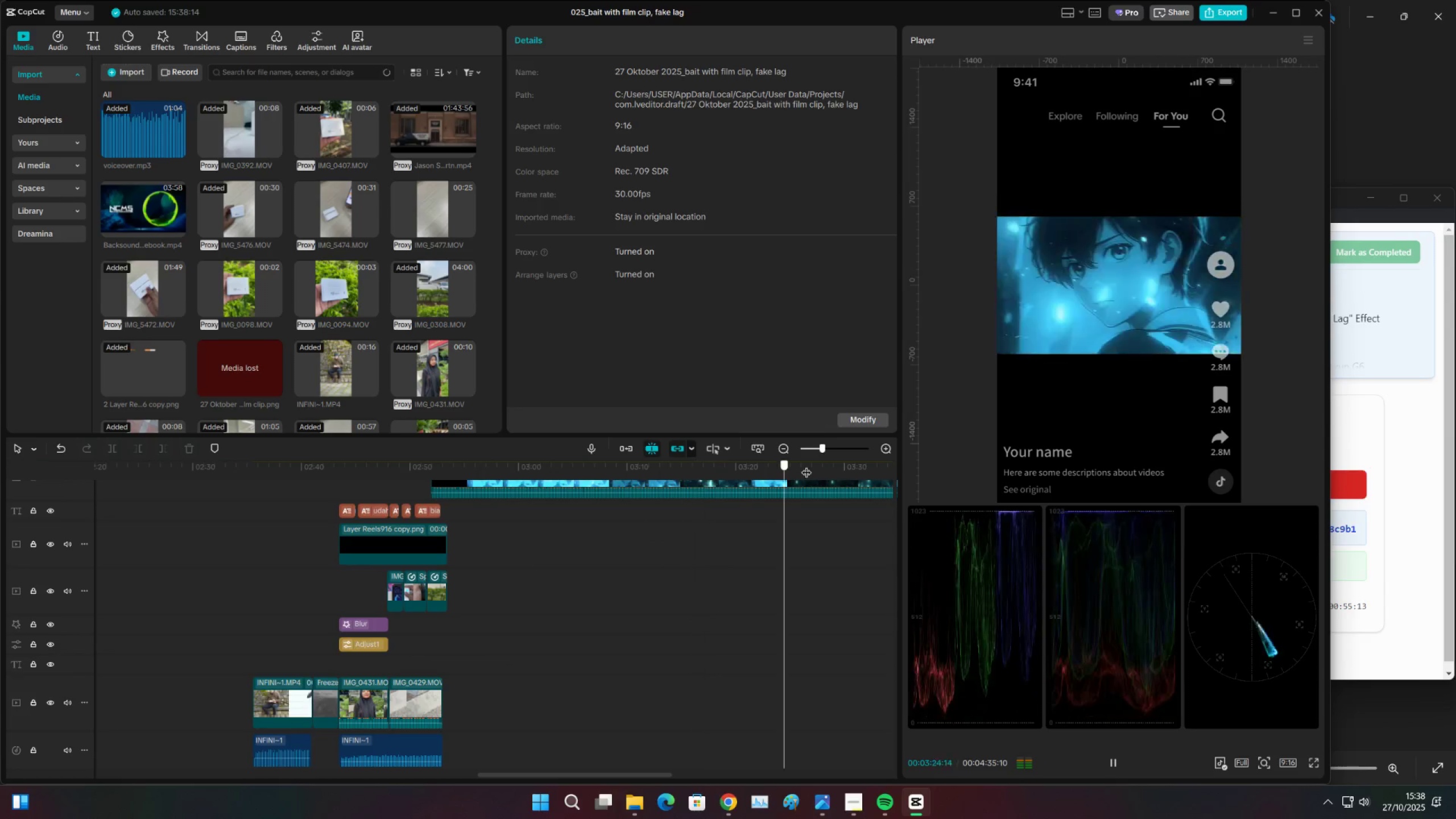 
key(Space)
 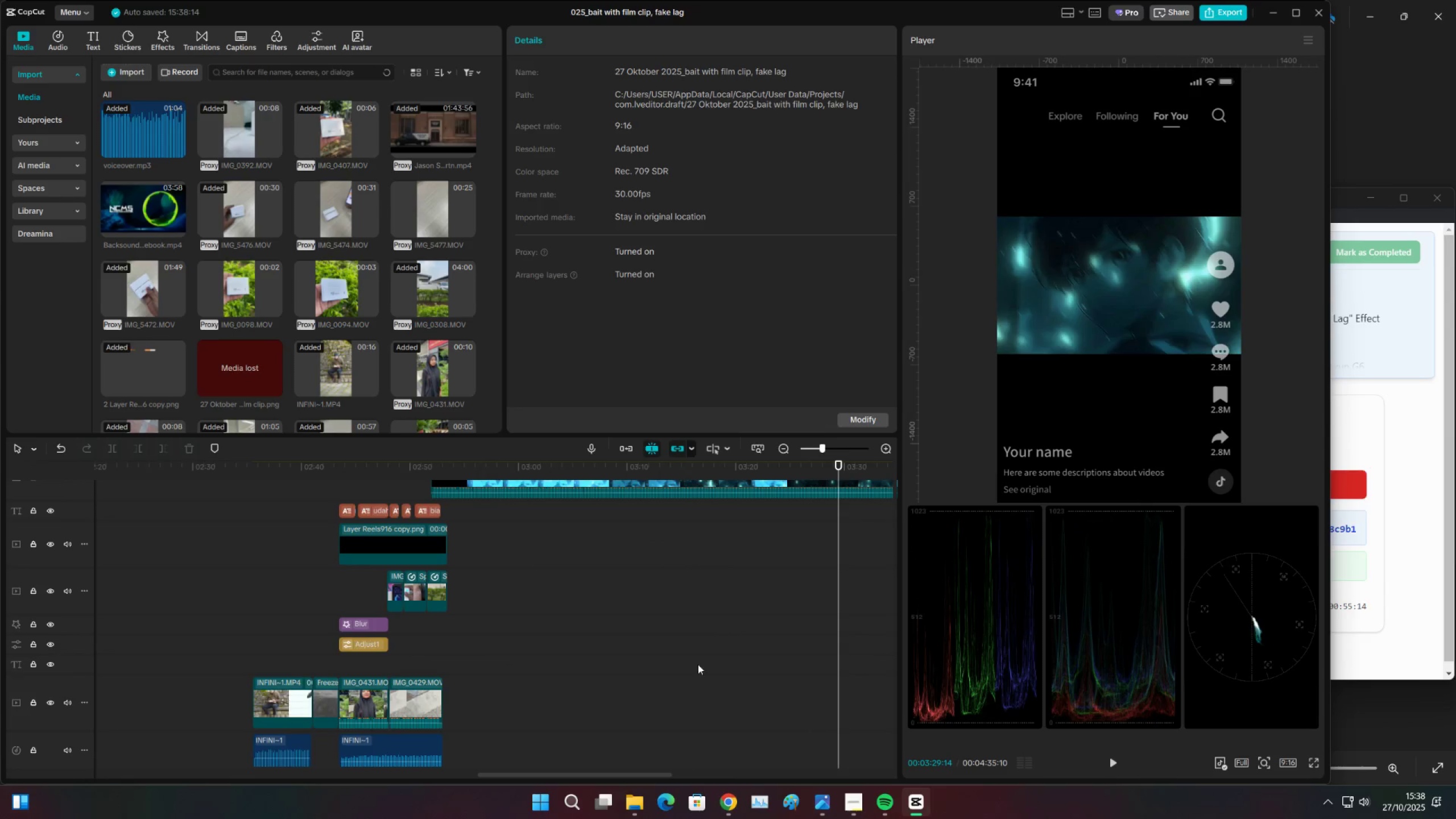 
key(Space)
 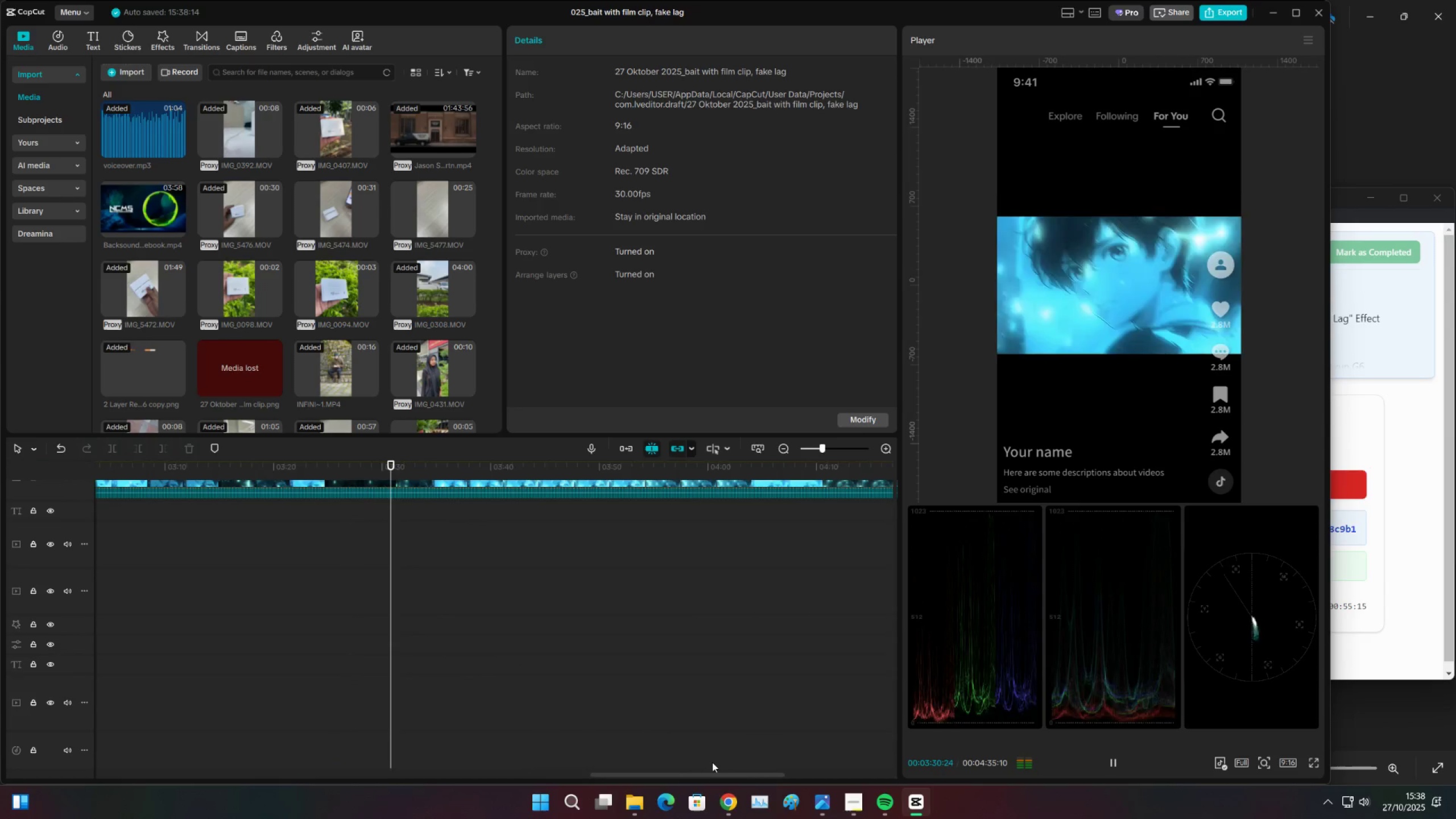 
scroll: coordinate [591, 714], scroll_direction: up, amount: 5.0
 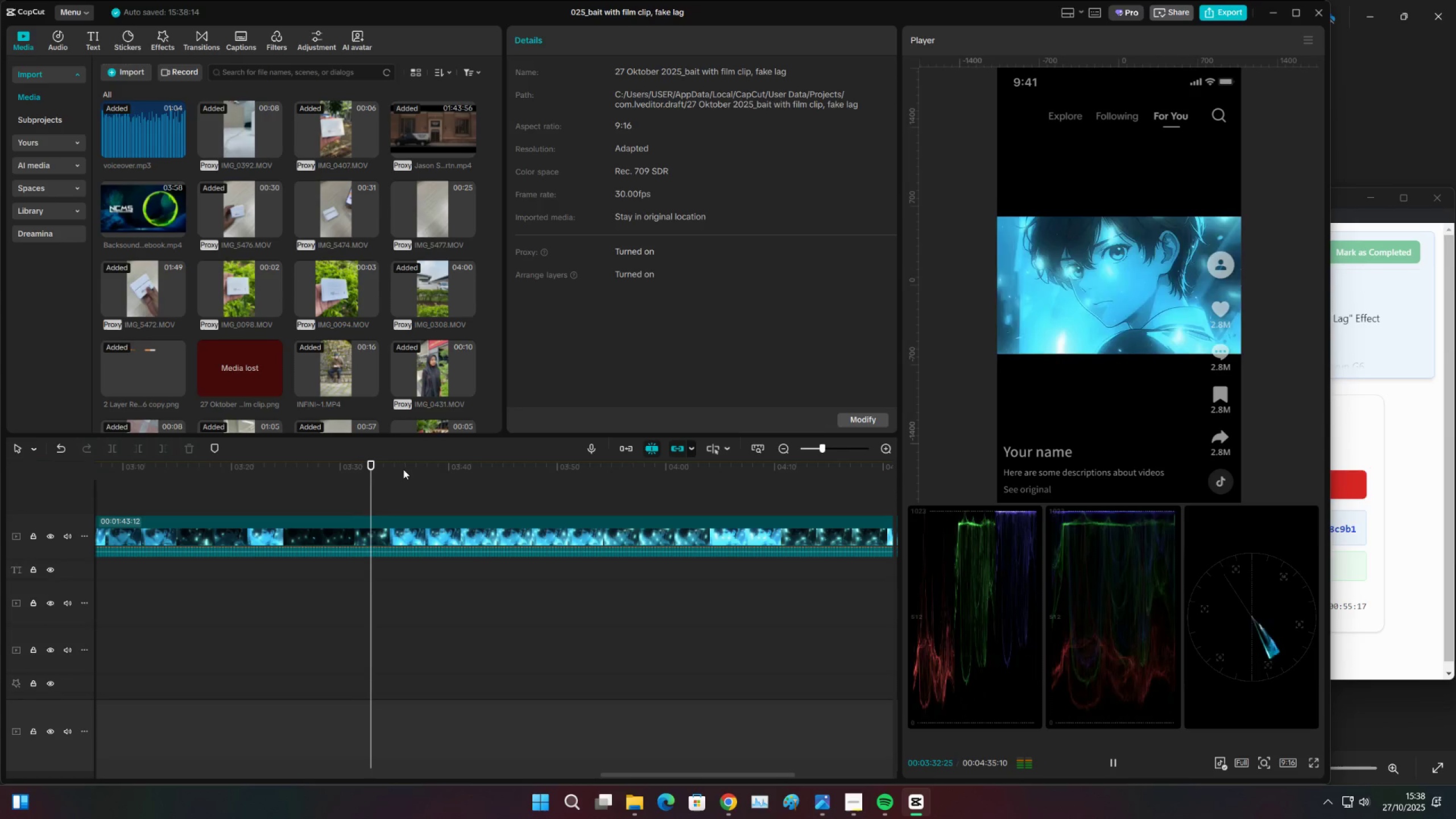 
left_click([410, 467])
 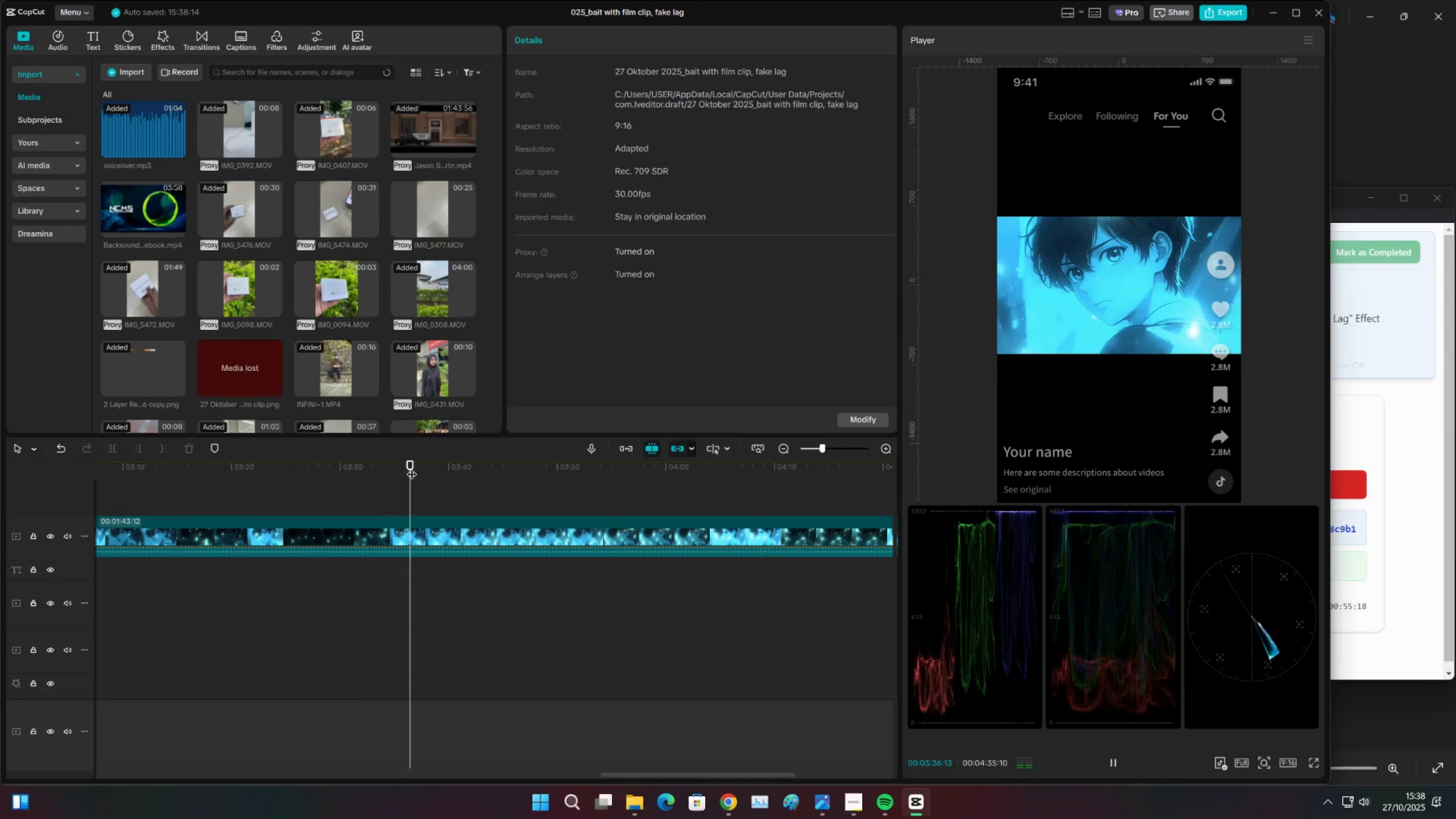 
key(Space)
 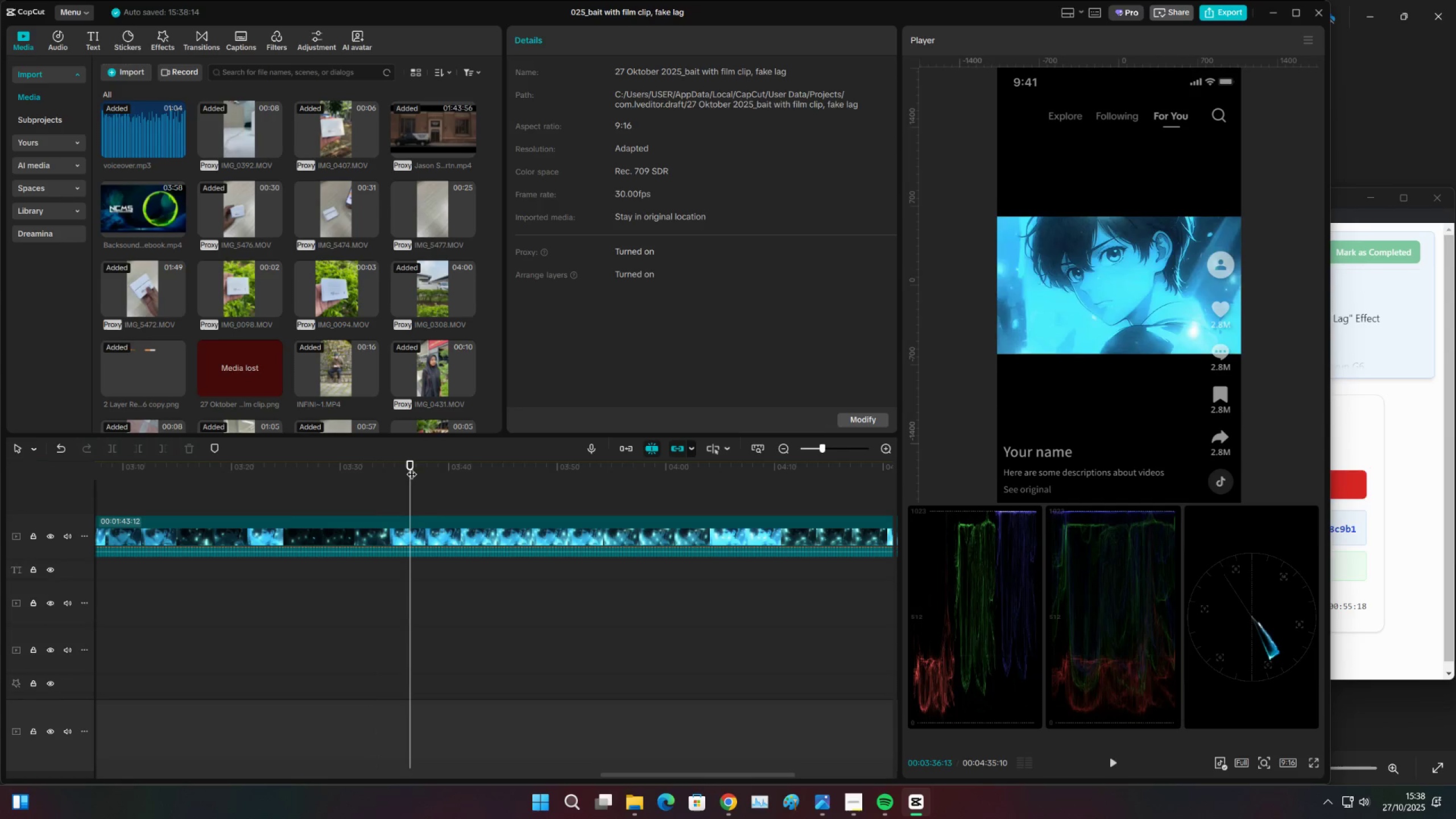 
key(Space)
 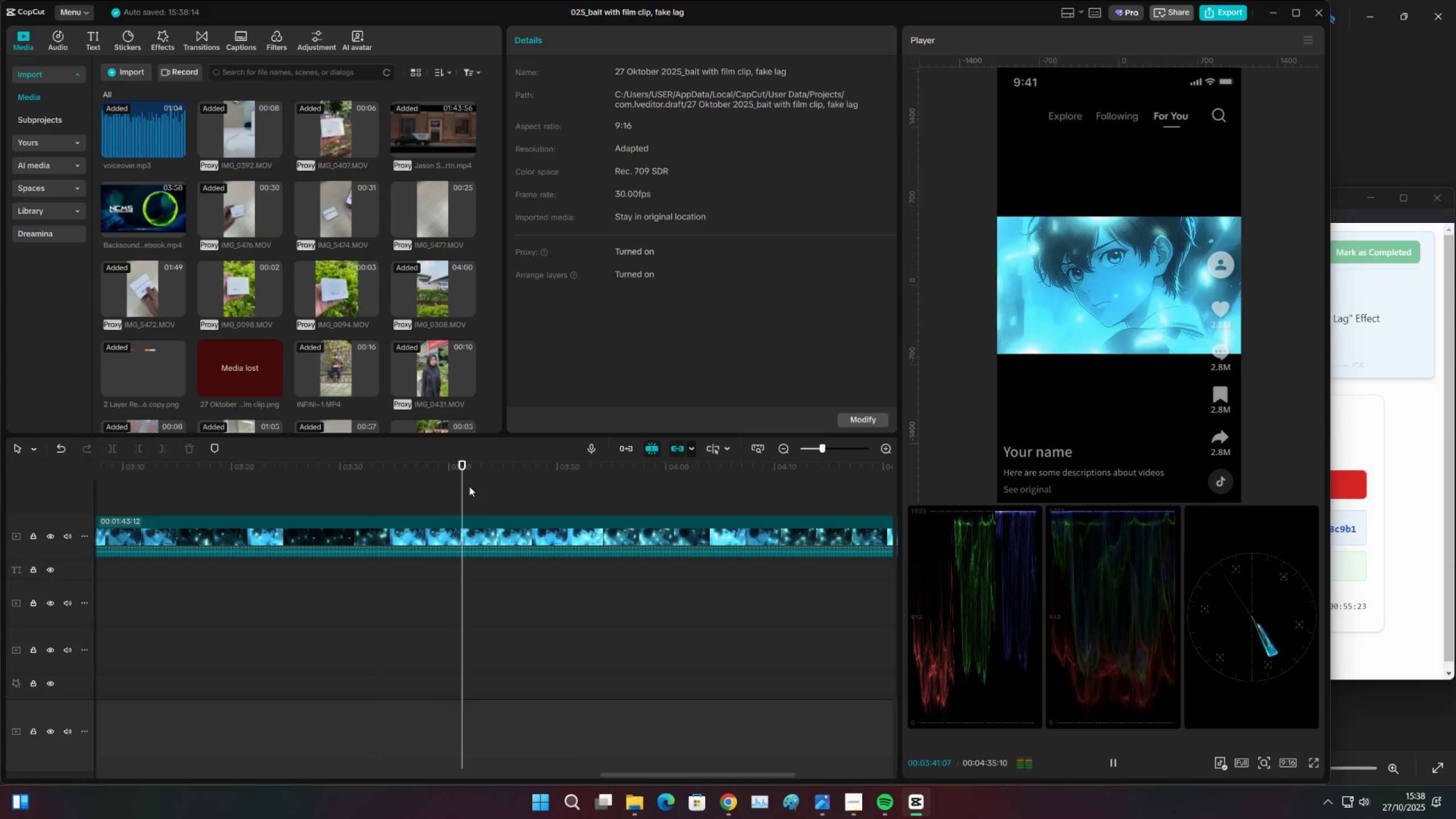 
wait(6.6)
 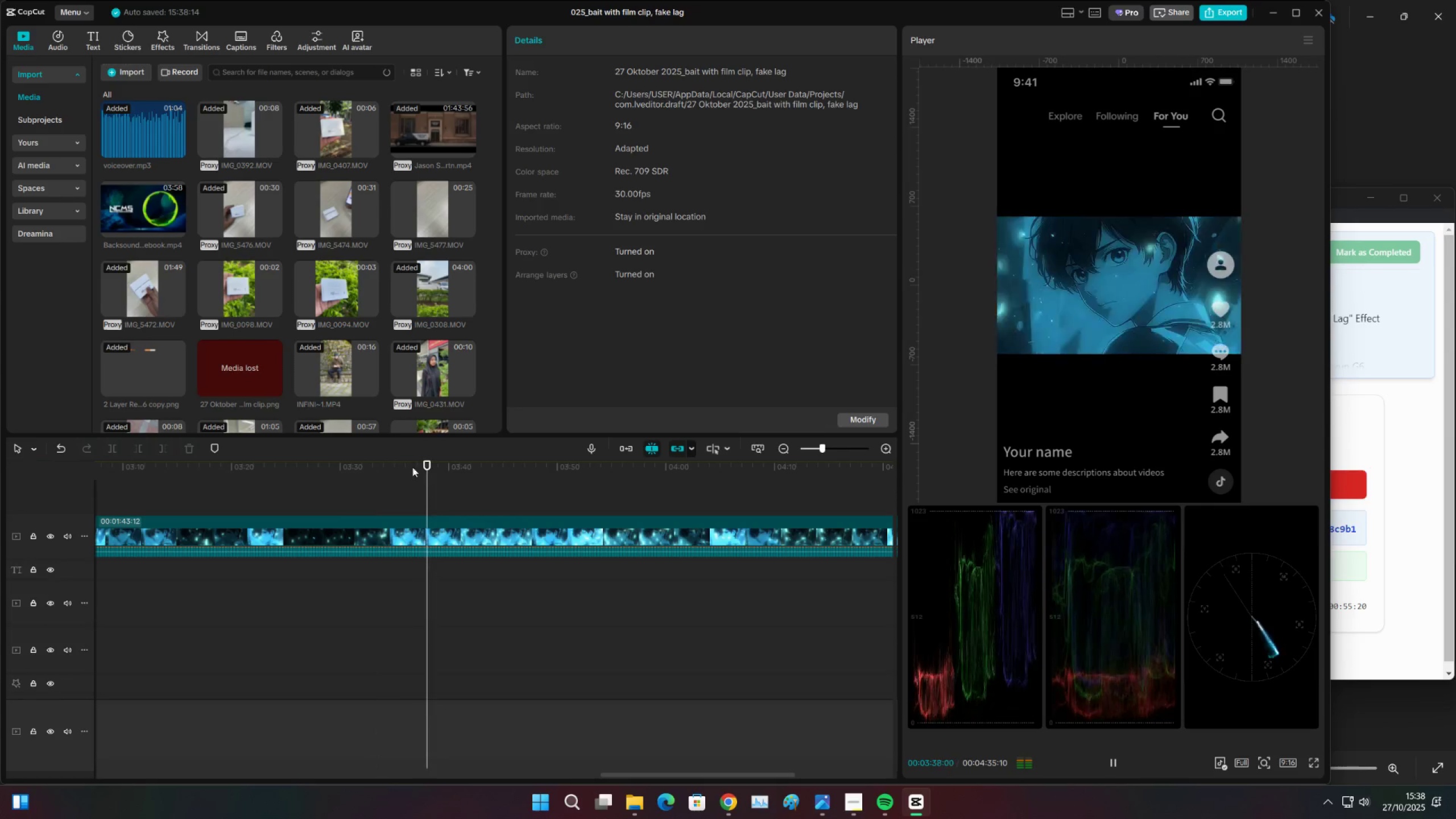 
left_click([493, 527])
 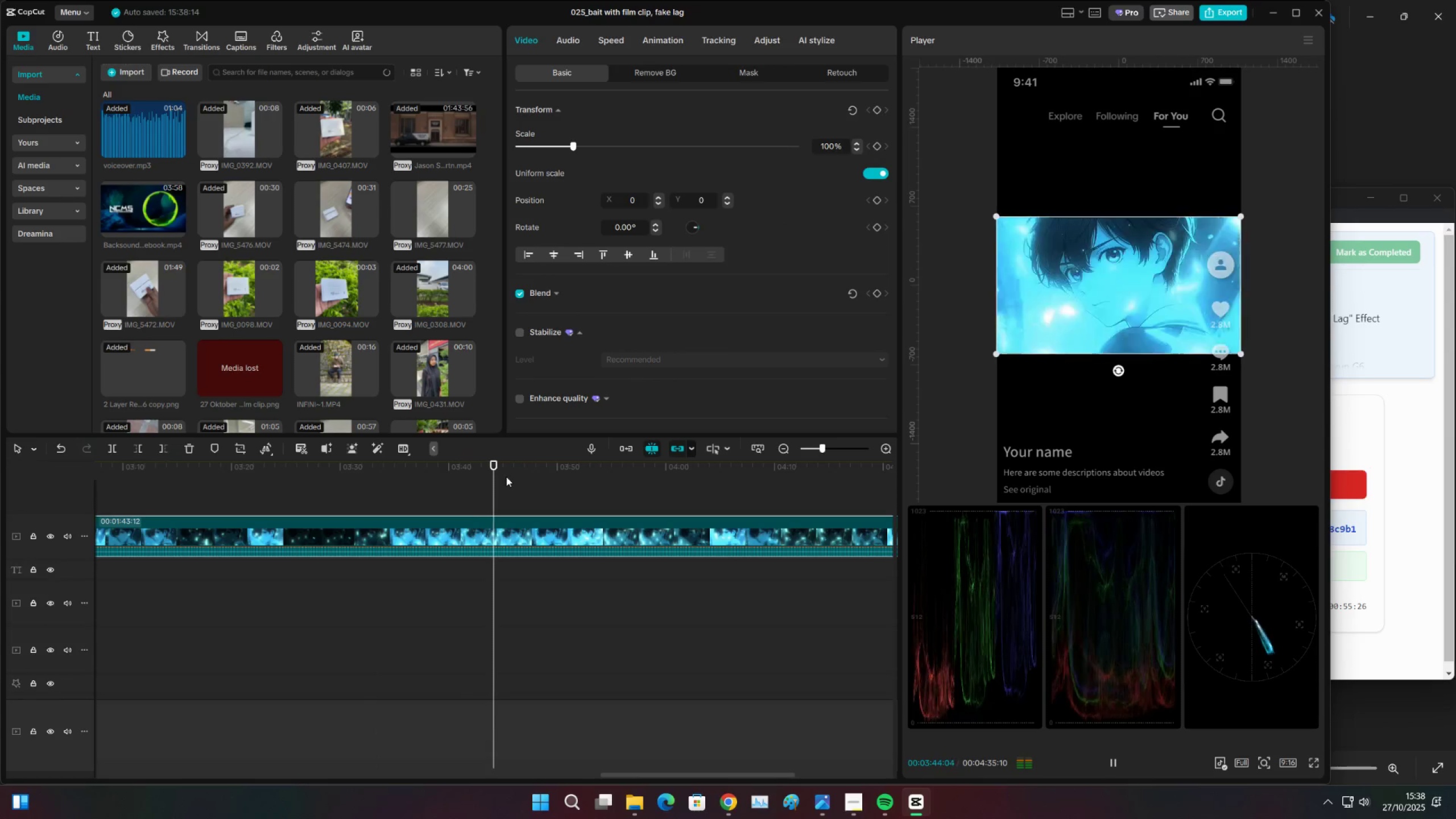 
left_click([523, 473])
 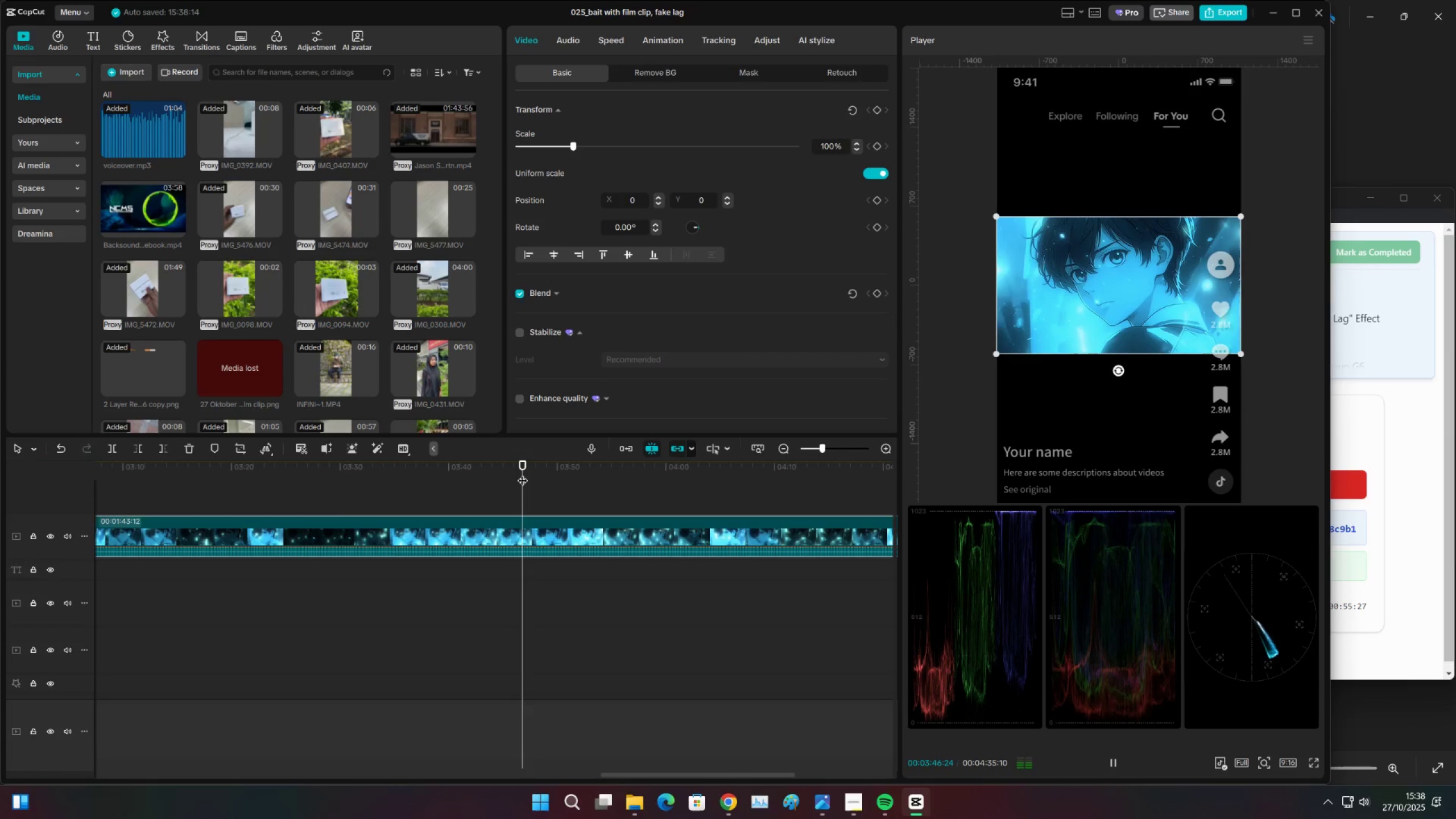 
key(Space)
 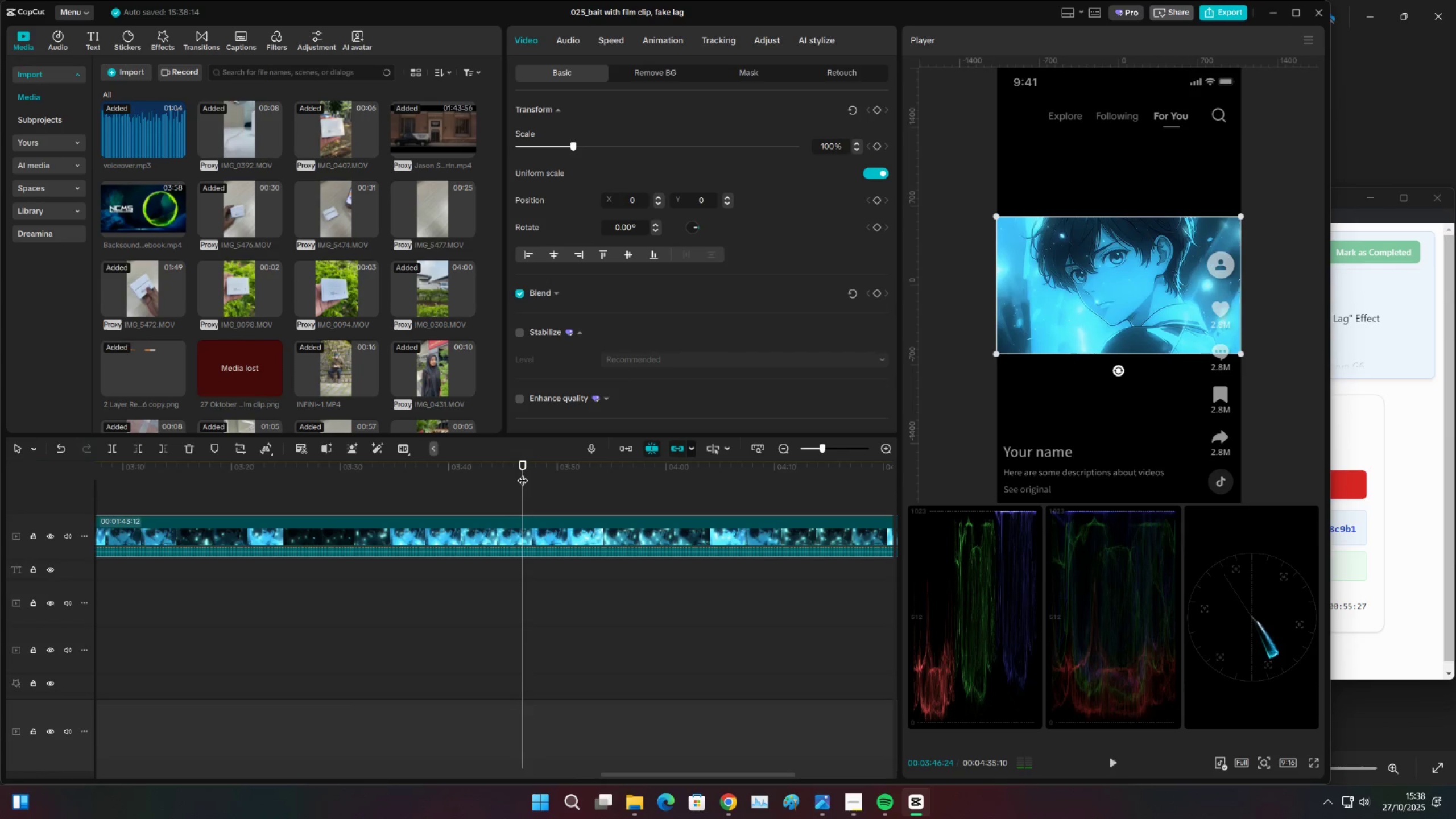 
key(Space)
 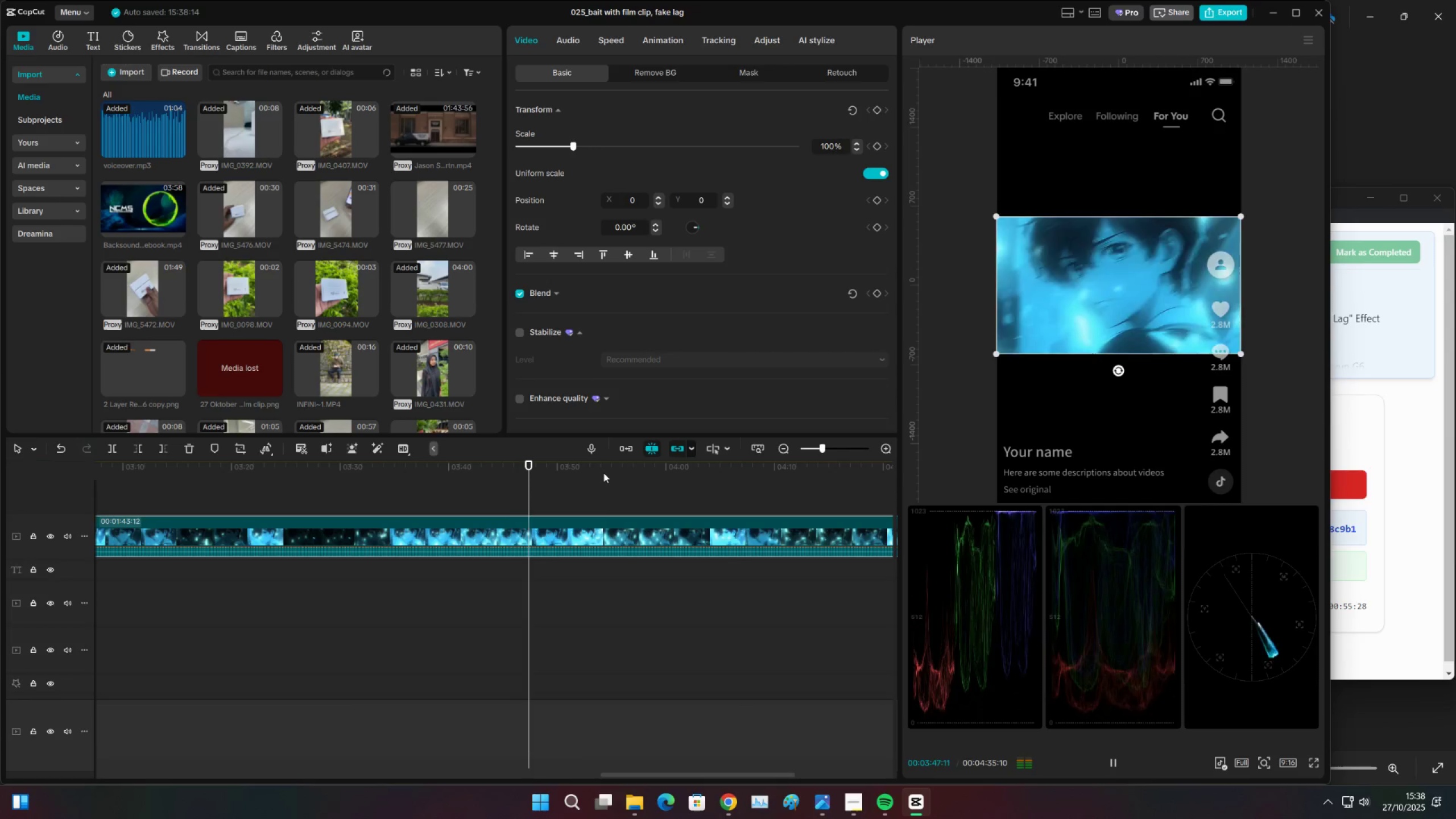 
left_click([603, 473])
 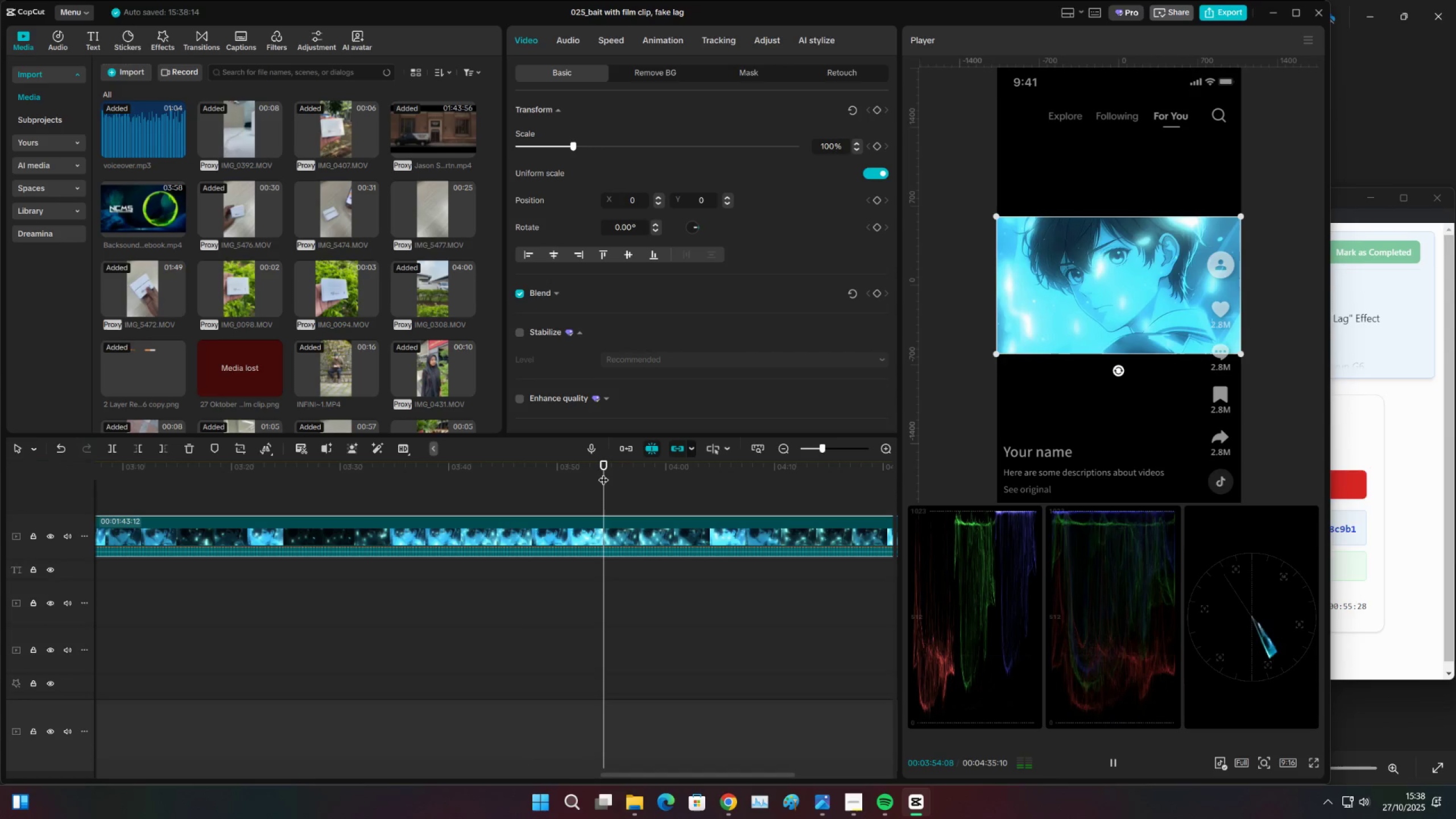 
key(Space)
 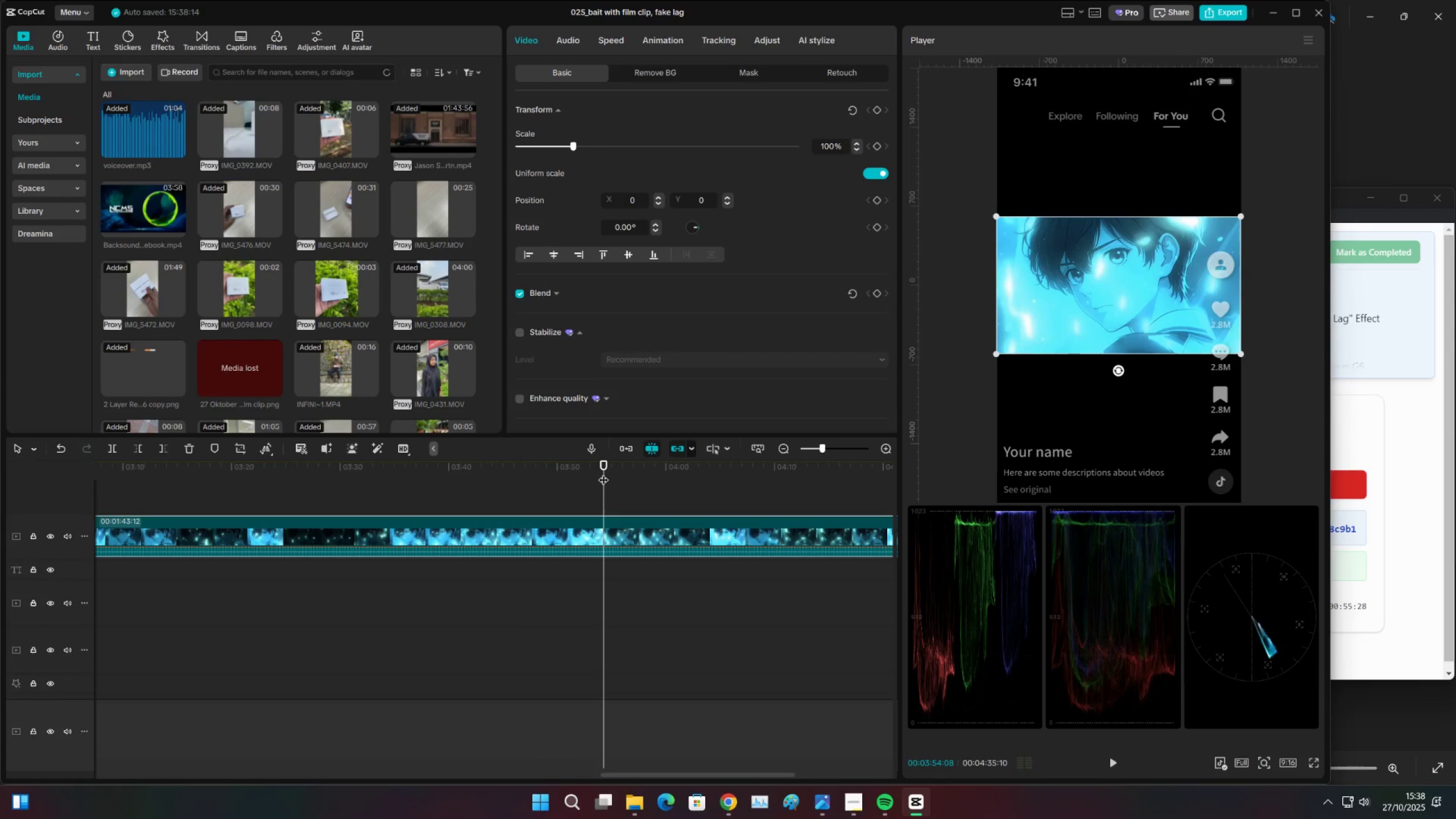 
key(Space)
 